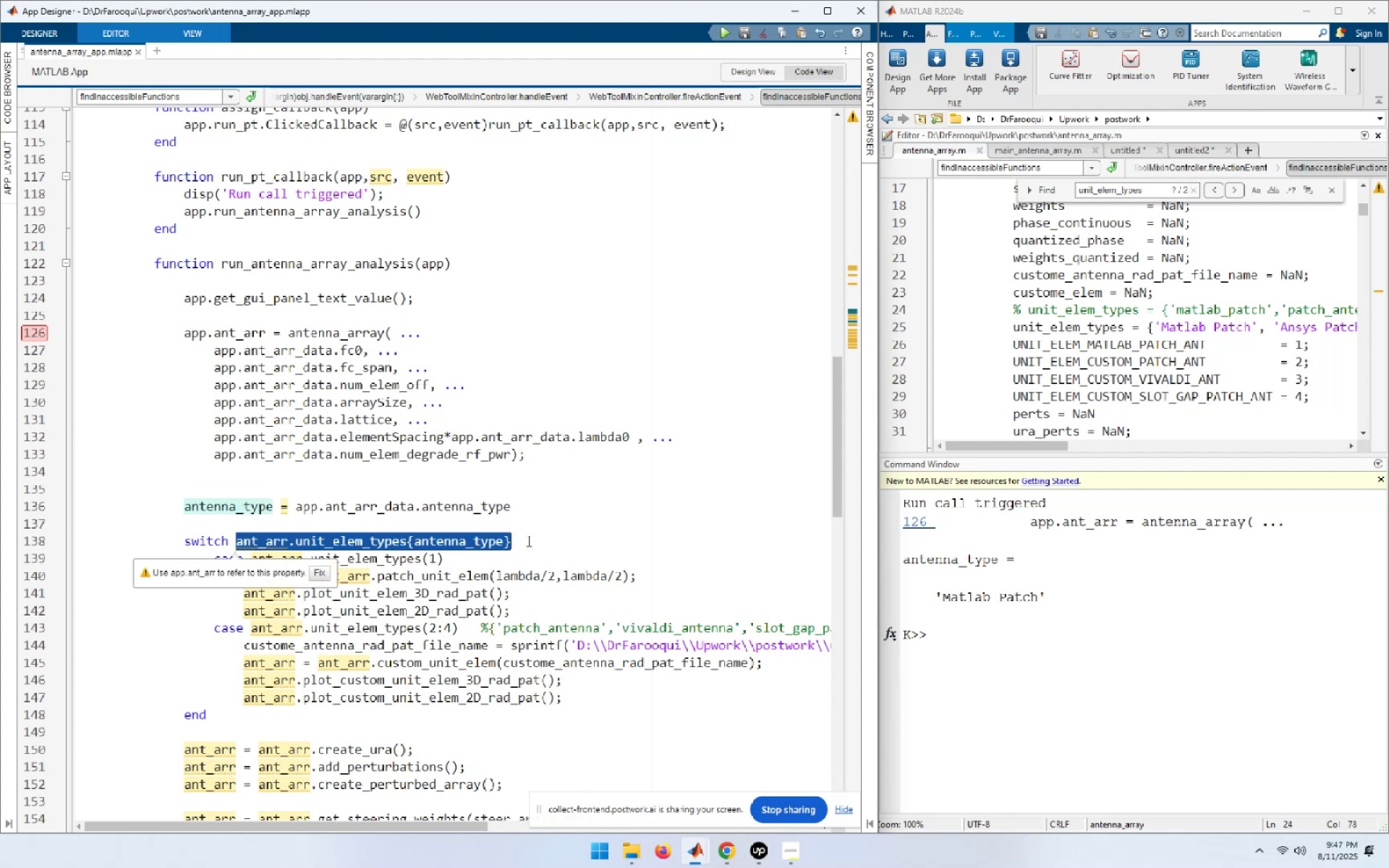 
key(Control+V)
 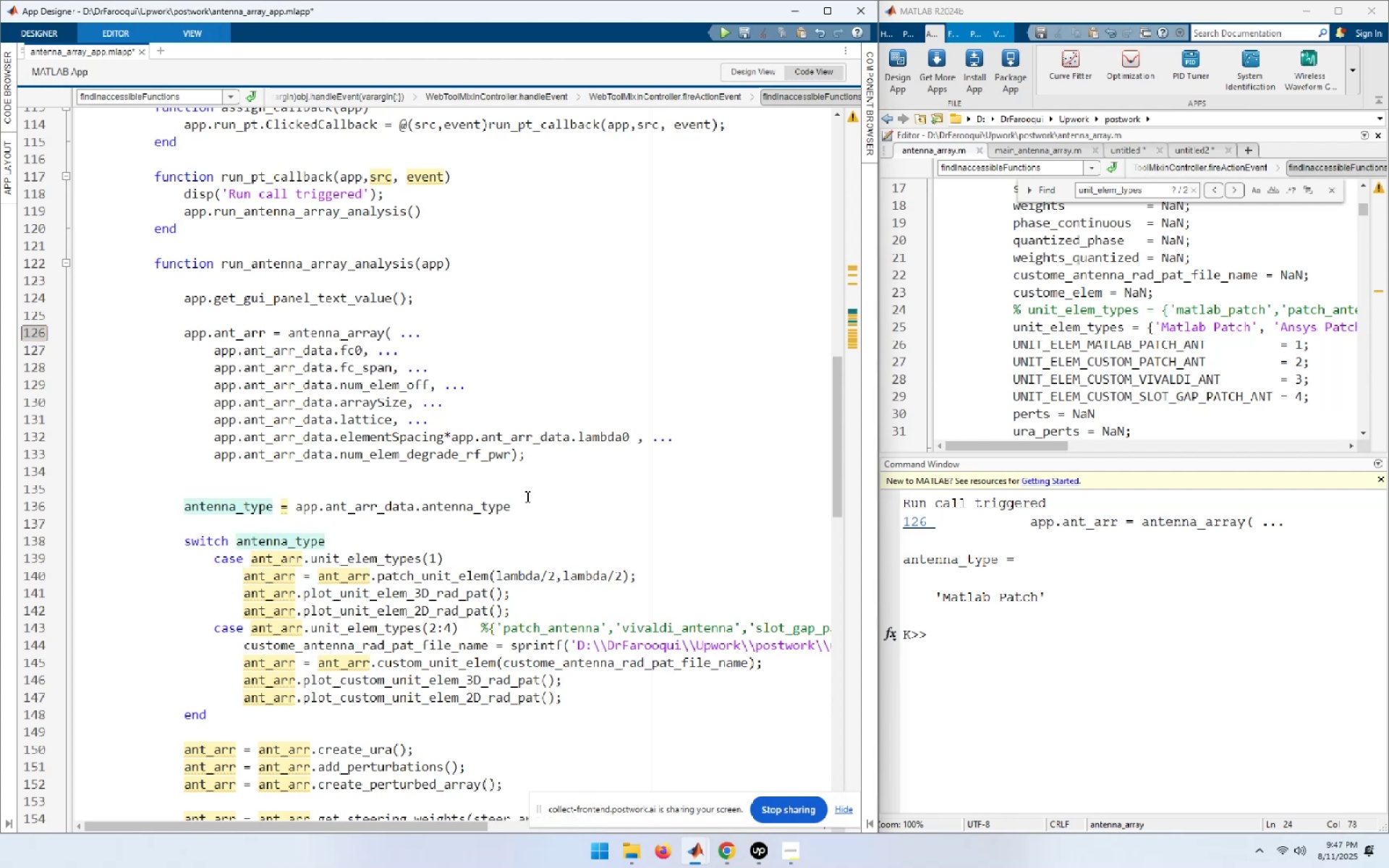 
left_click([524, 501])
 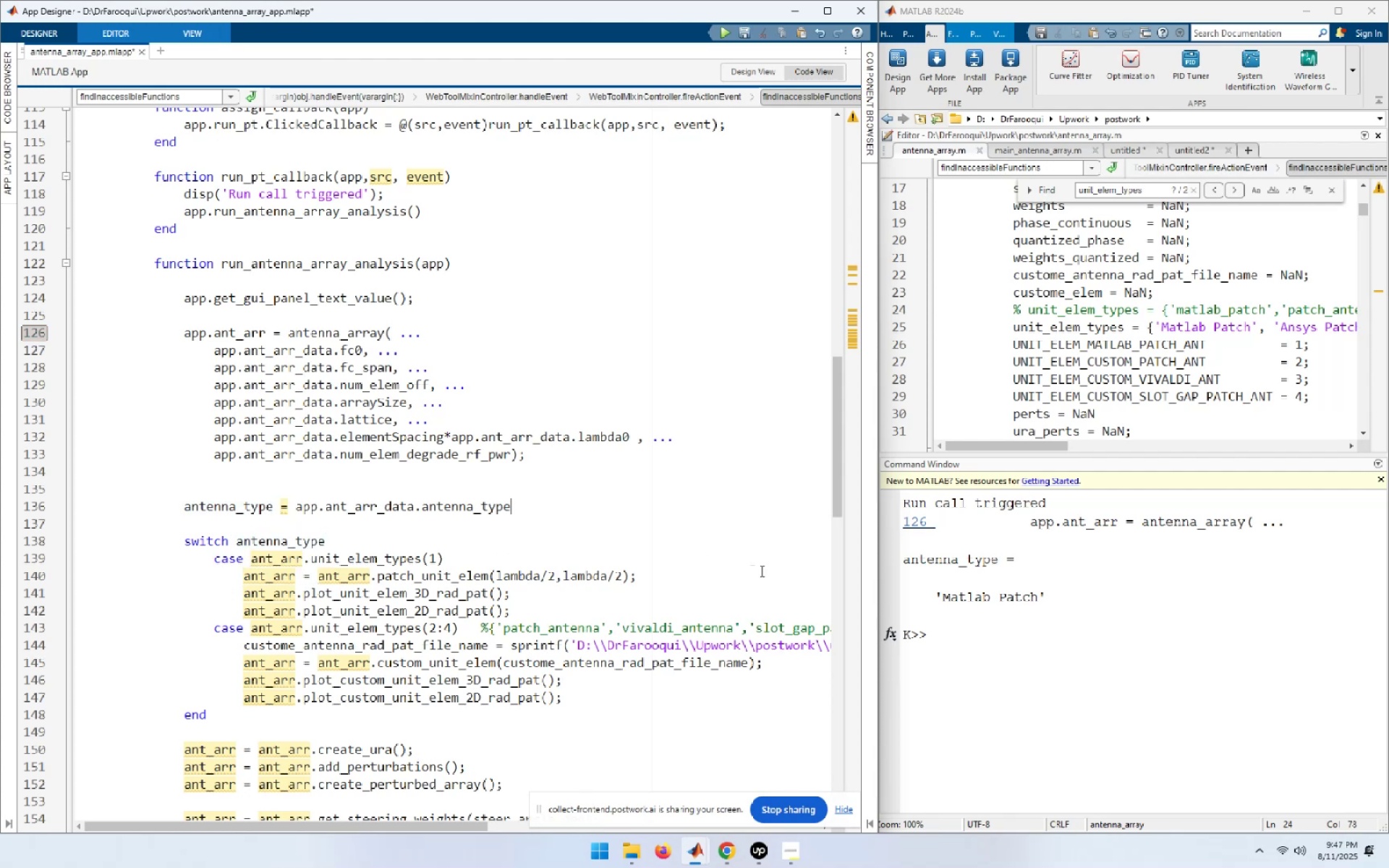 
key(Semicolon)
 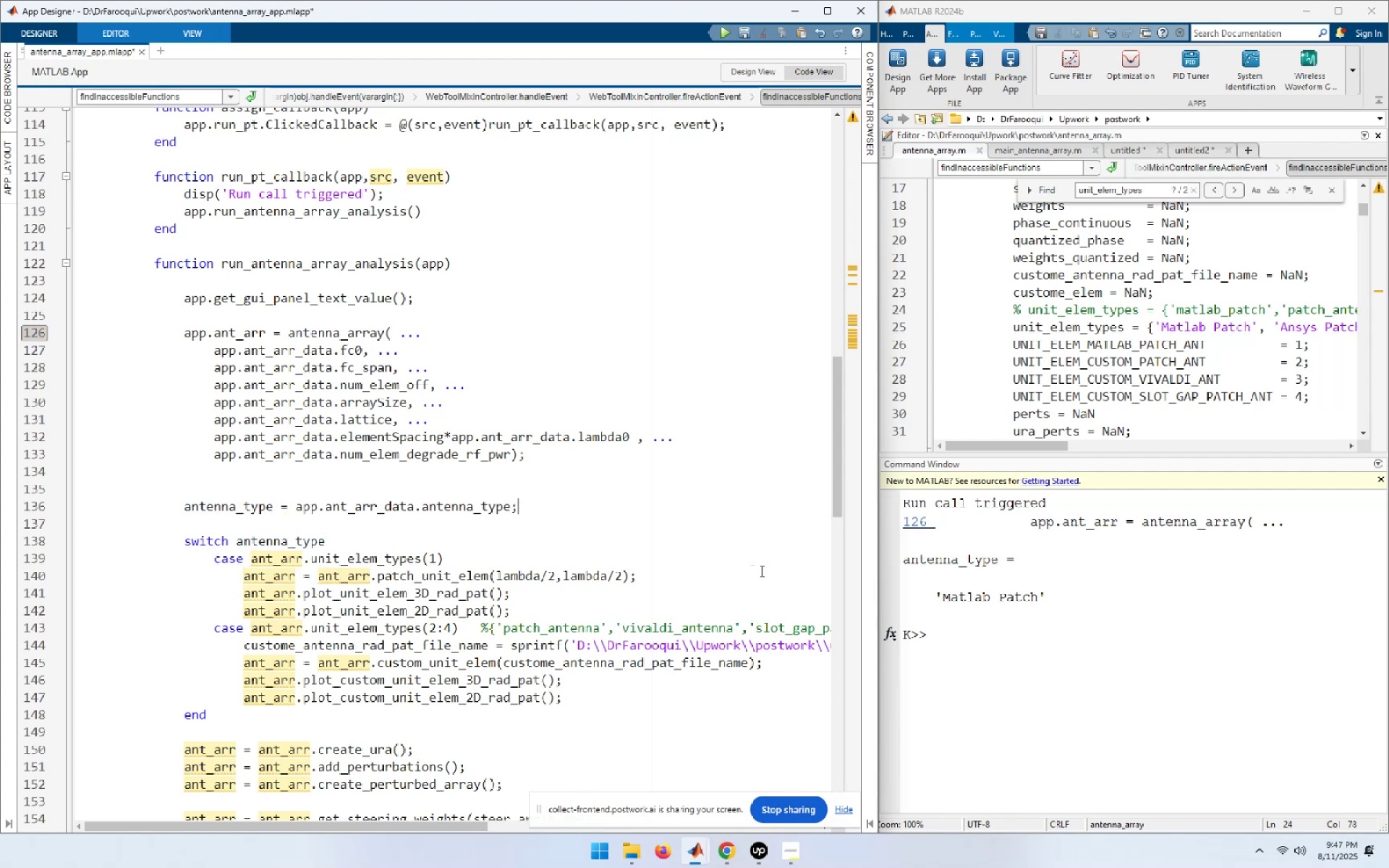 
key(Control+S)
 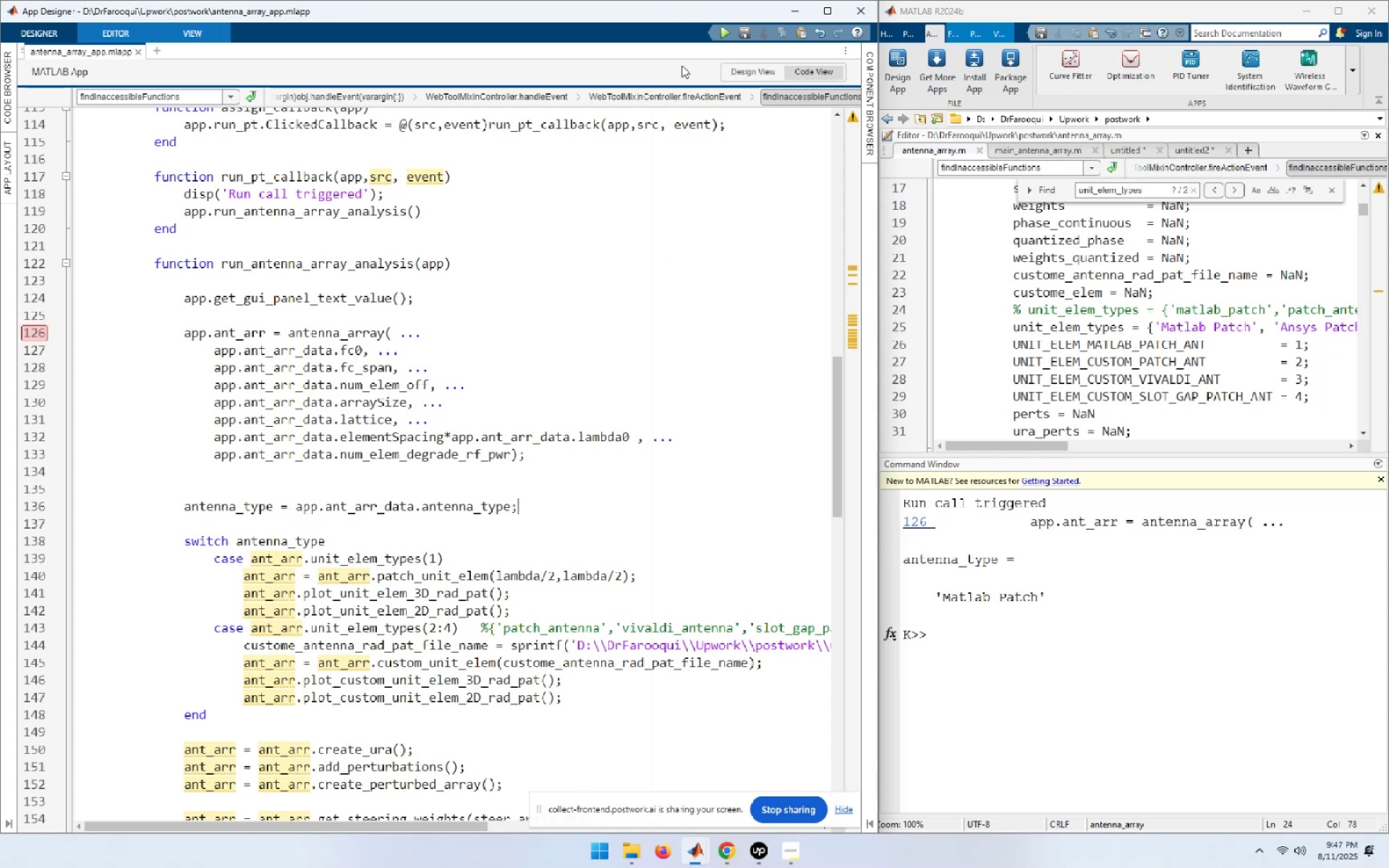 
left_click([1123, 660])
 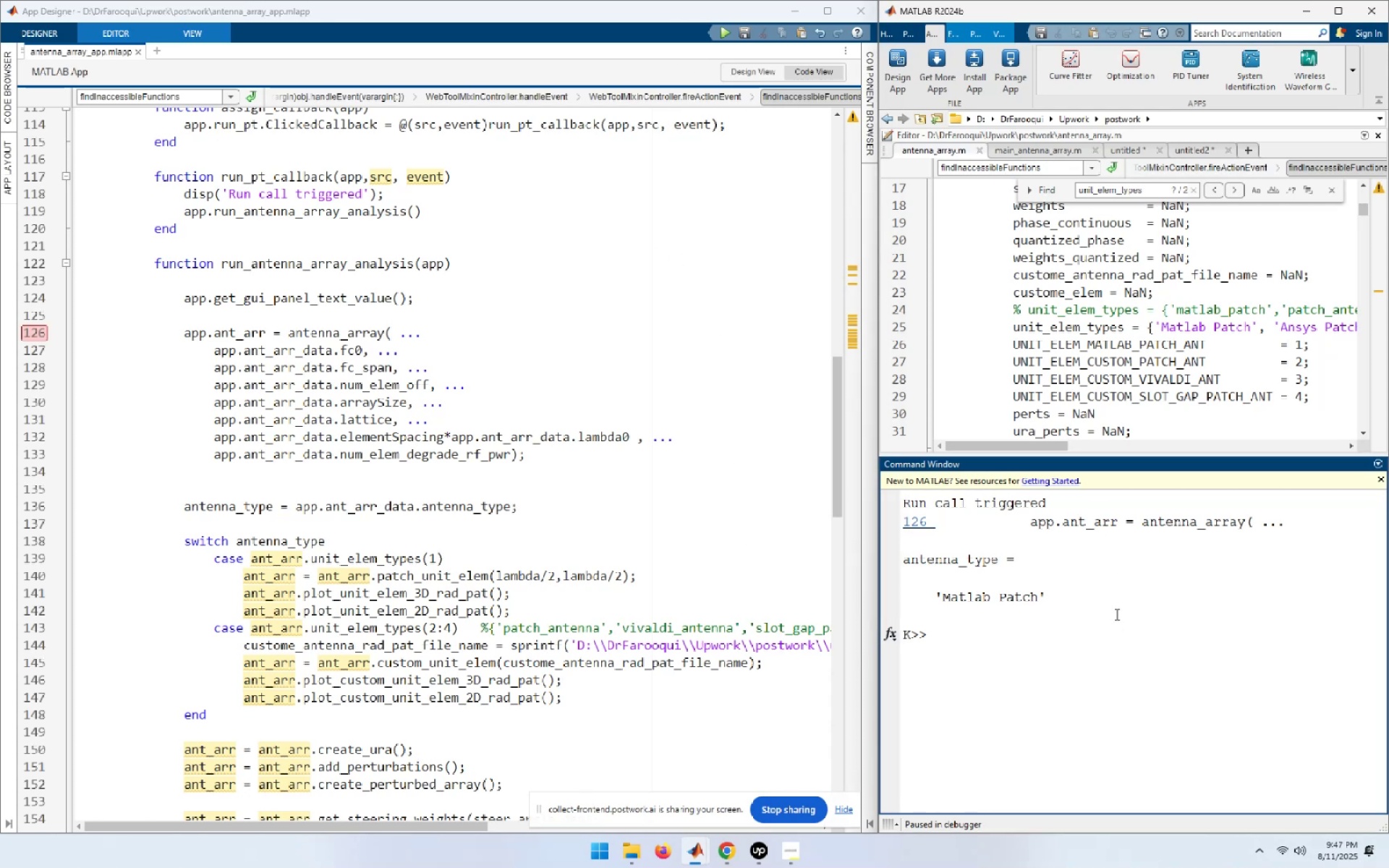 
key(C)
 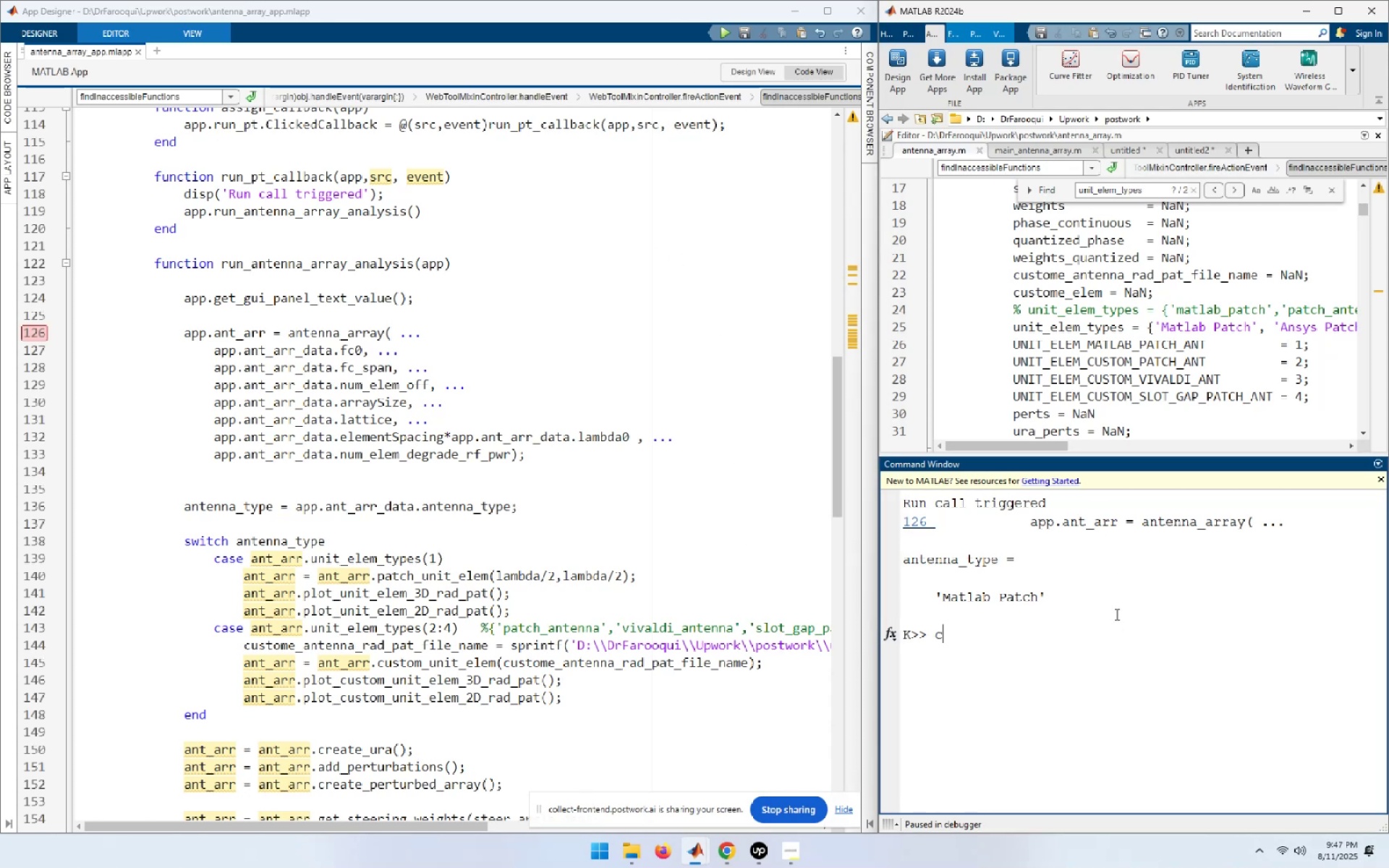 
key(ArrowUp)
 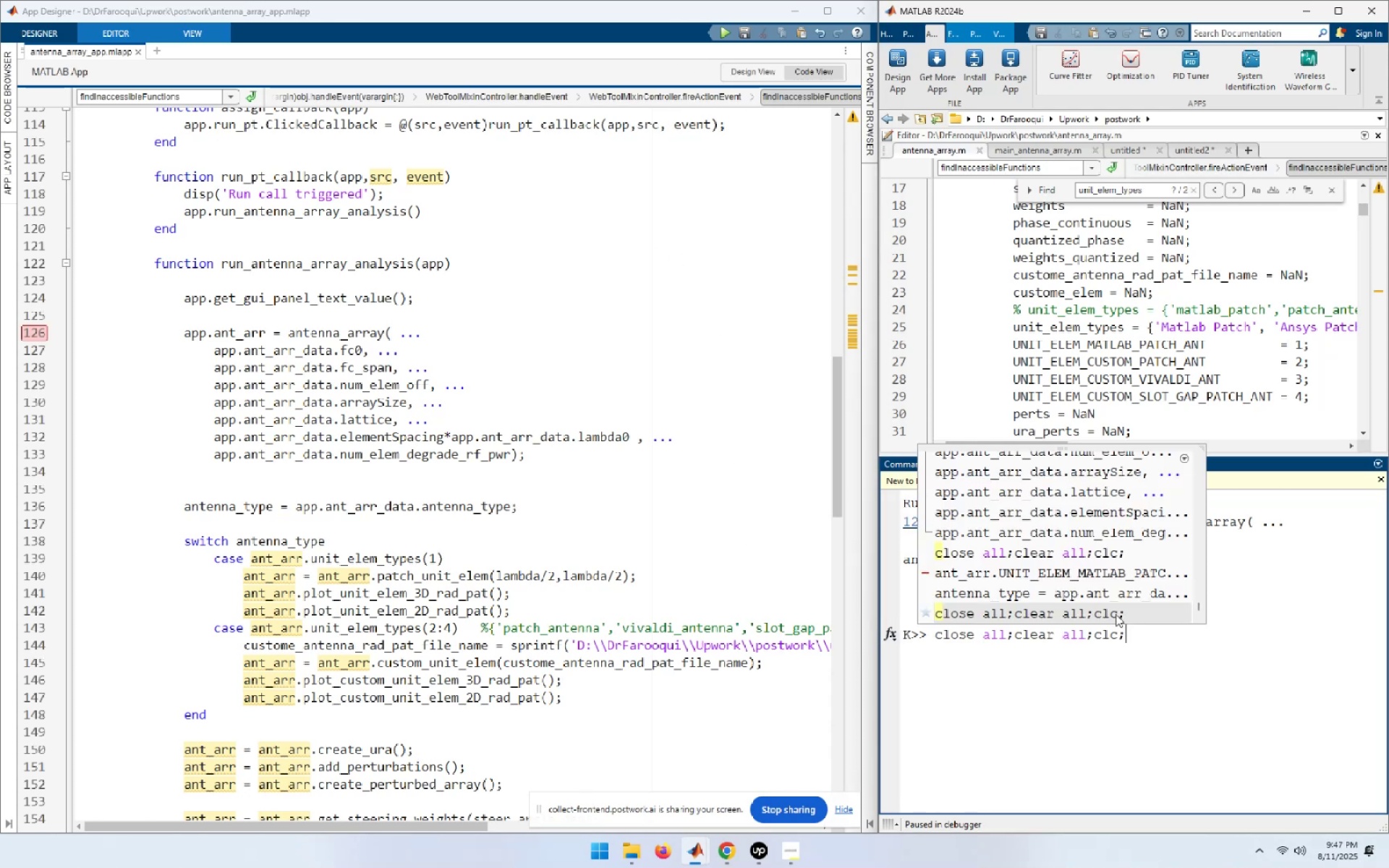 
key(NumpadEnter)
 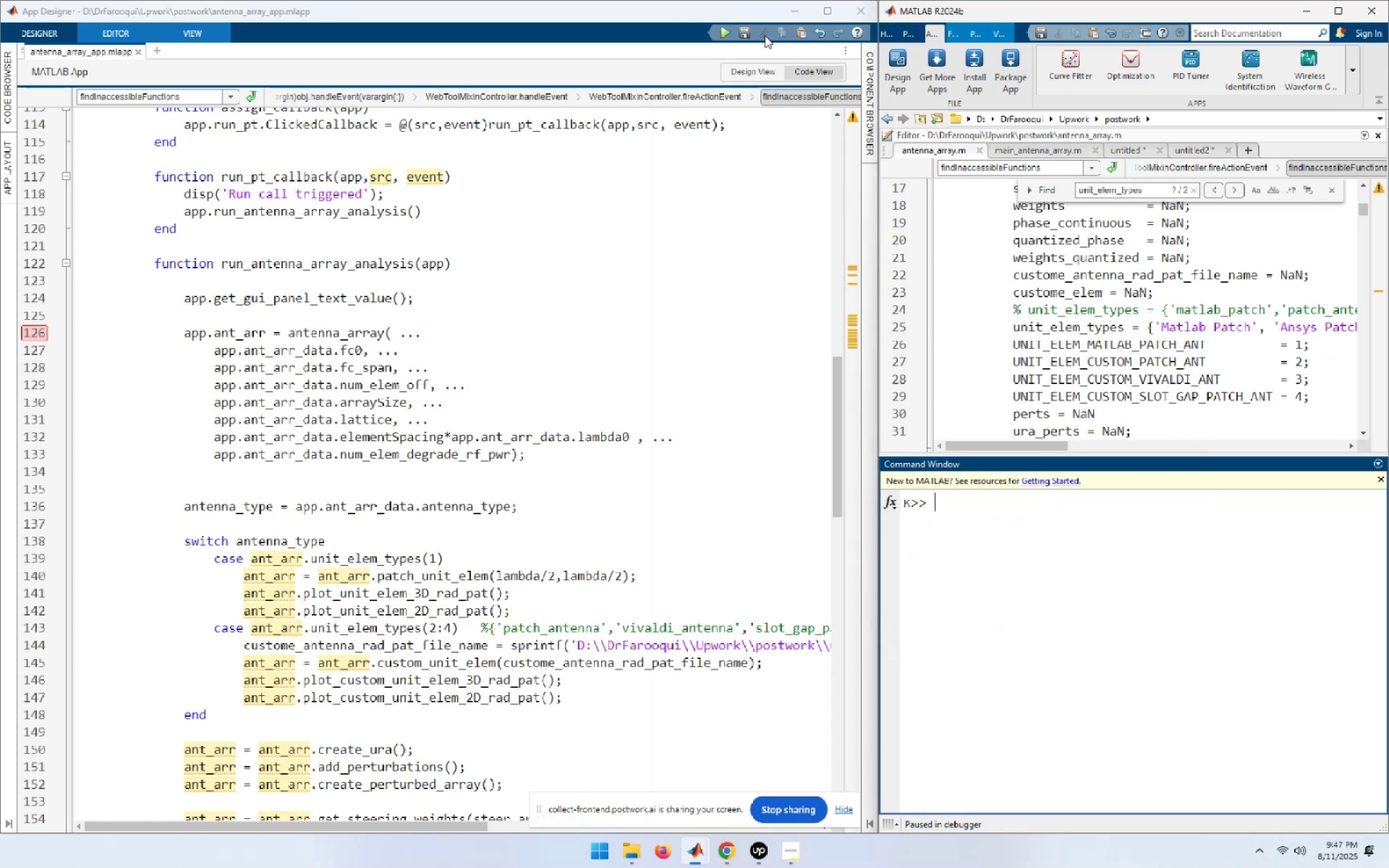 
left_click([728, 33])
 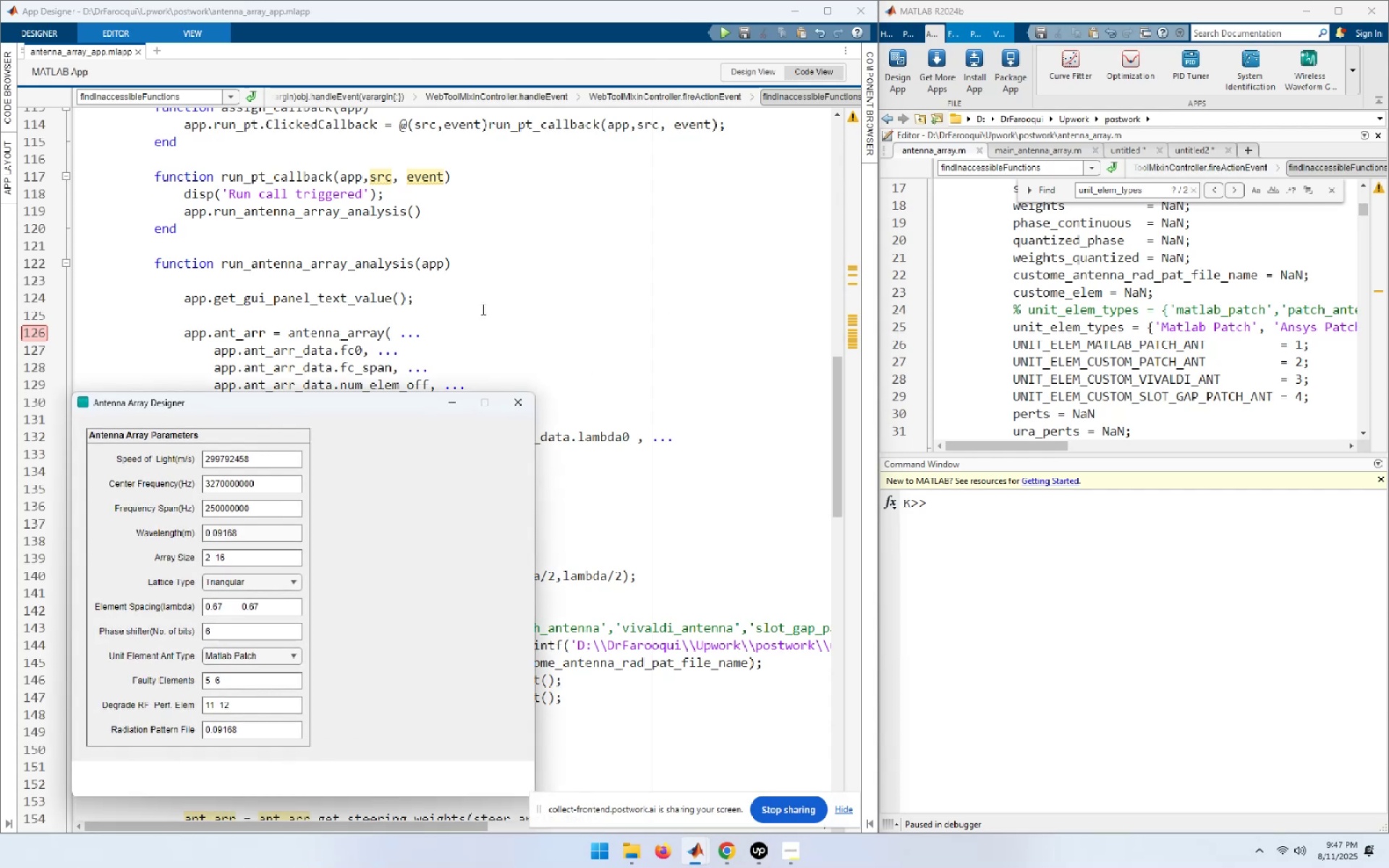 
wait(6.51)
 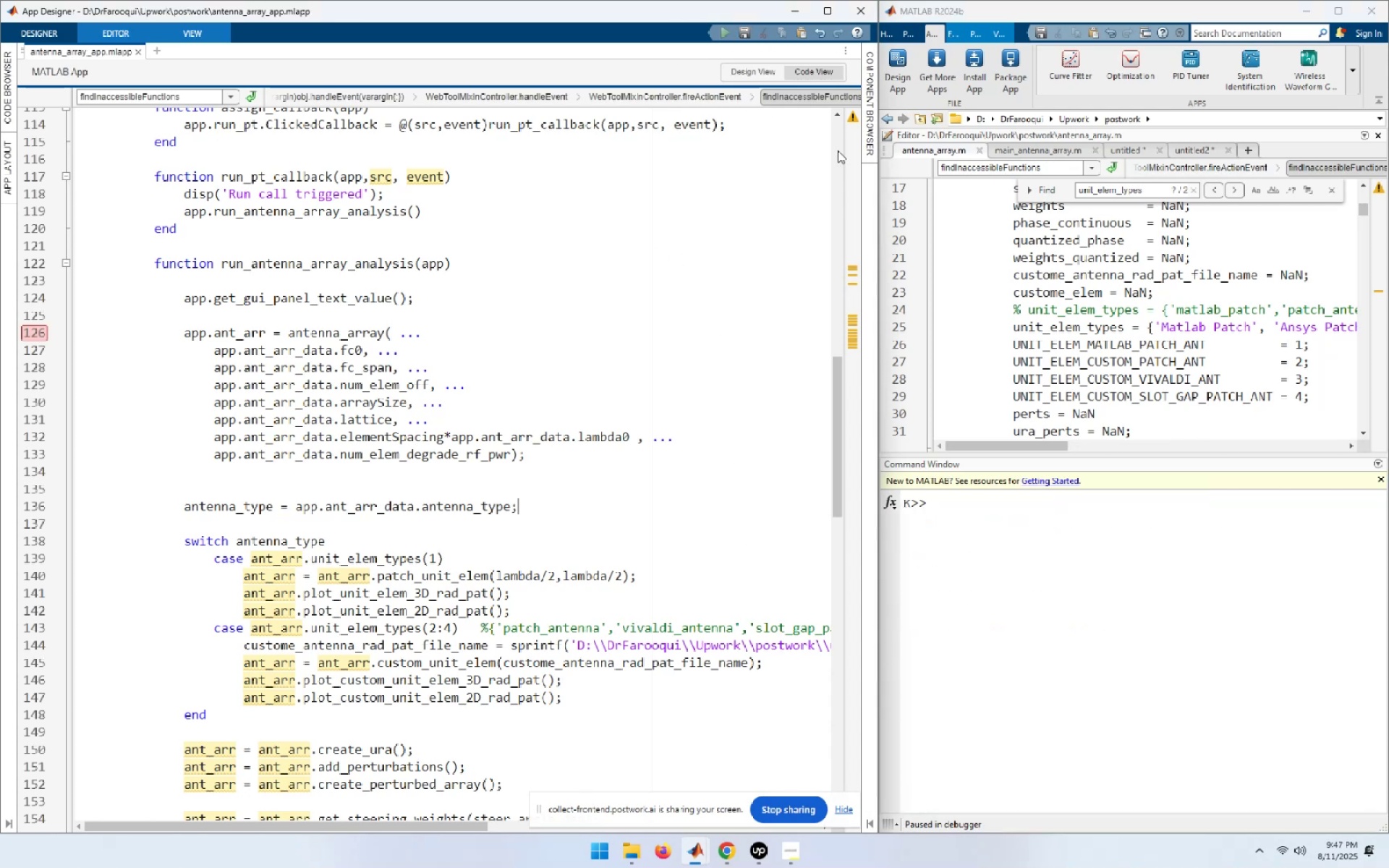 
left_click([129, 441])
 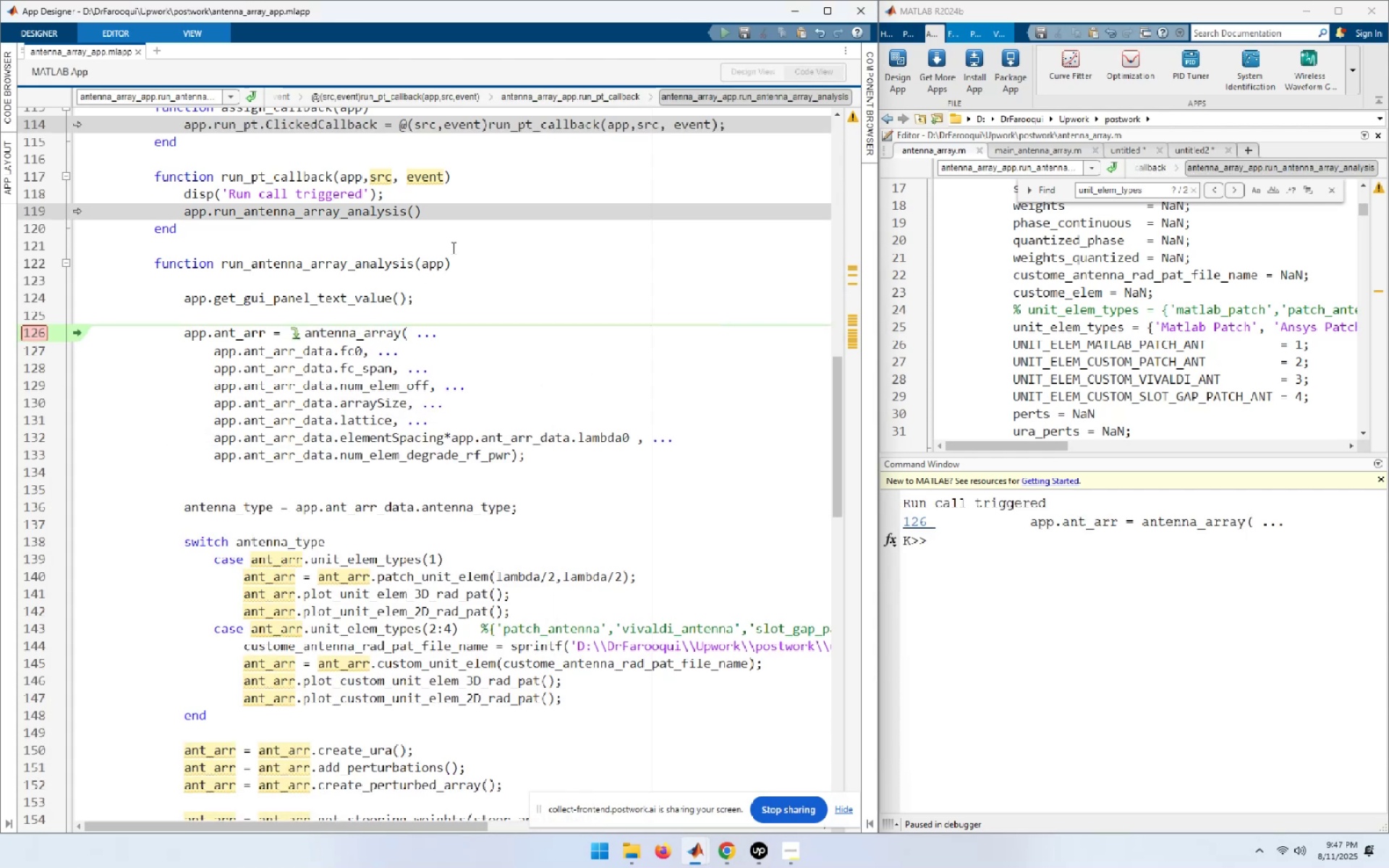 
left_click([506, 231])
 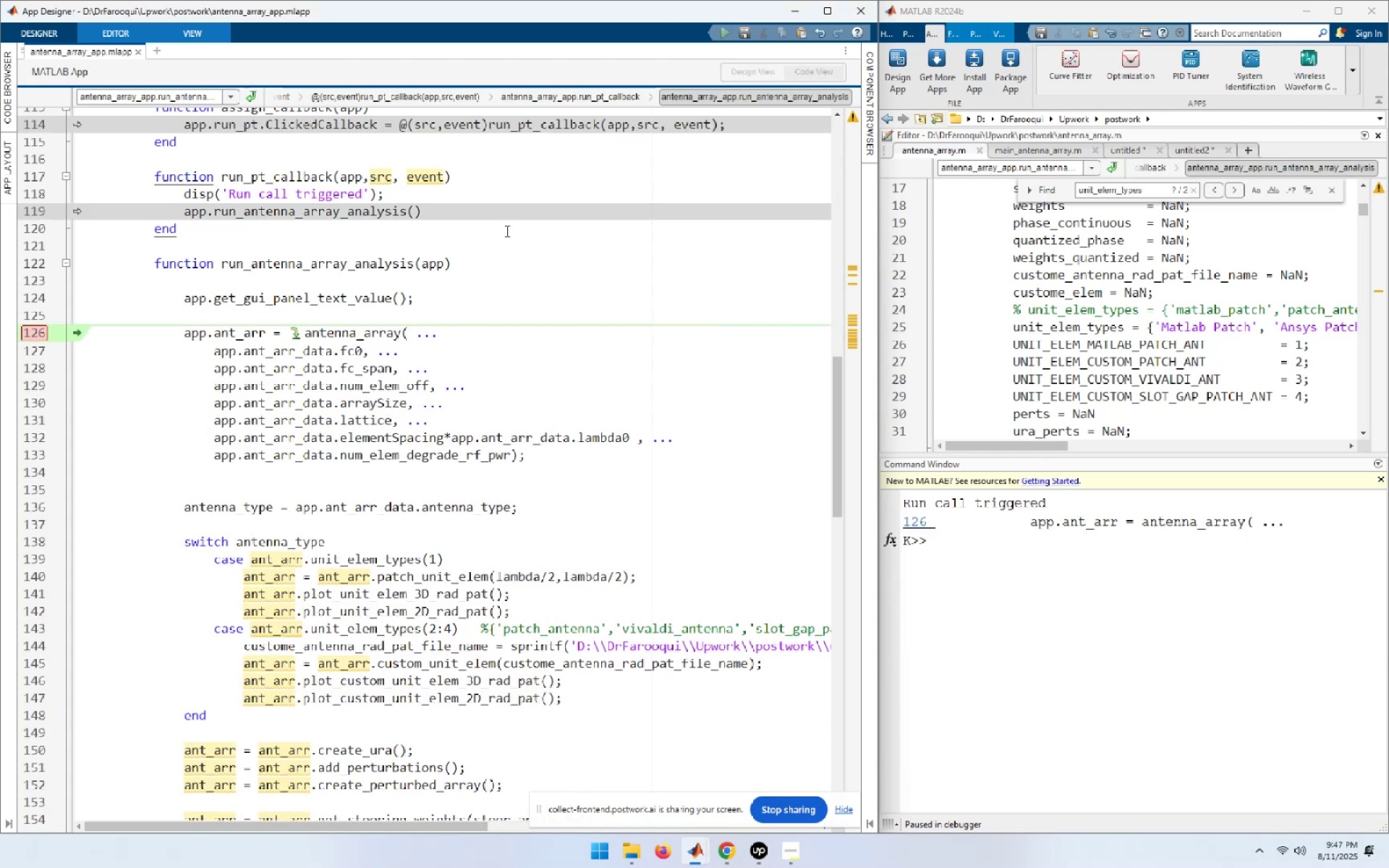 
key(F10)
 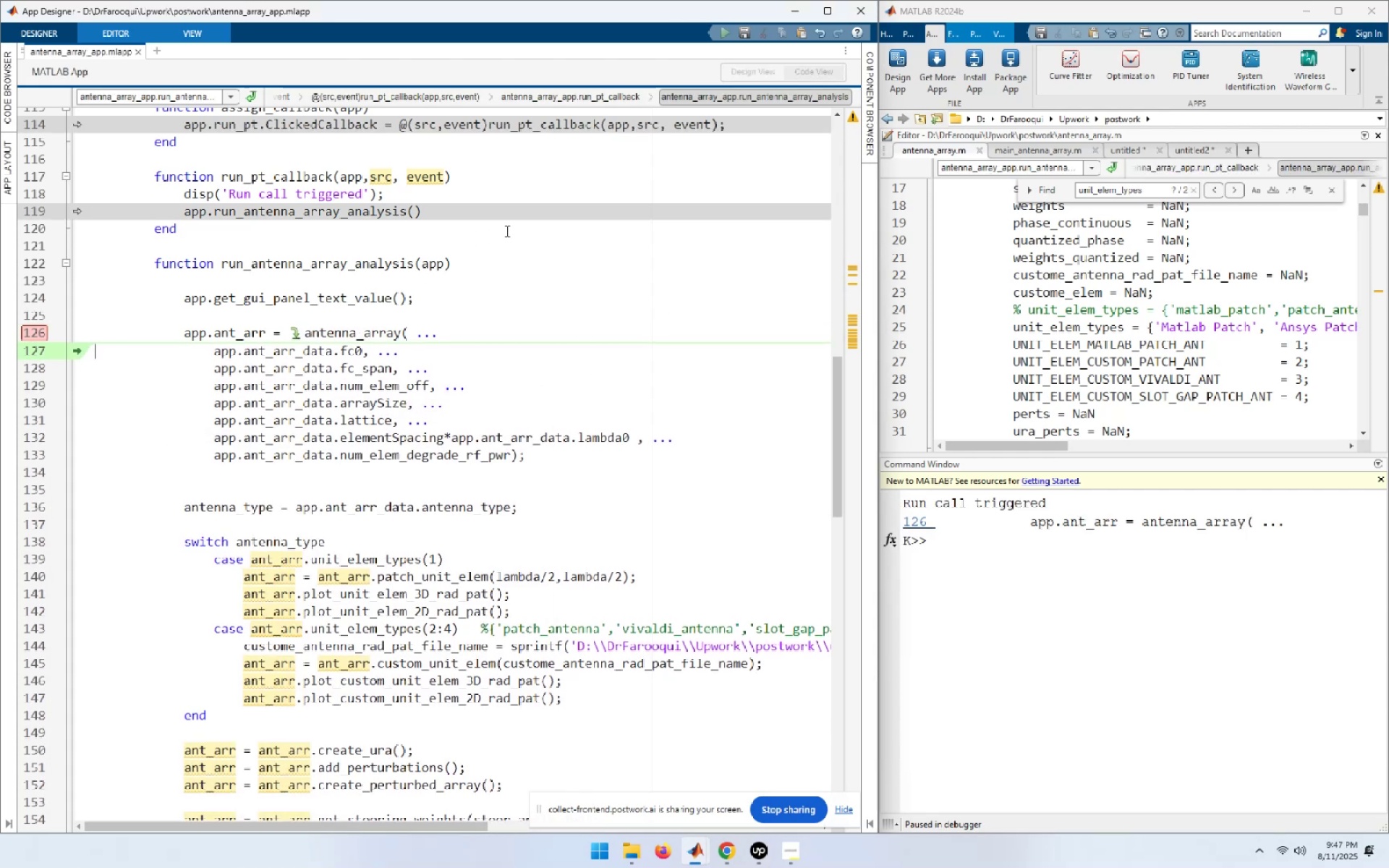 
key(F10)
 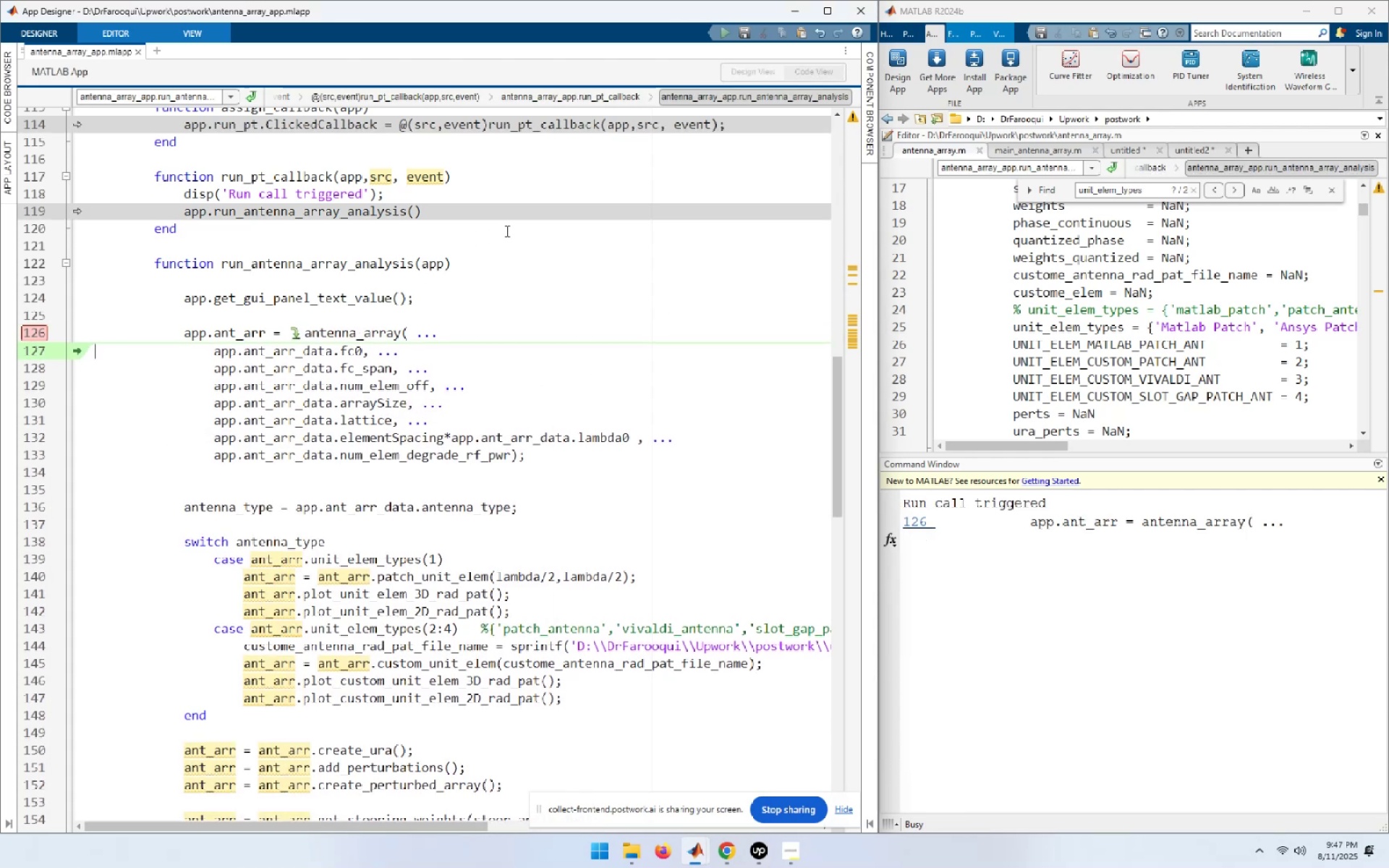 
key(F10)
 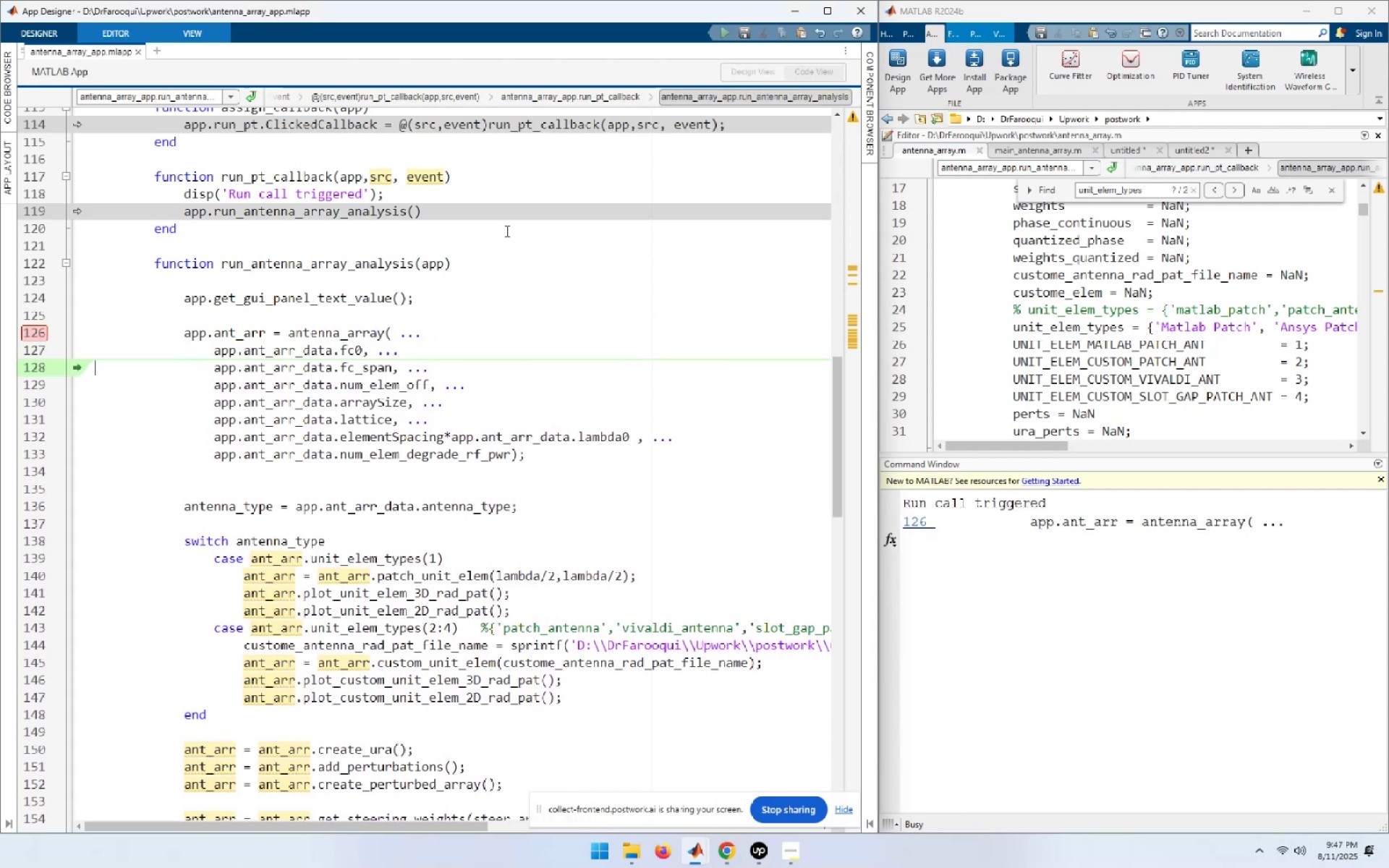 
key(F10)
 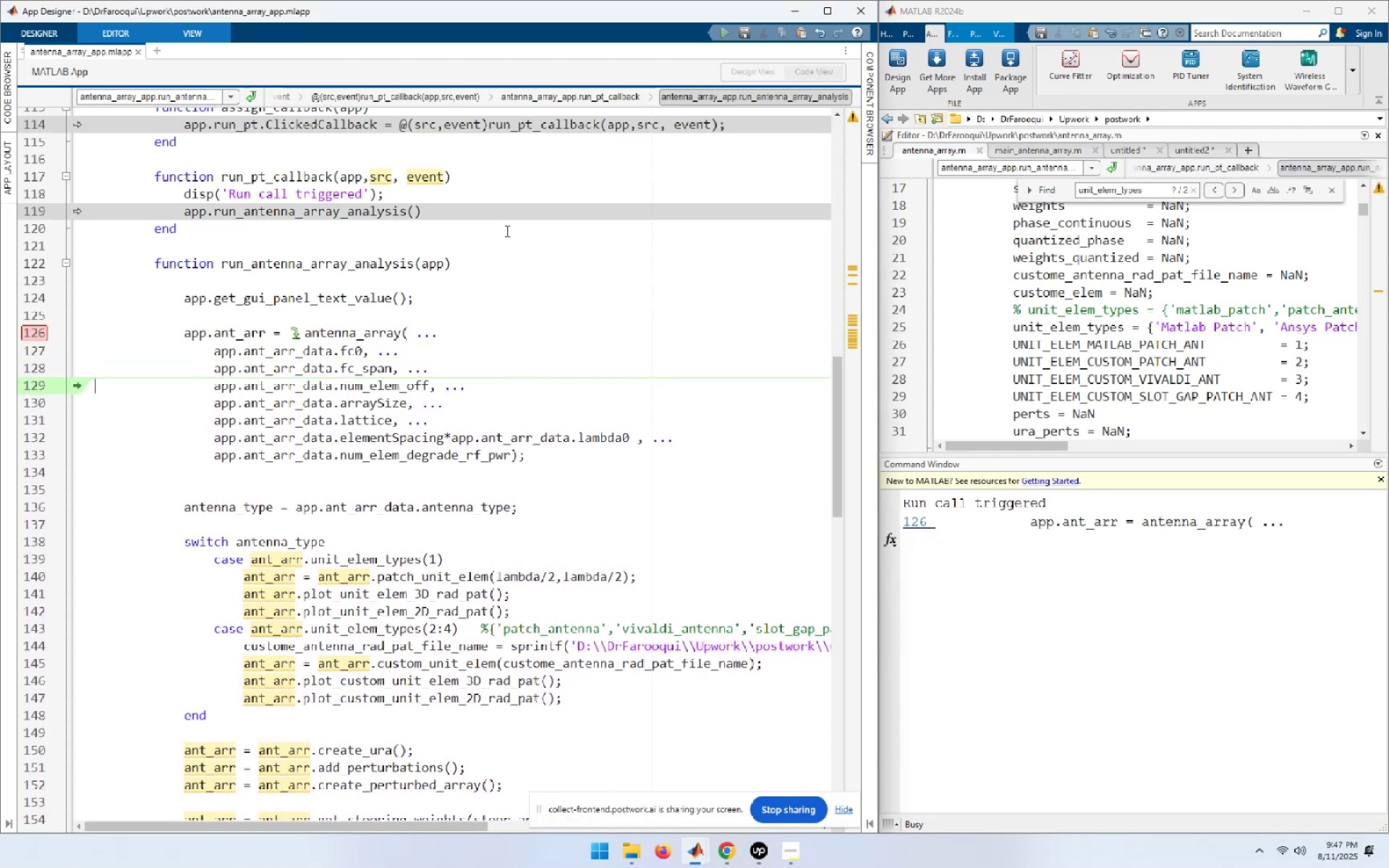 
key(F10)
 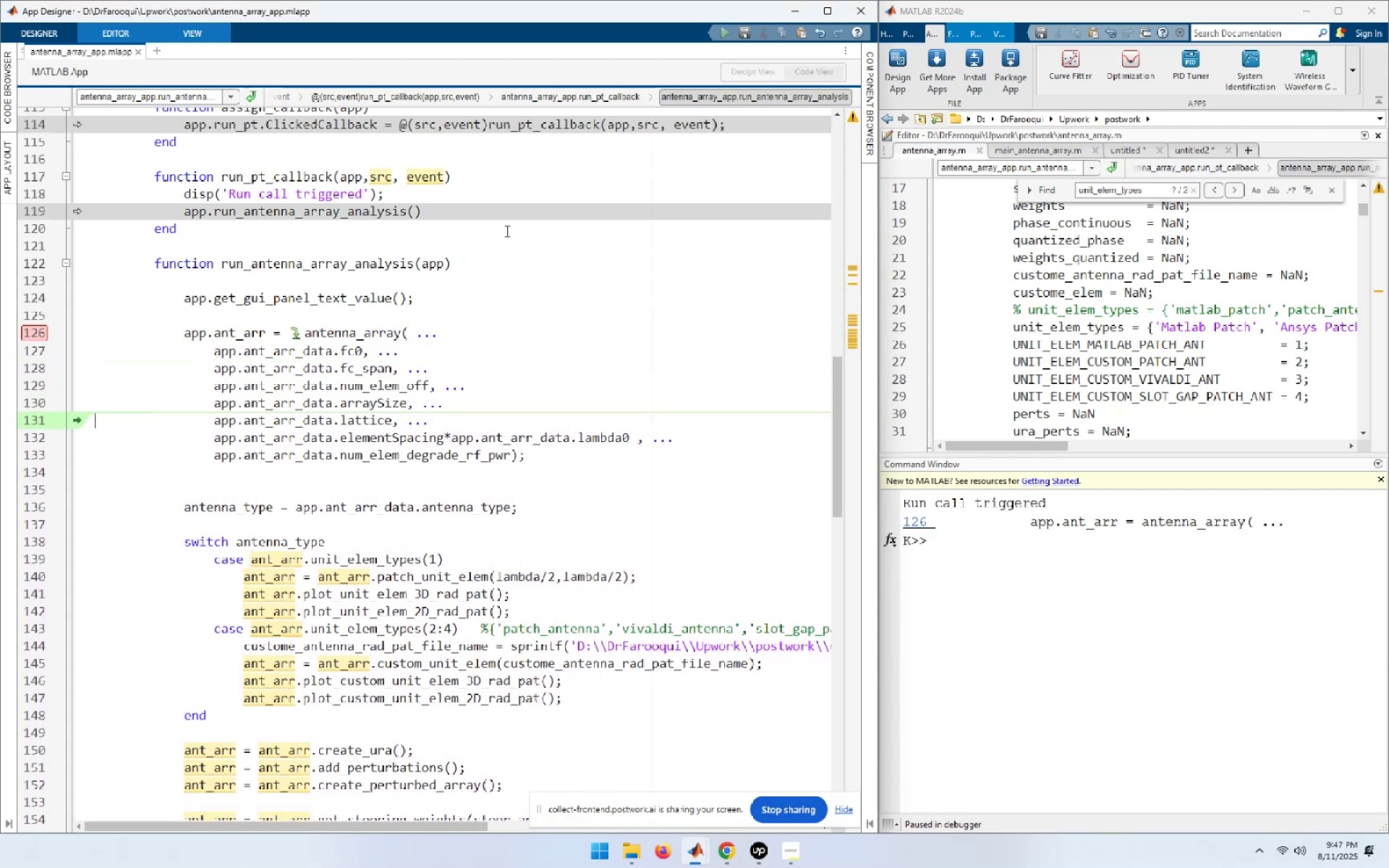 
key(F10)
 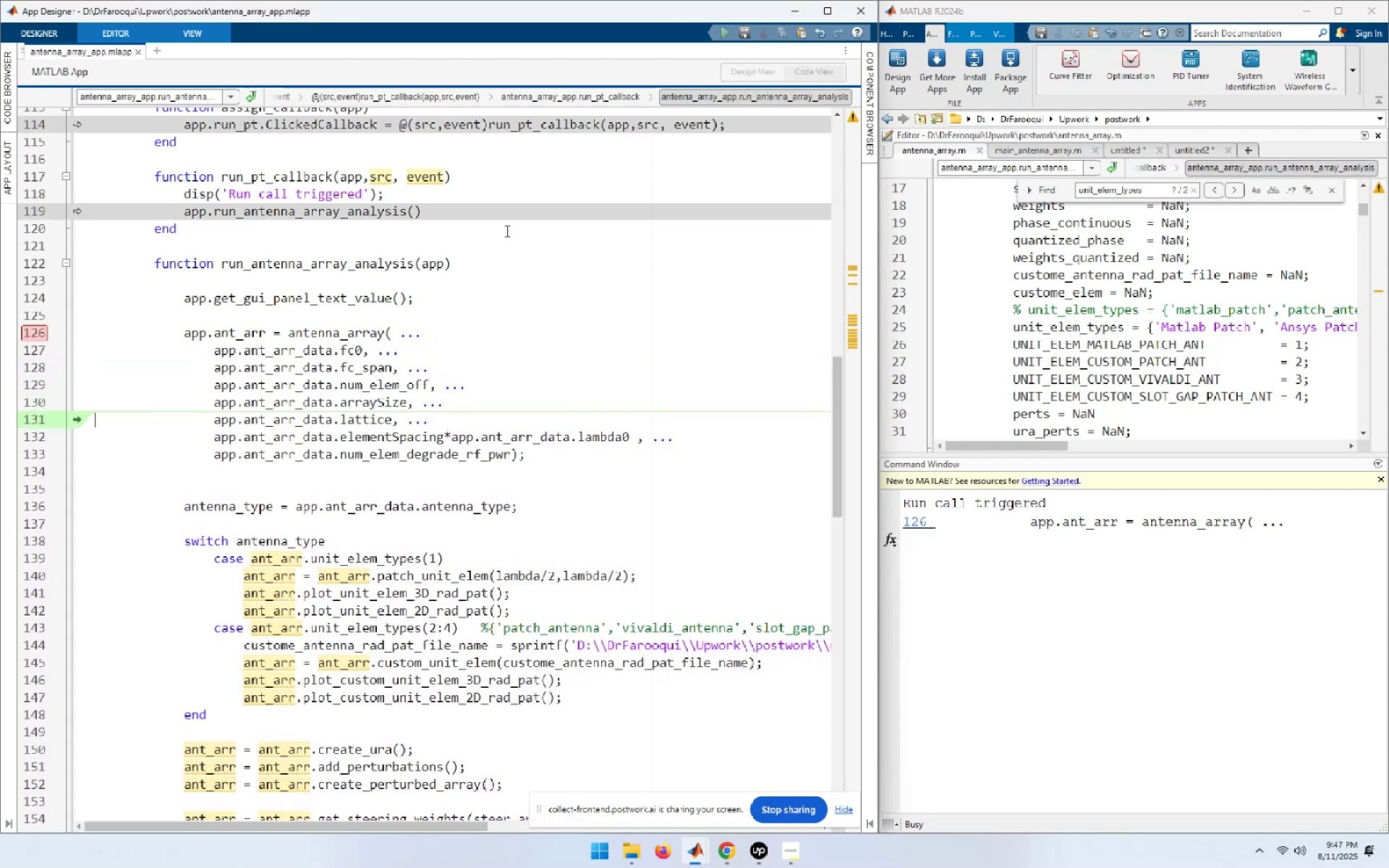 
key(F10)
 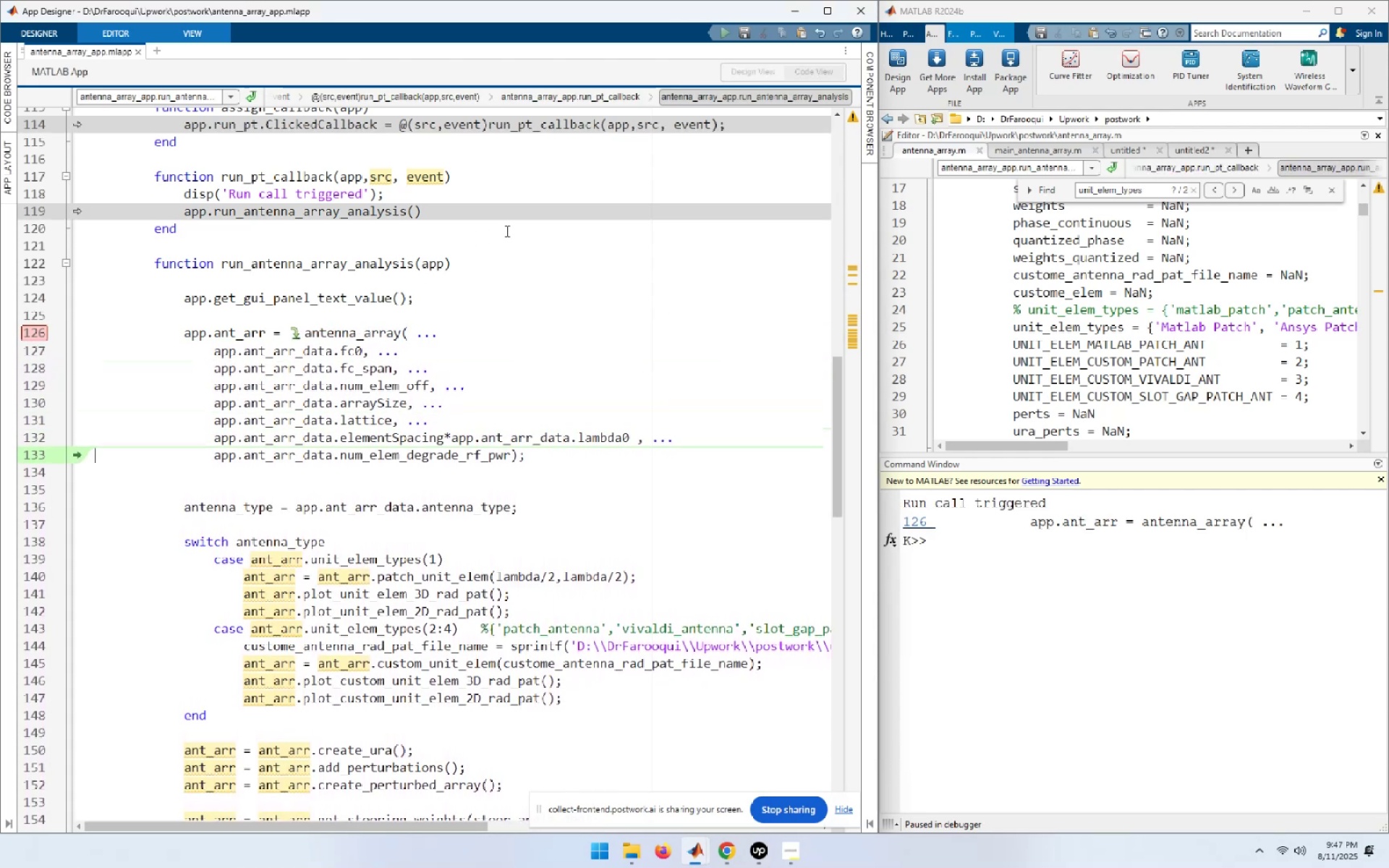 
key(F10)
 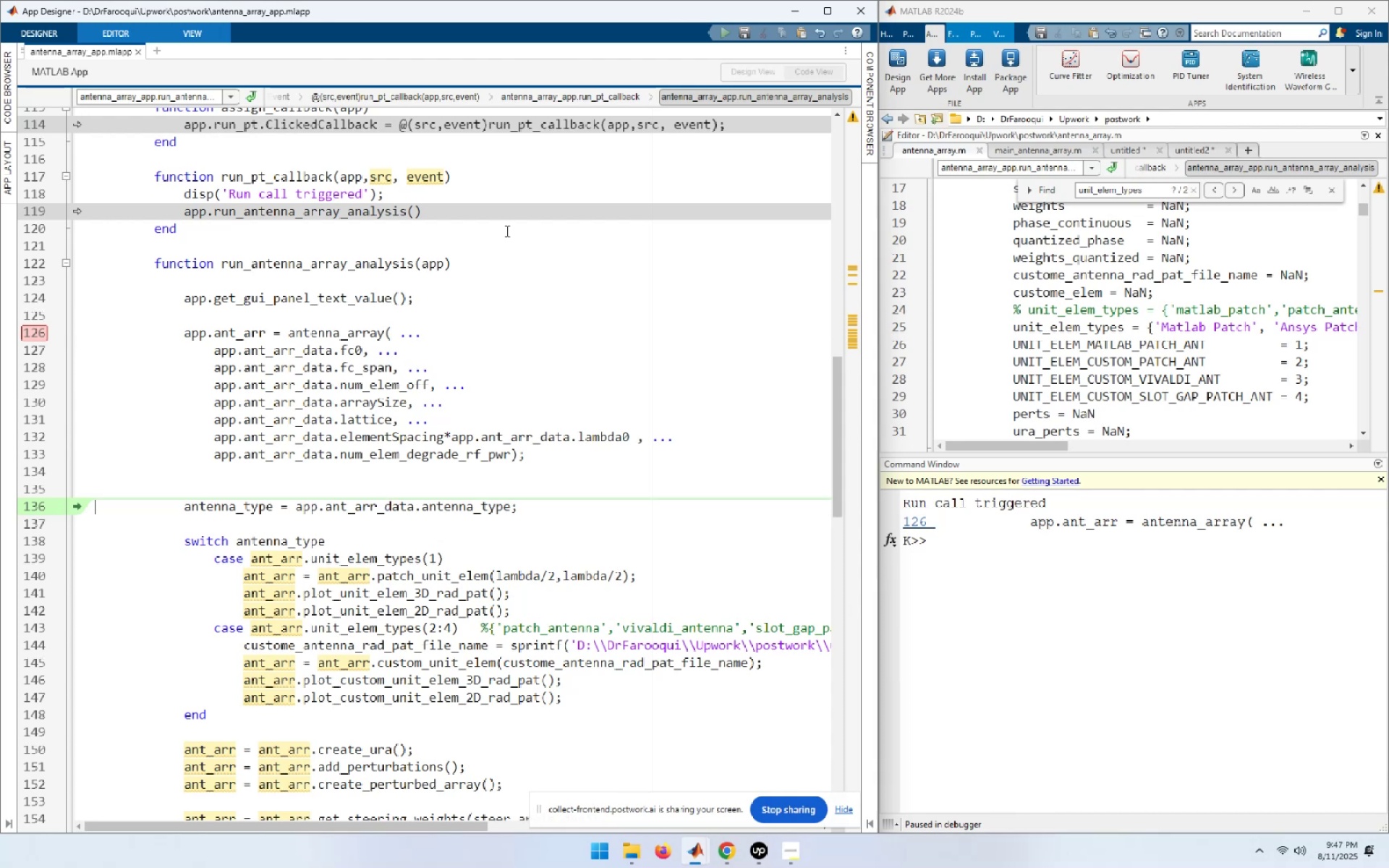 
key(F10)
 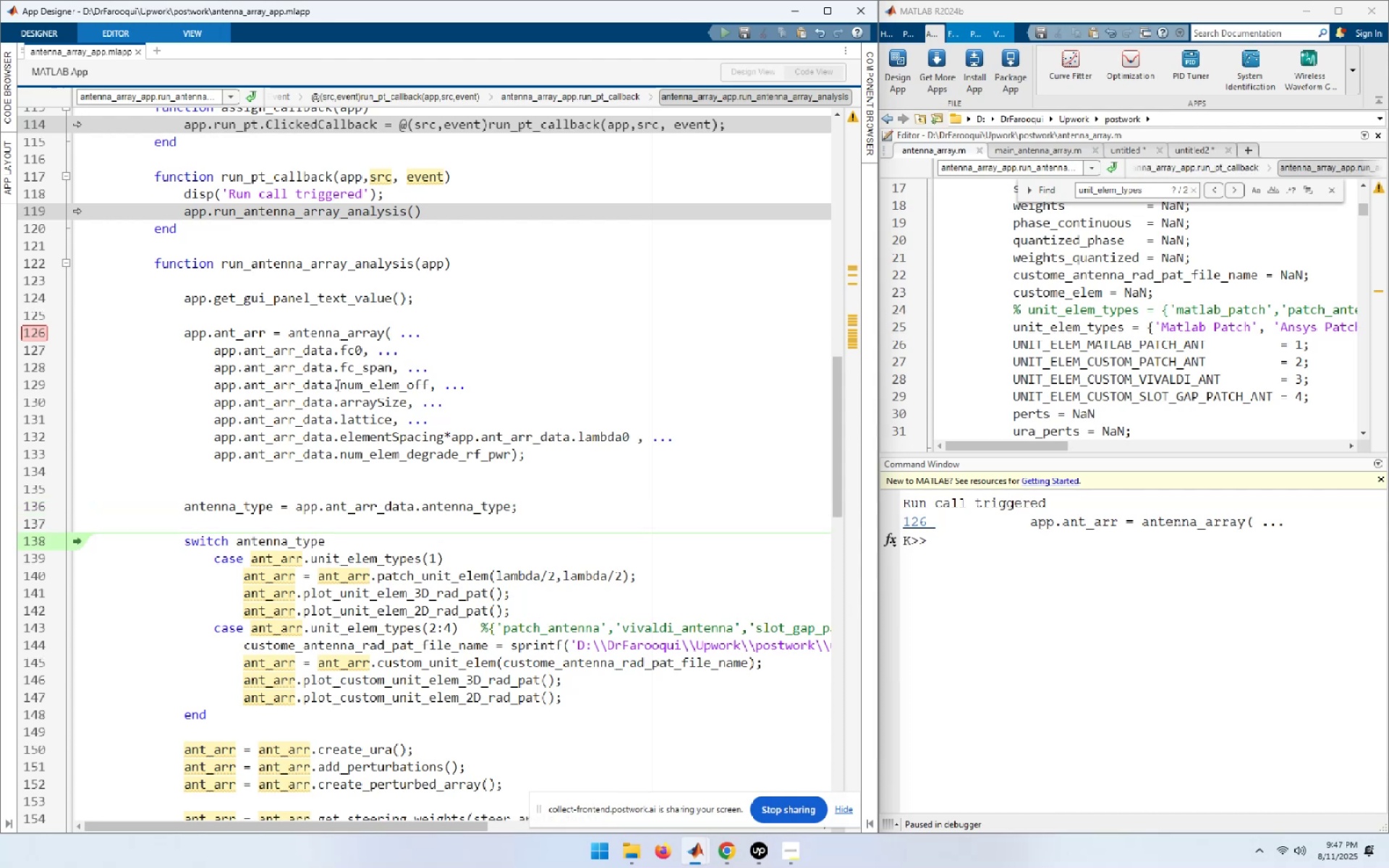 
mouse_move([203, 506])
 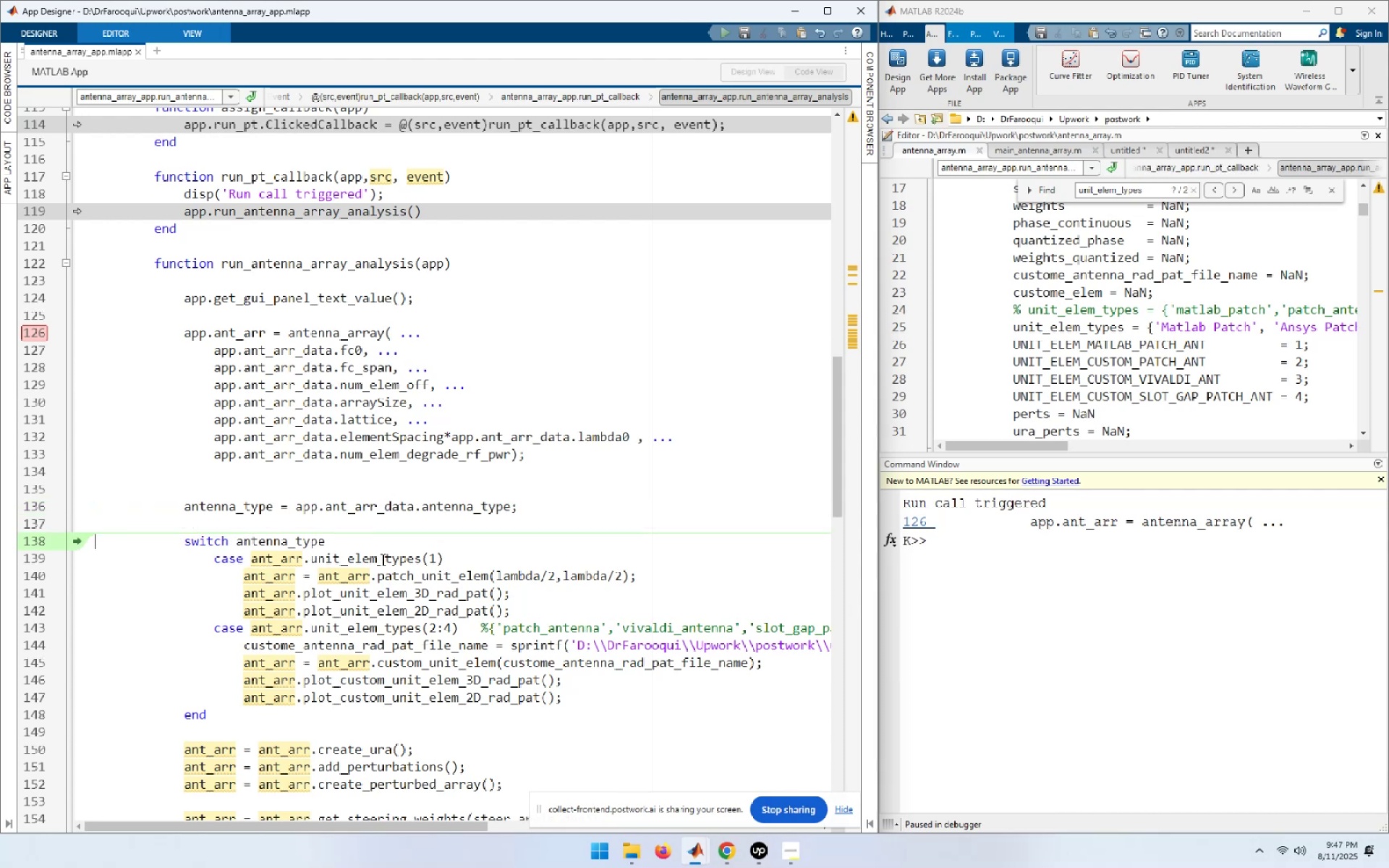 
left_click([381, 559])
 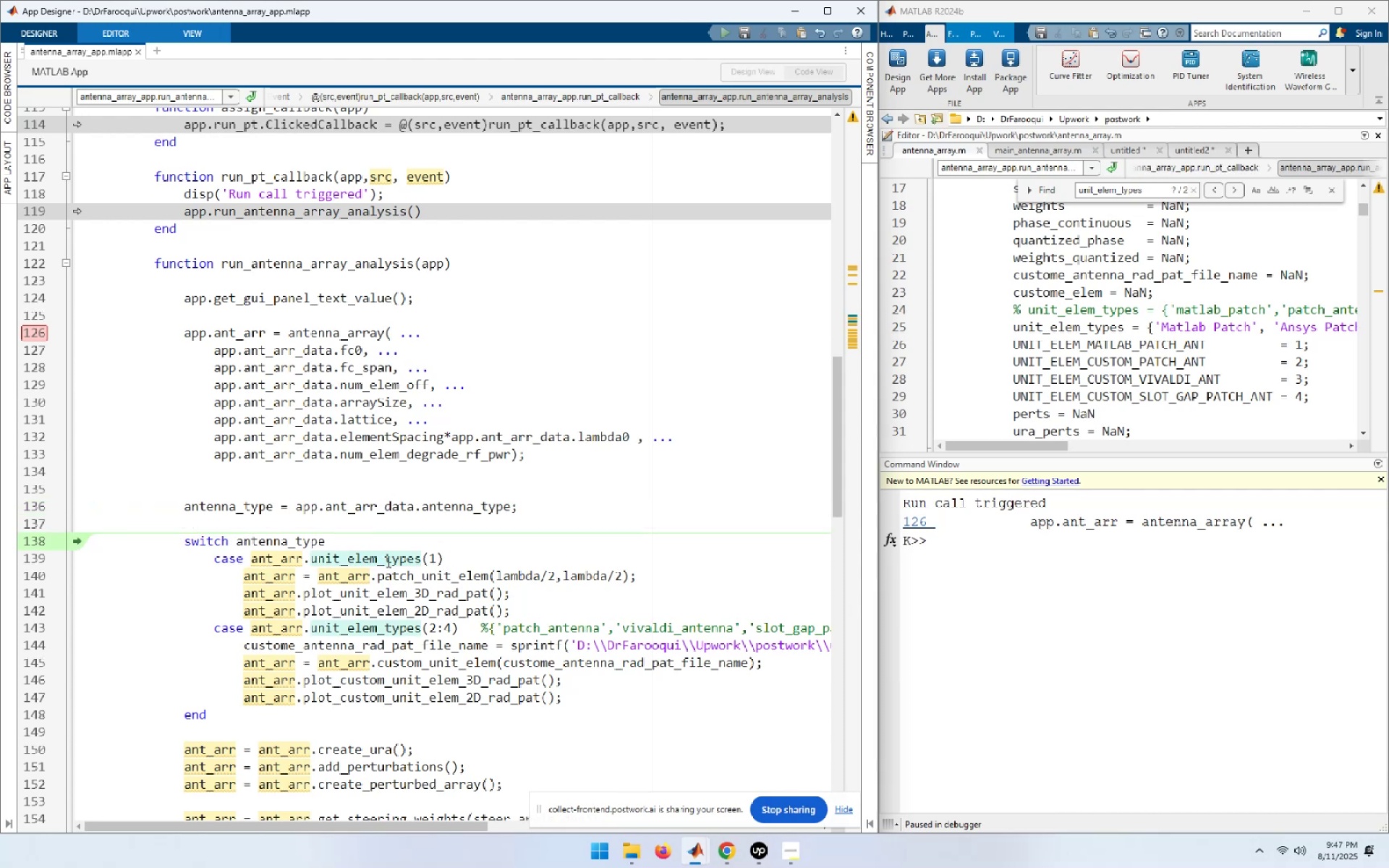 
double_click([387, 561])
 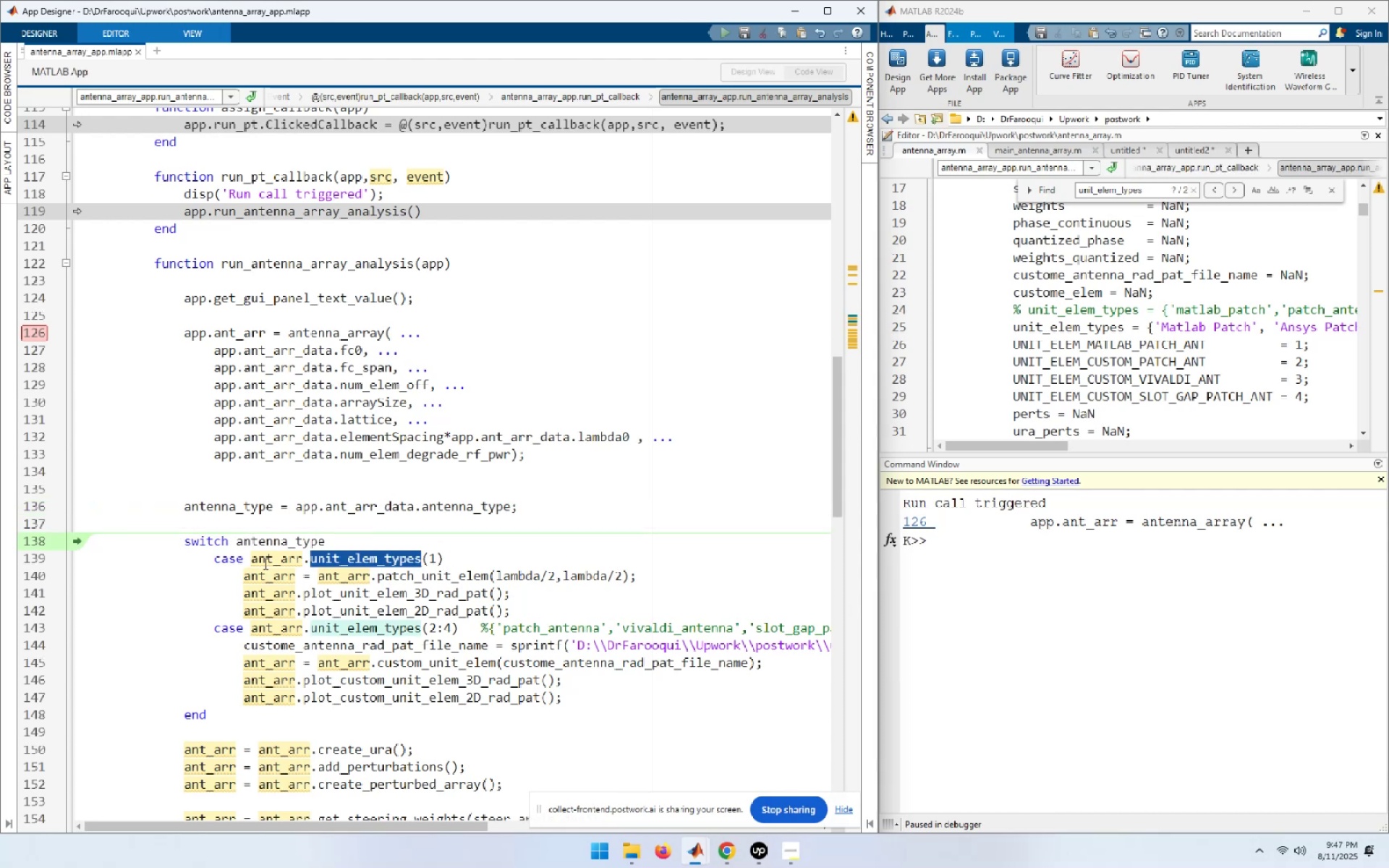 
left_click_drag(start_coordinate=[250, 558], to_coordinate=[422, 557])
 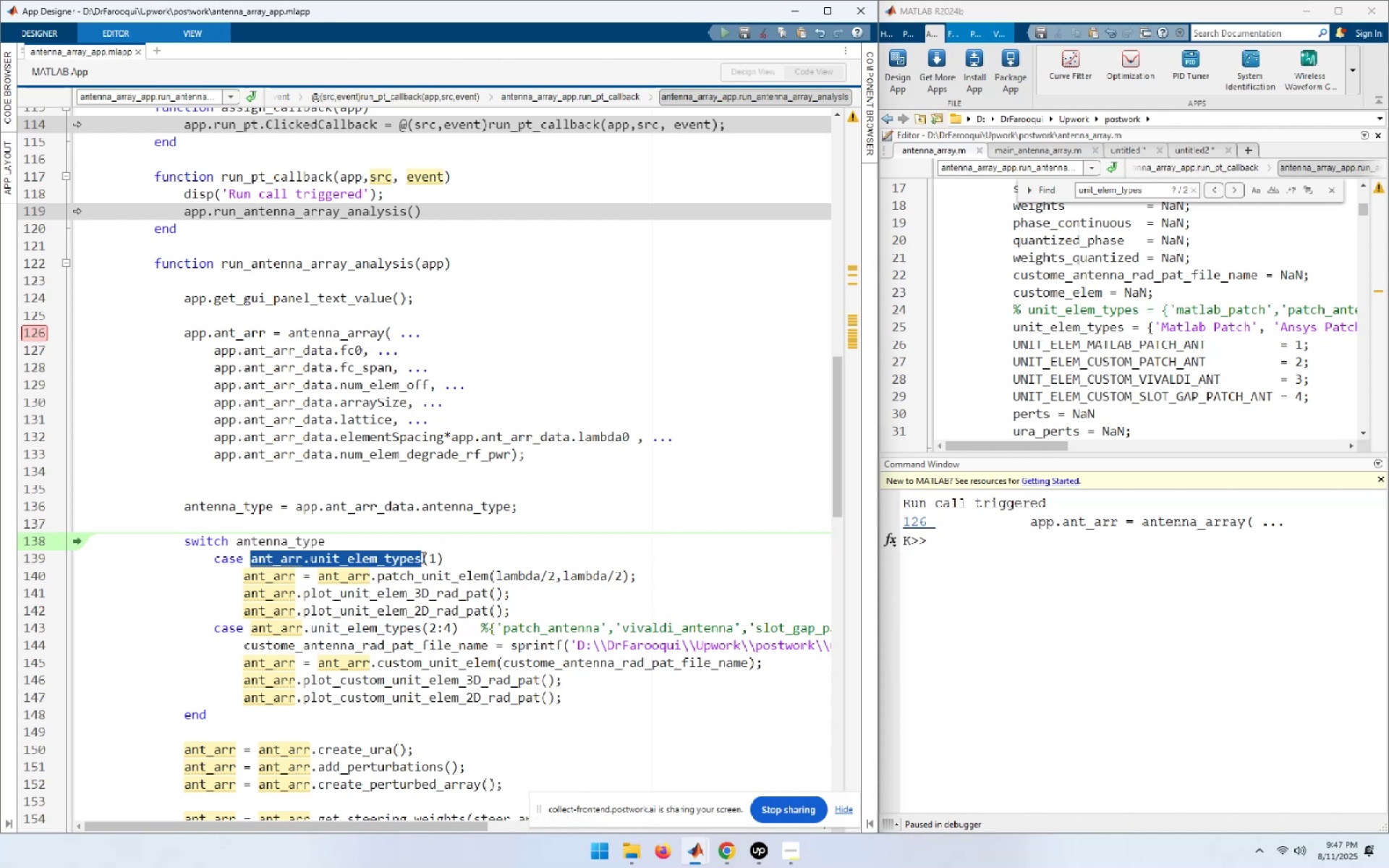 
key(F9)
 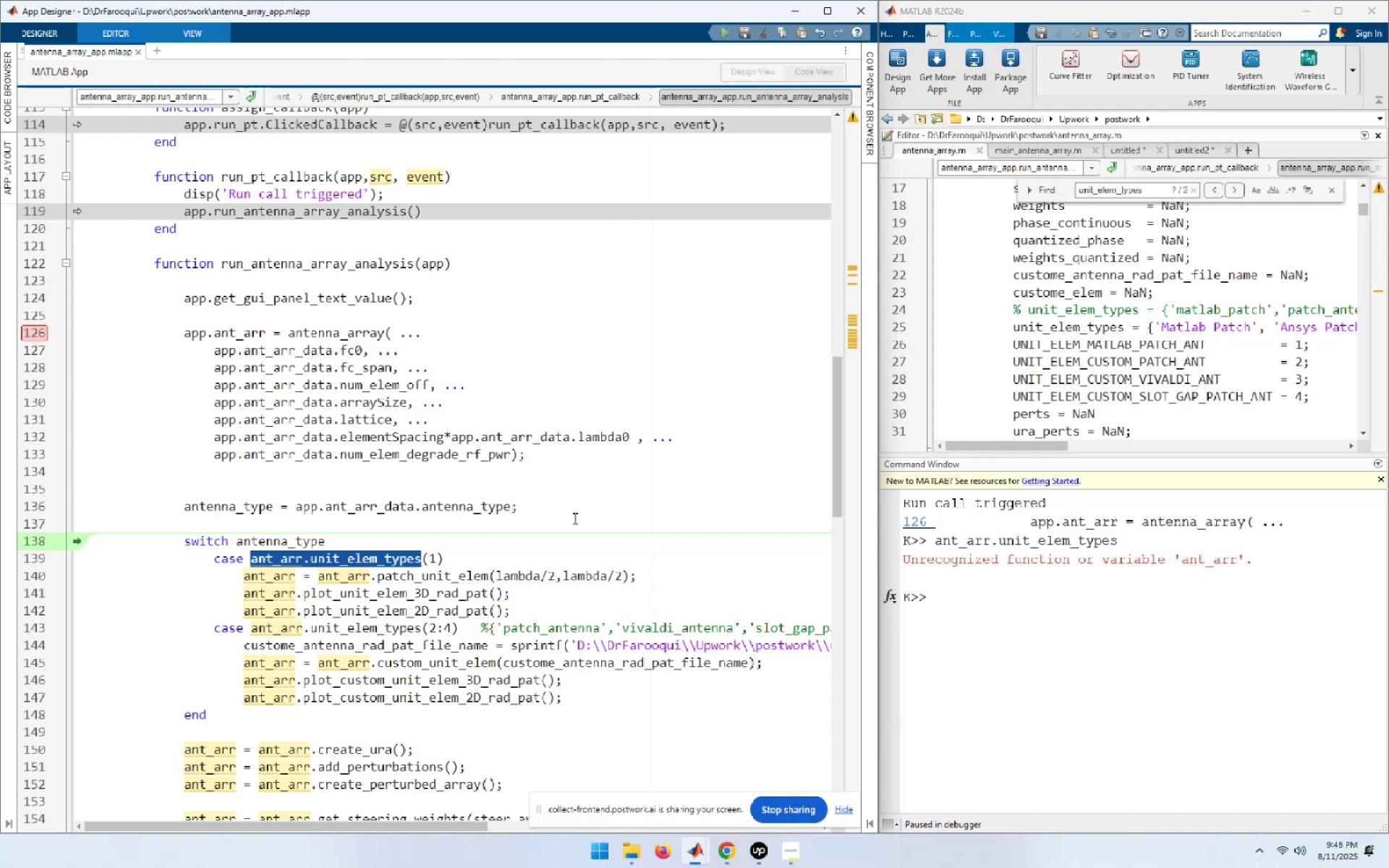 
left_click([574, 518])
 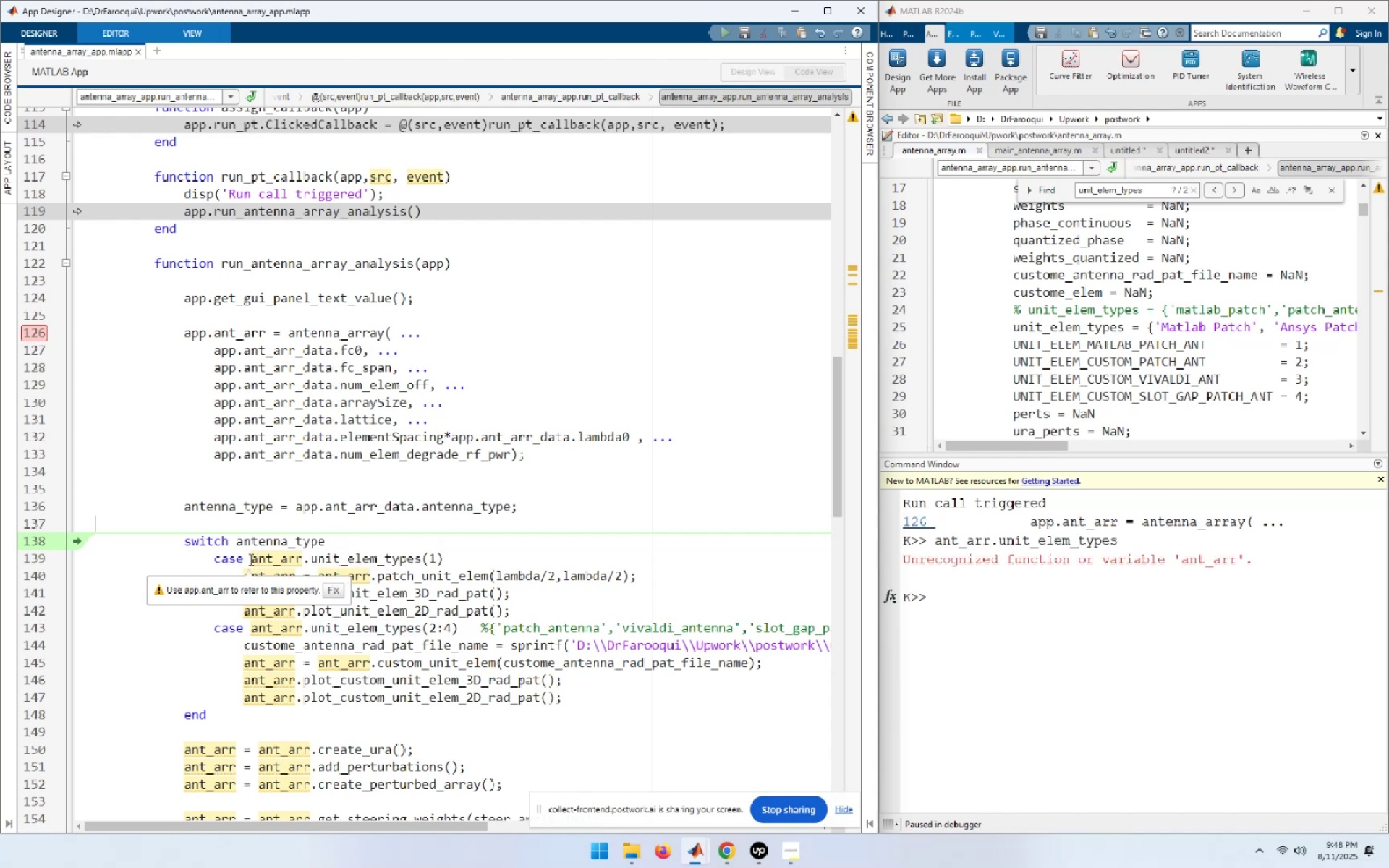 
left_click([250, 559])
 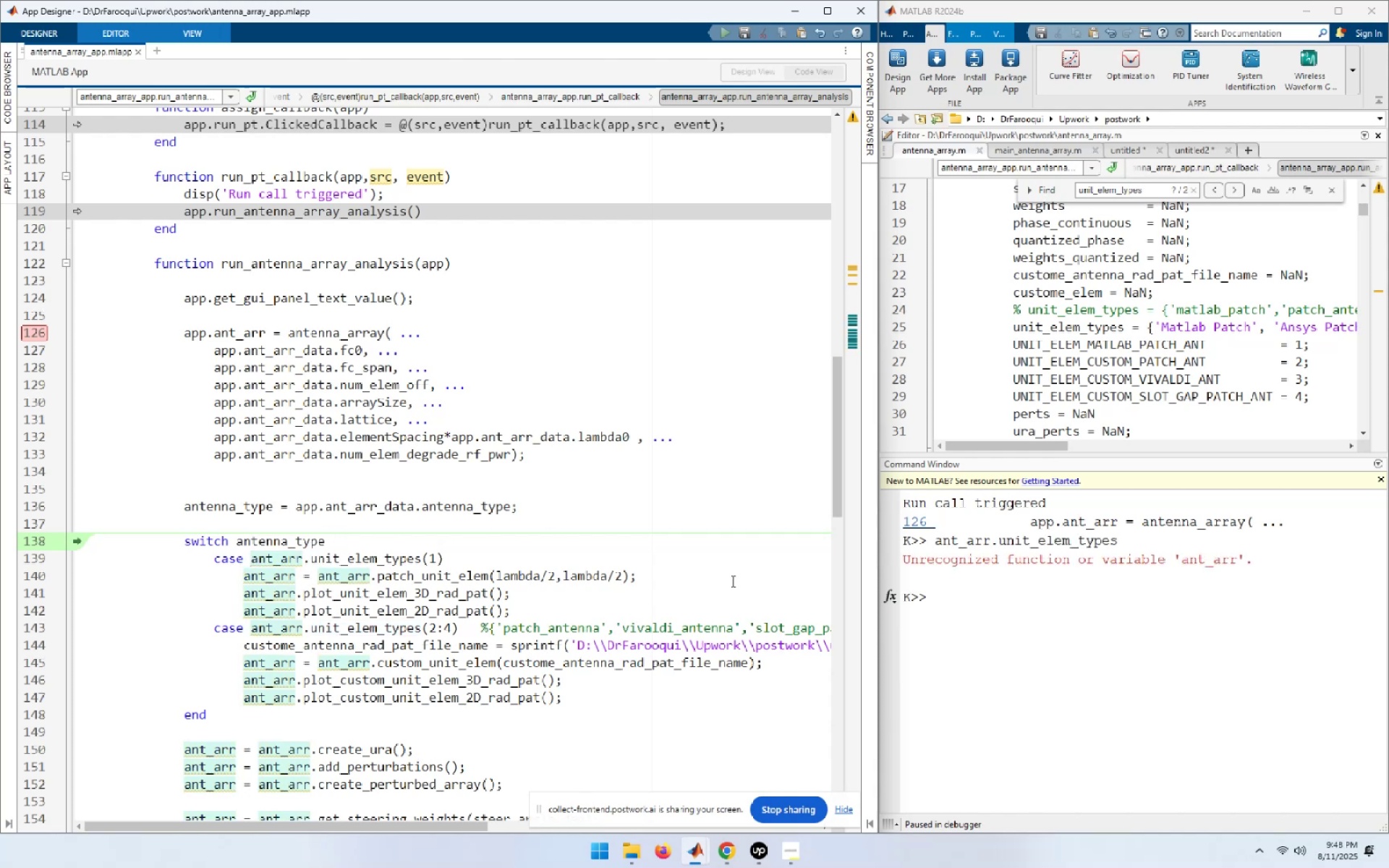 
type(app.)
 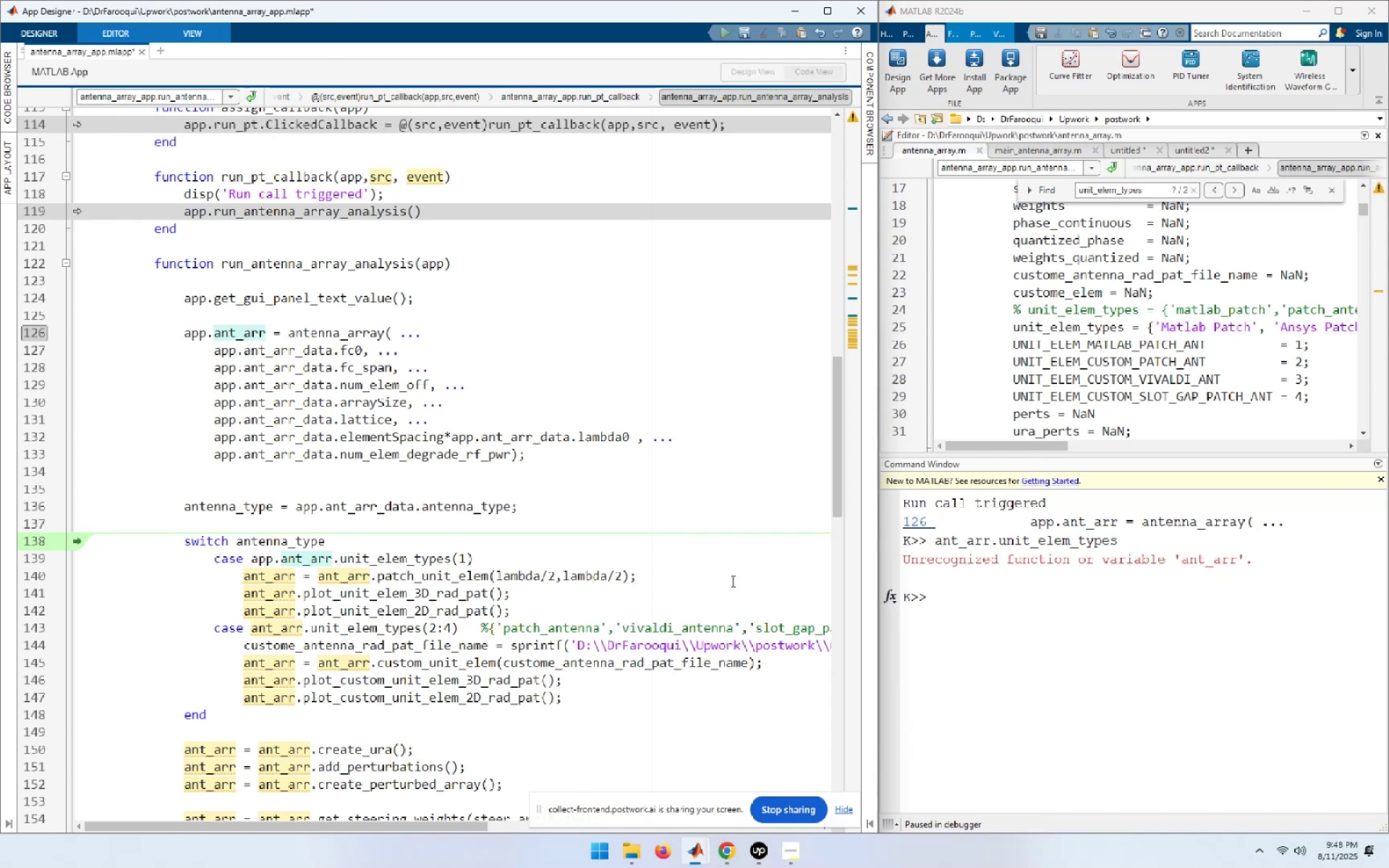 
hold_key(key=ArrowLeft, duration=0.51)
 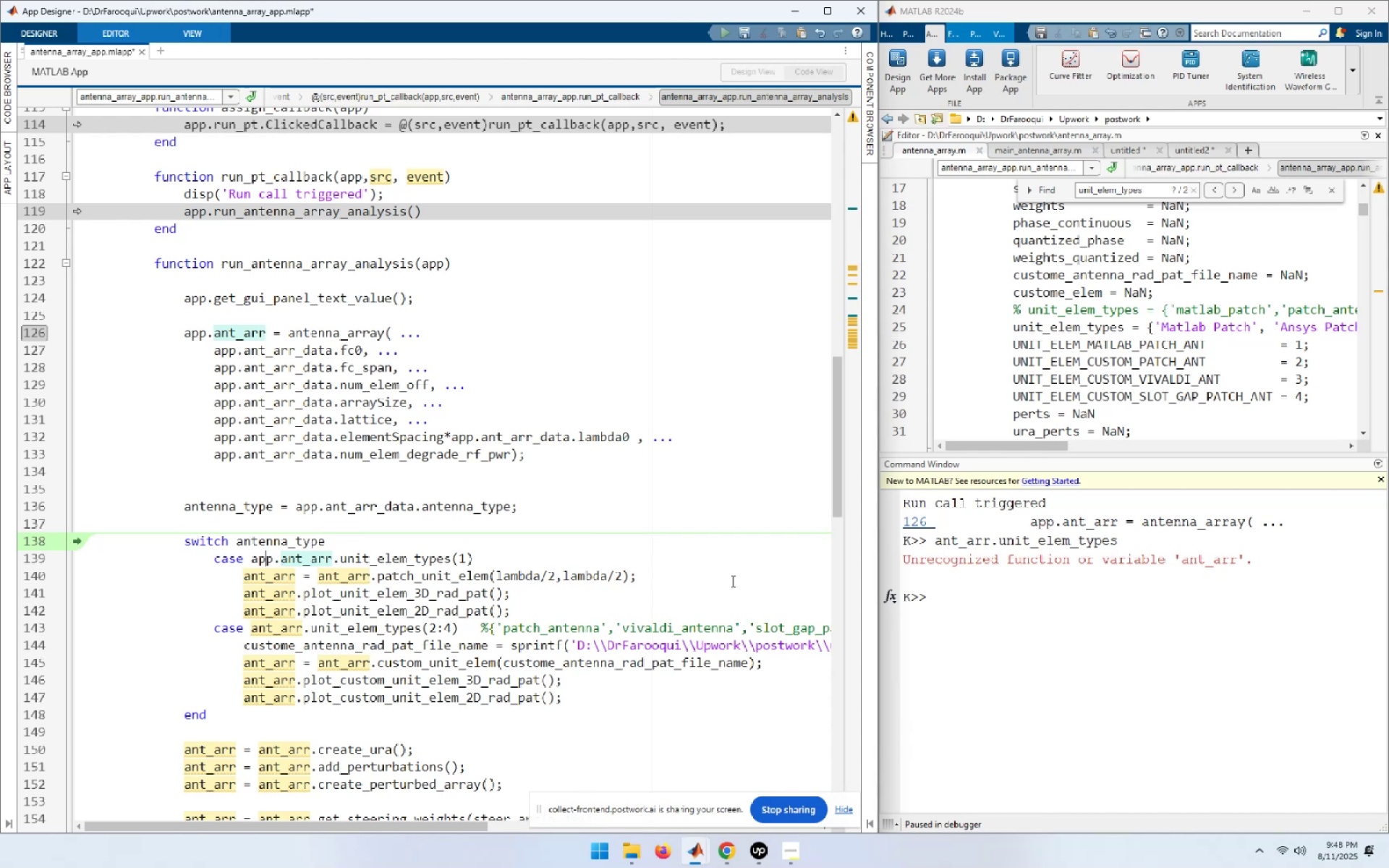 
key(ArrowLeft)
 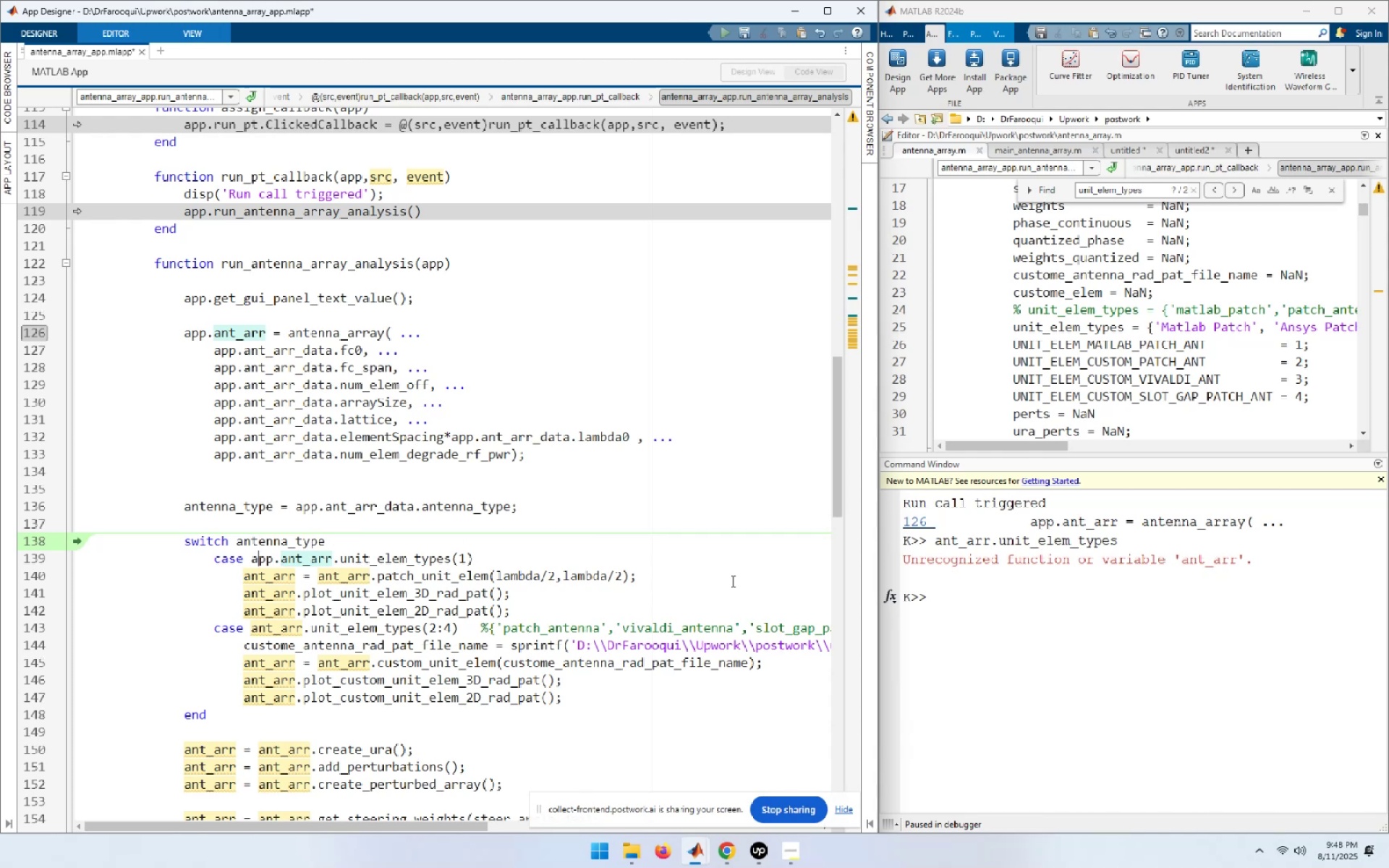 
key(ArrowLeft)
 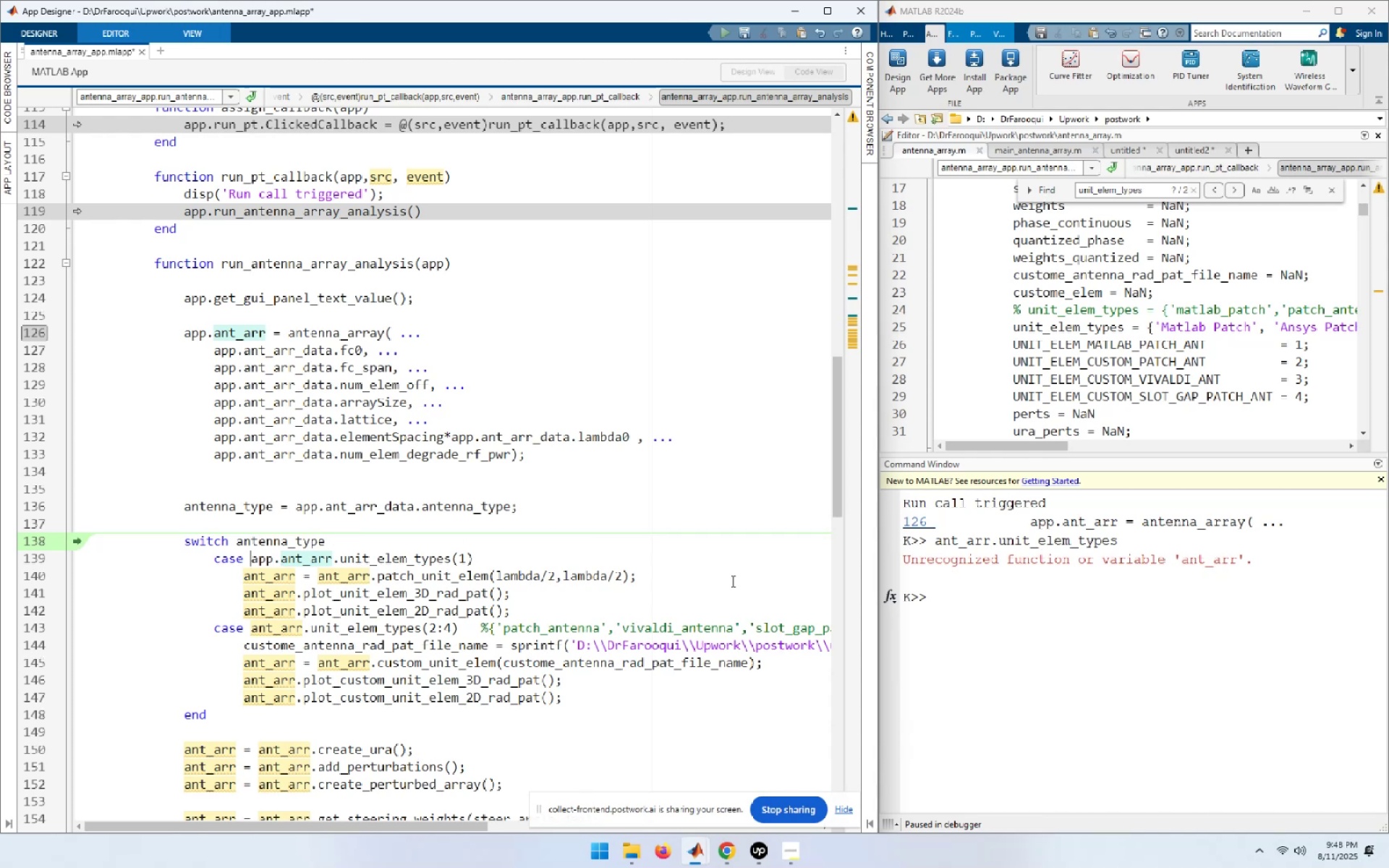 
key(Shift+End)
 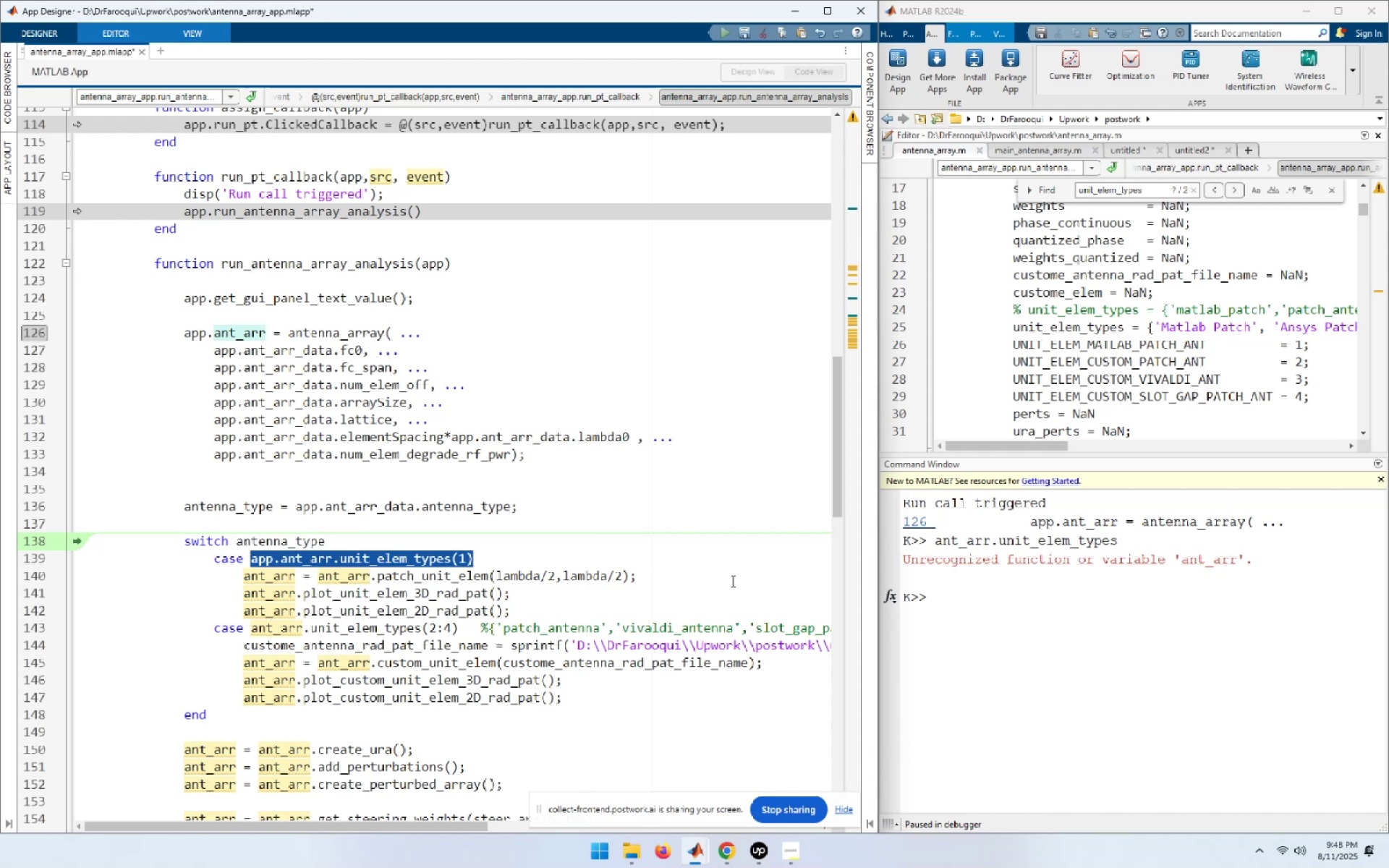 
key(F9)
 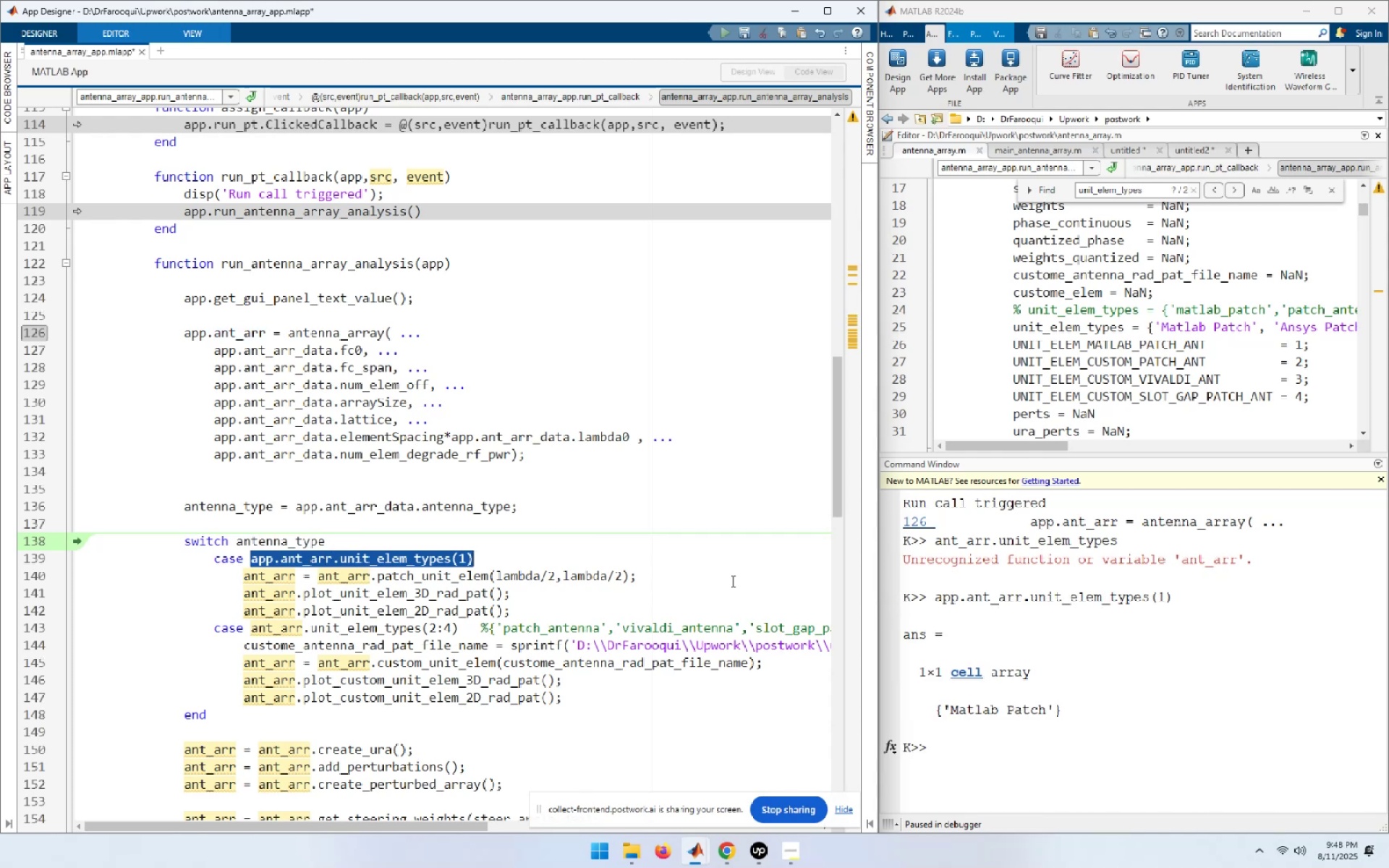 
key(ArrowDown)
 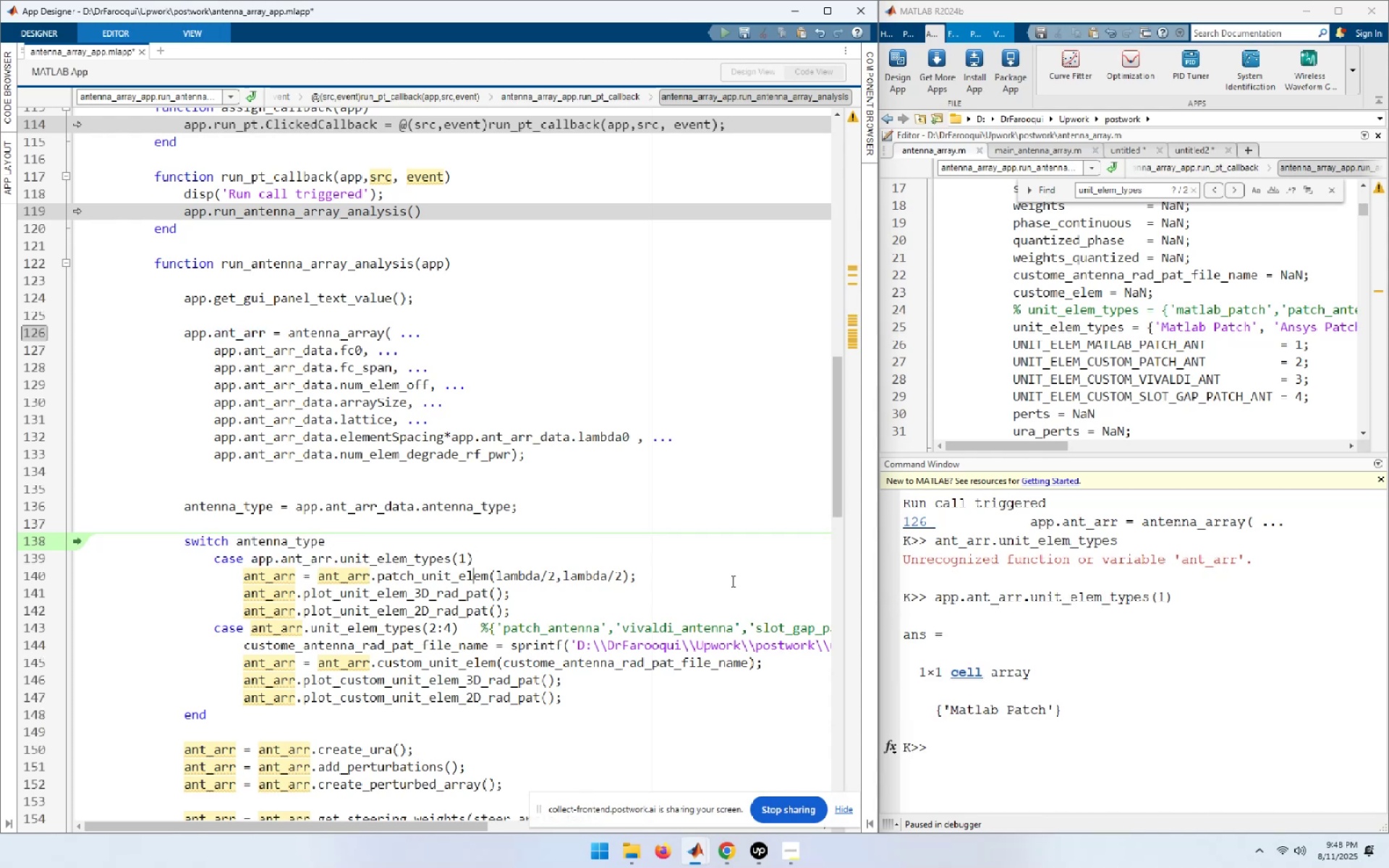 
key(ArrowDown)
 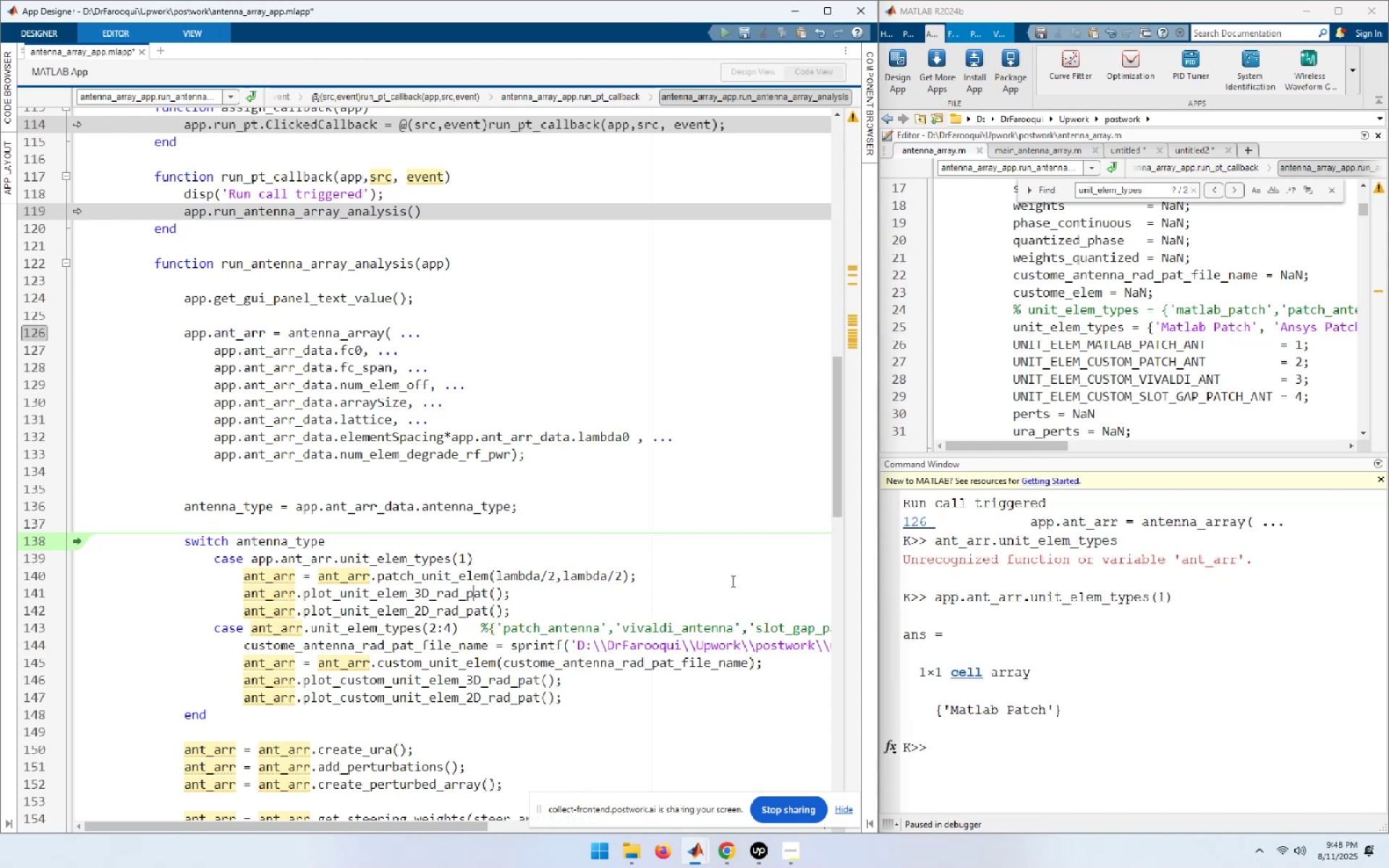 
key(ArrowDown)
 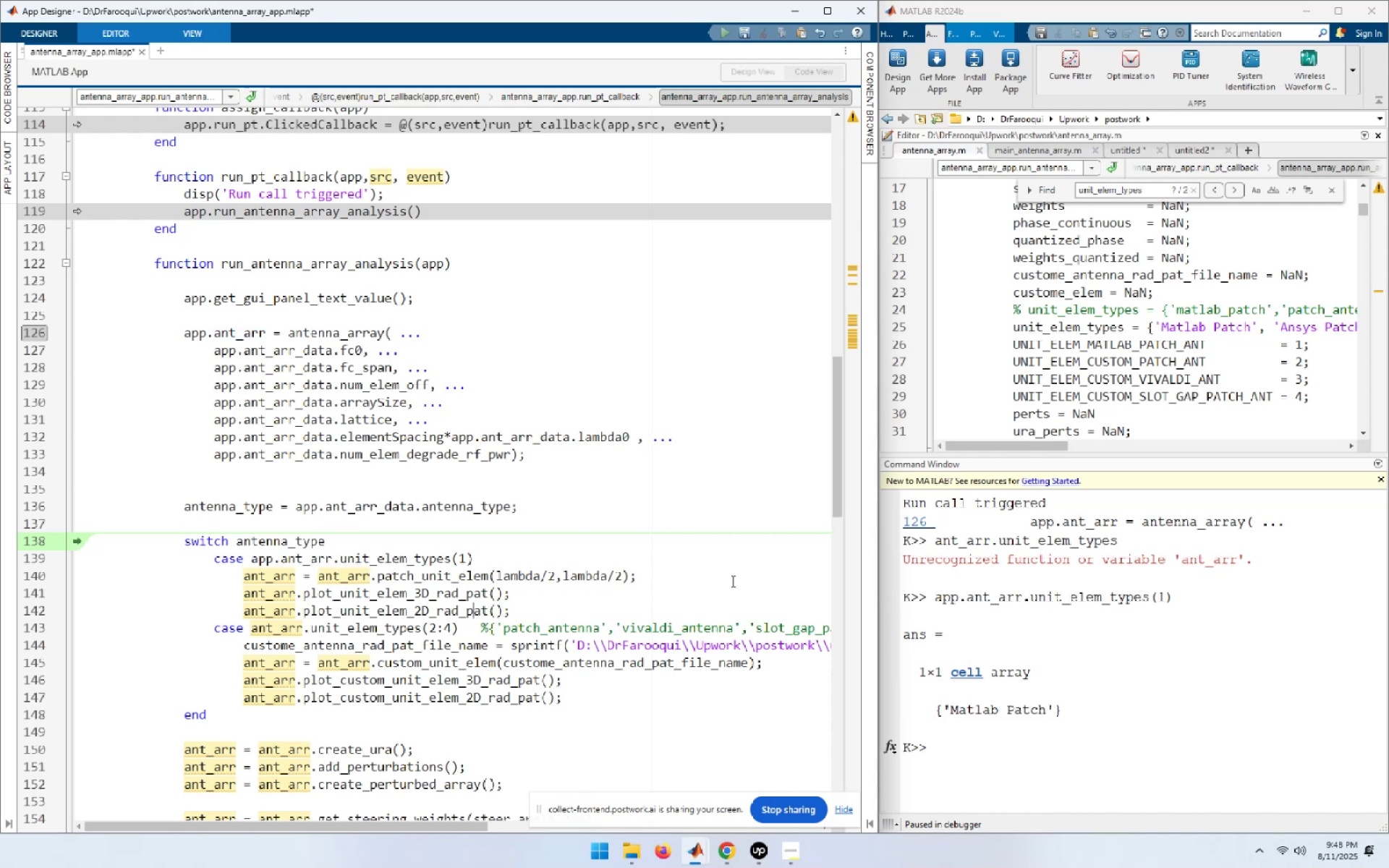 
key(ArrowDown)
 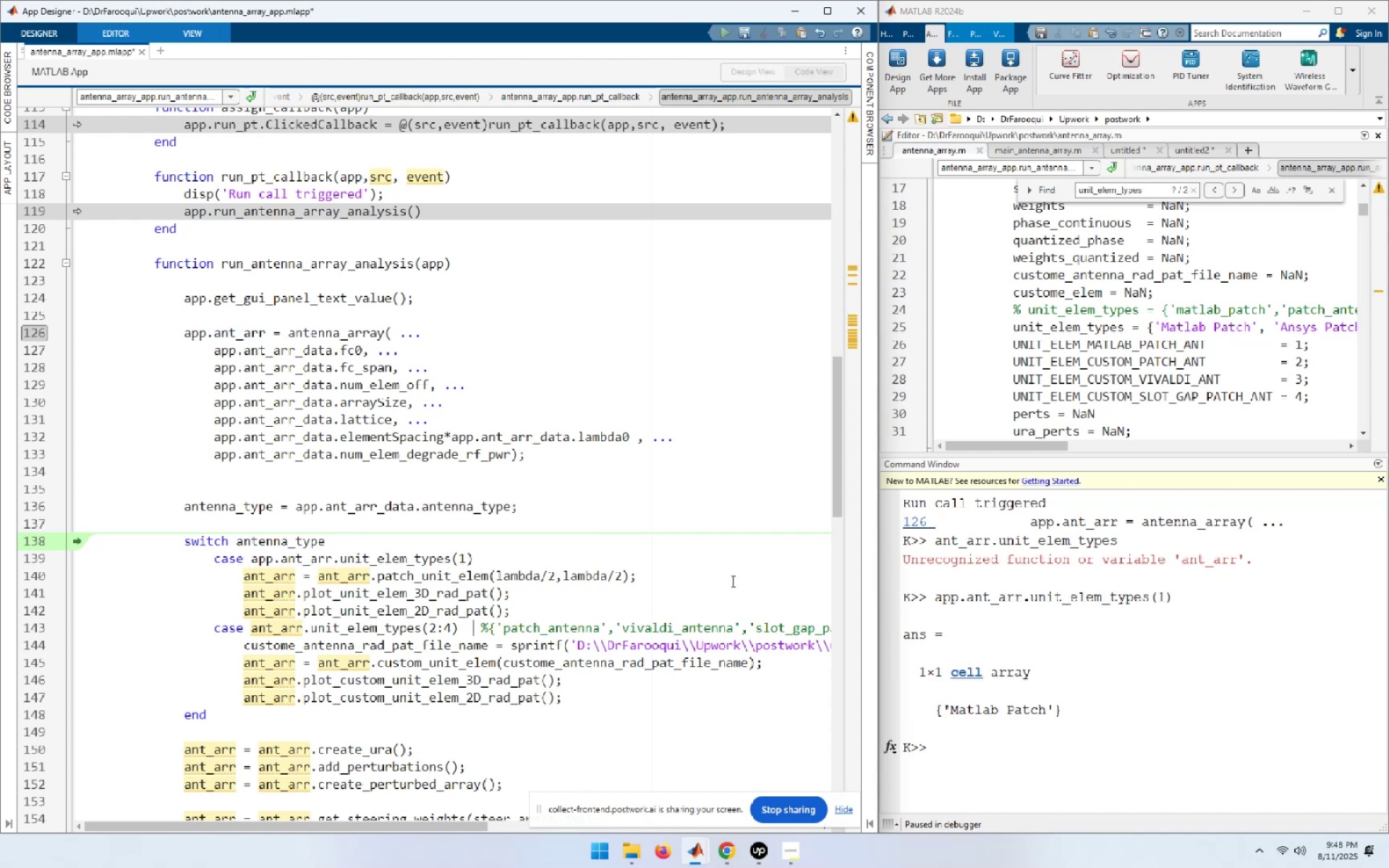 
hold_key(key=ArrowLeft, duration=1.5)
 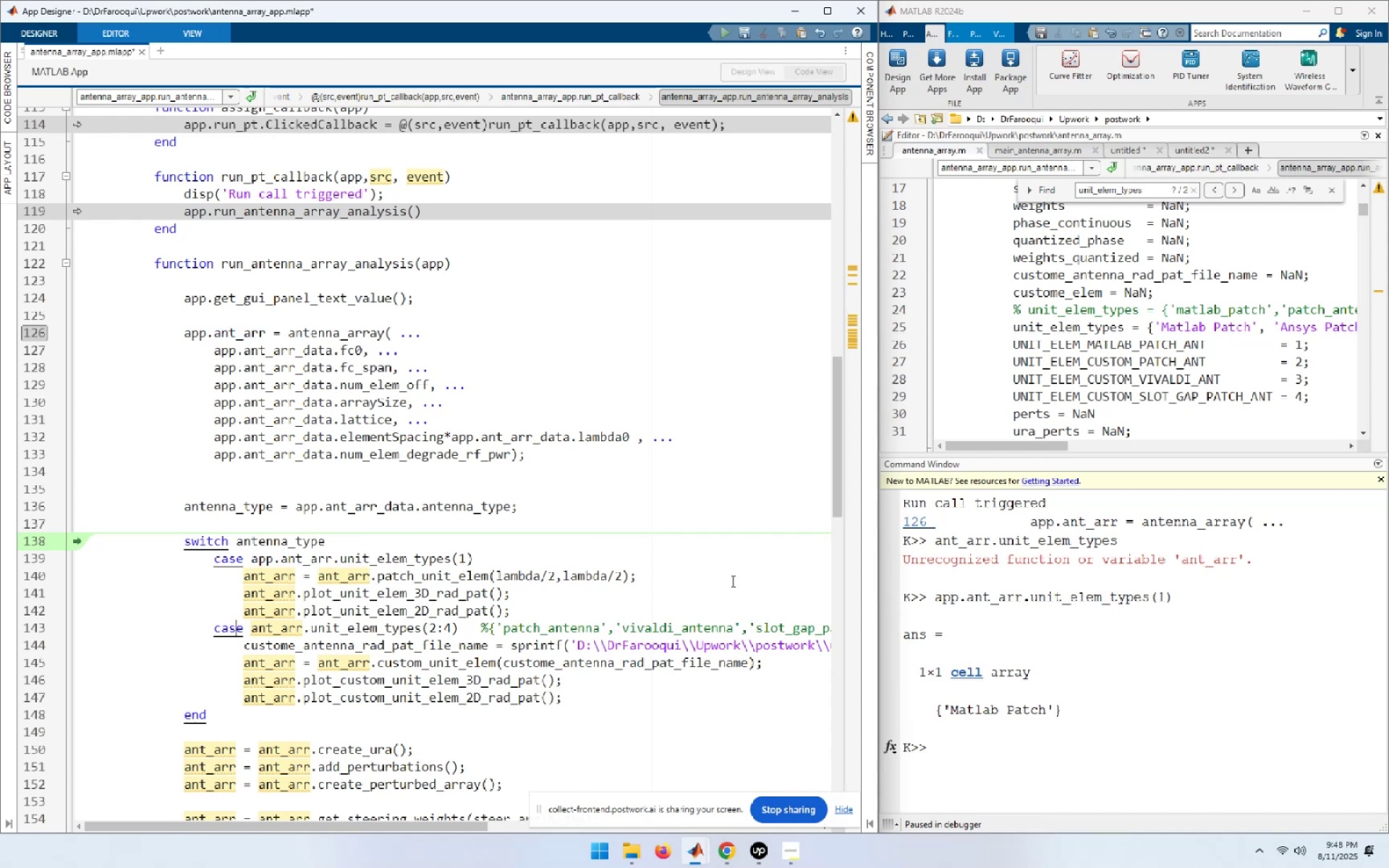 
key(ArrowRight)
 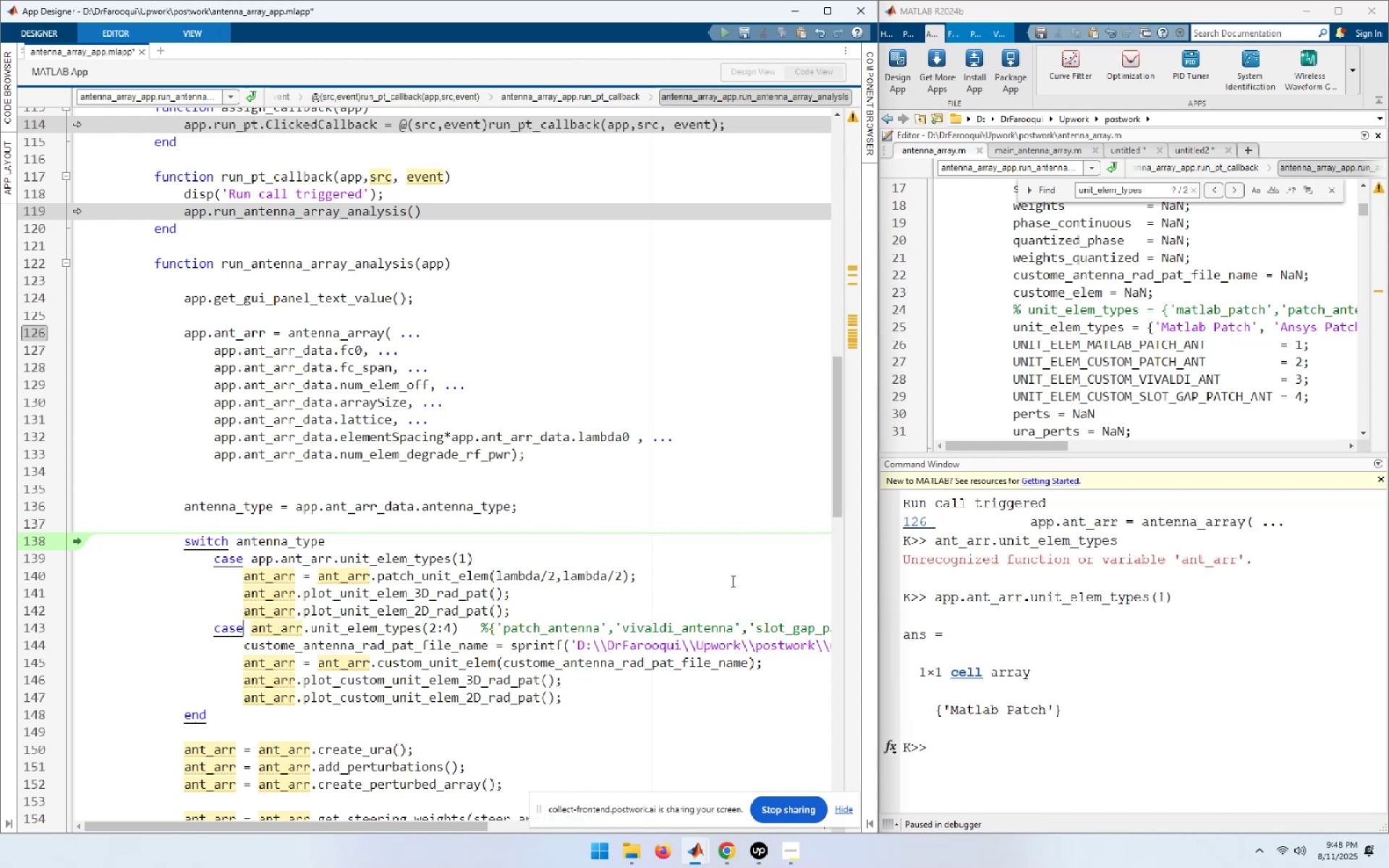 
key(ArrowRight)
 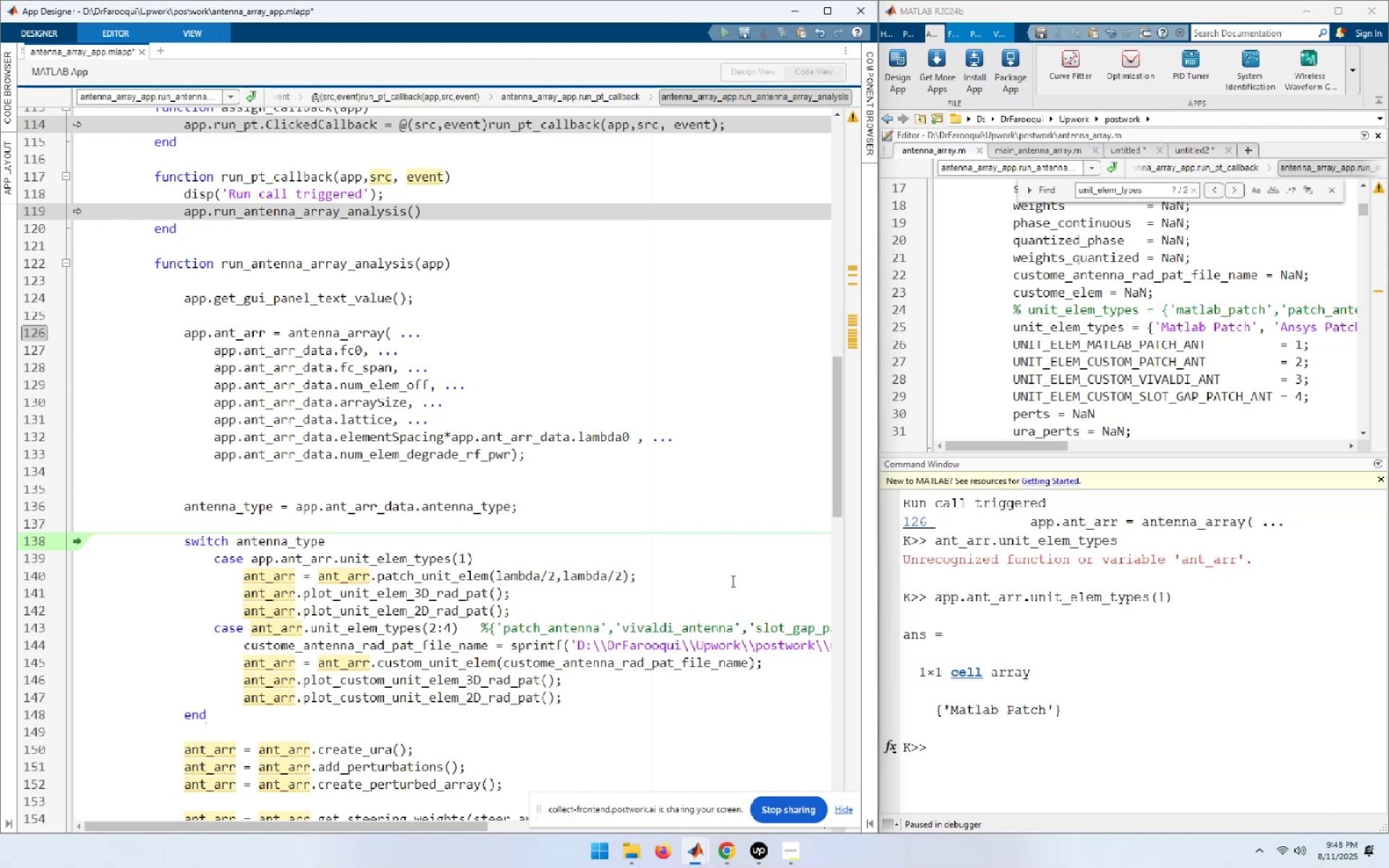 
type(app.)
 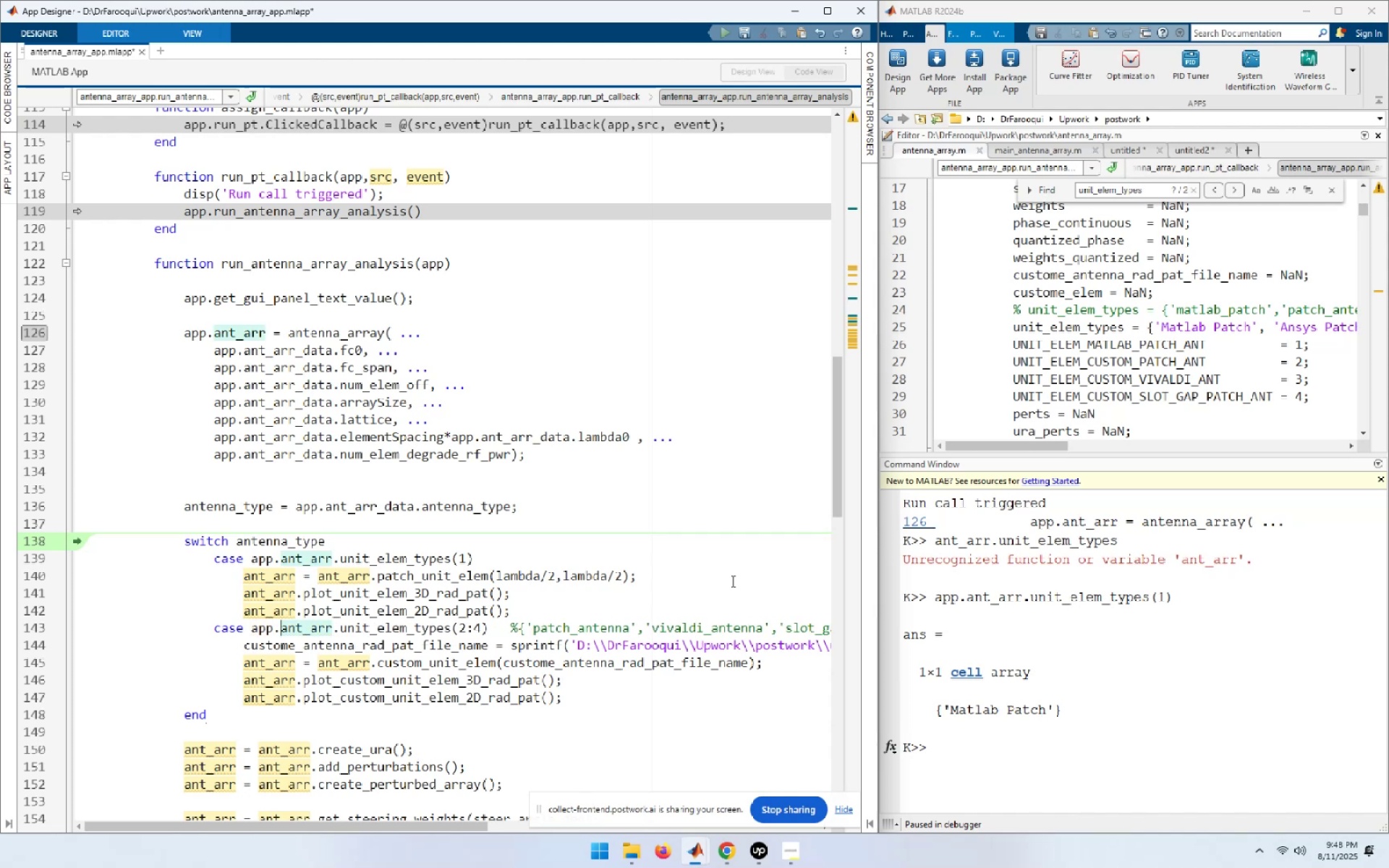 
key(ArrowUp)
 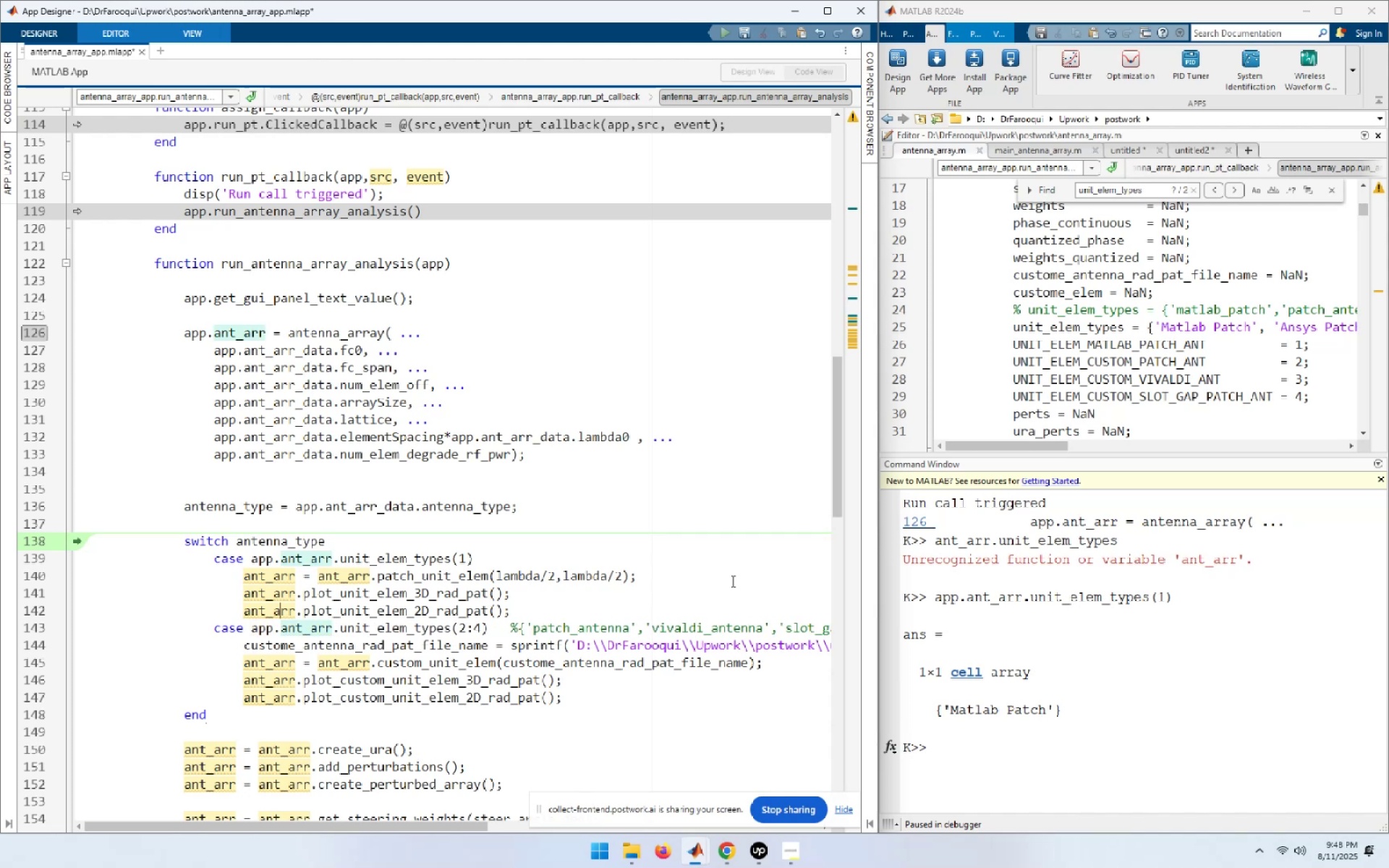 
key(ArrowUp)
 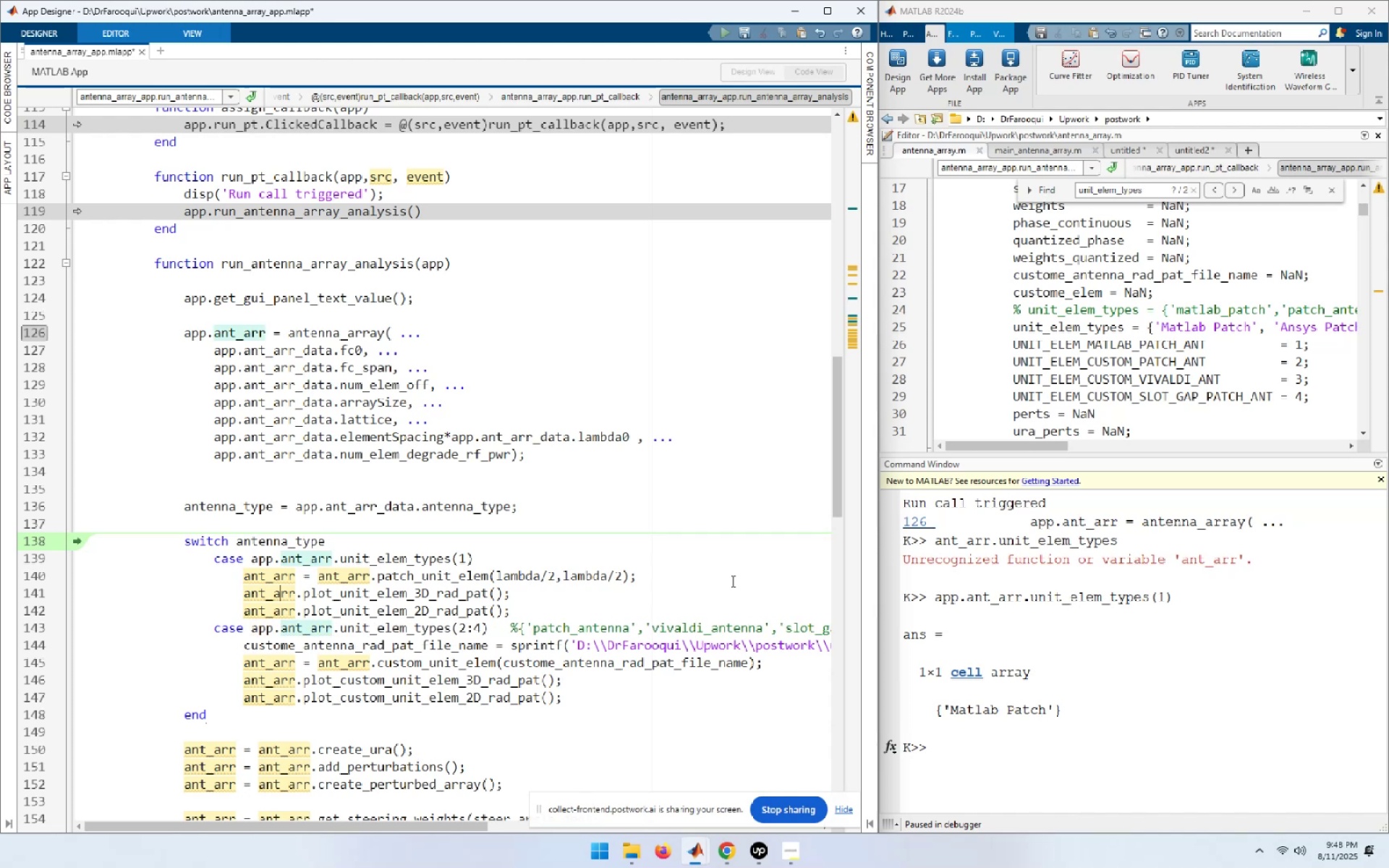 
key(ArrowUp)
 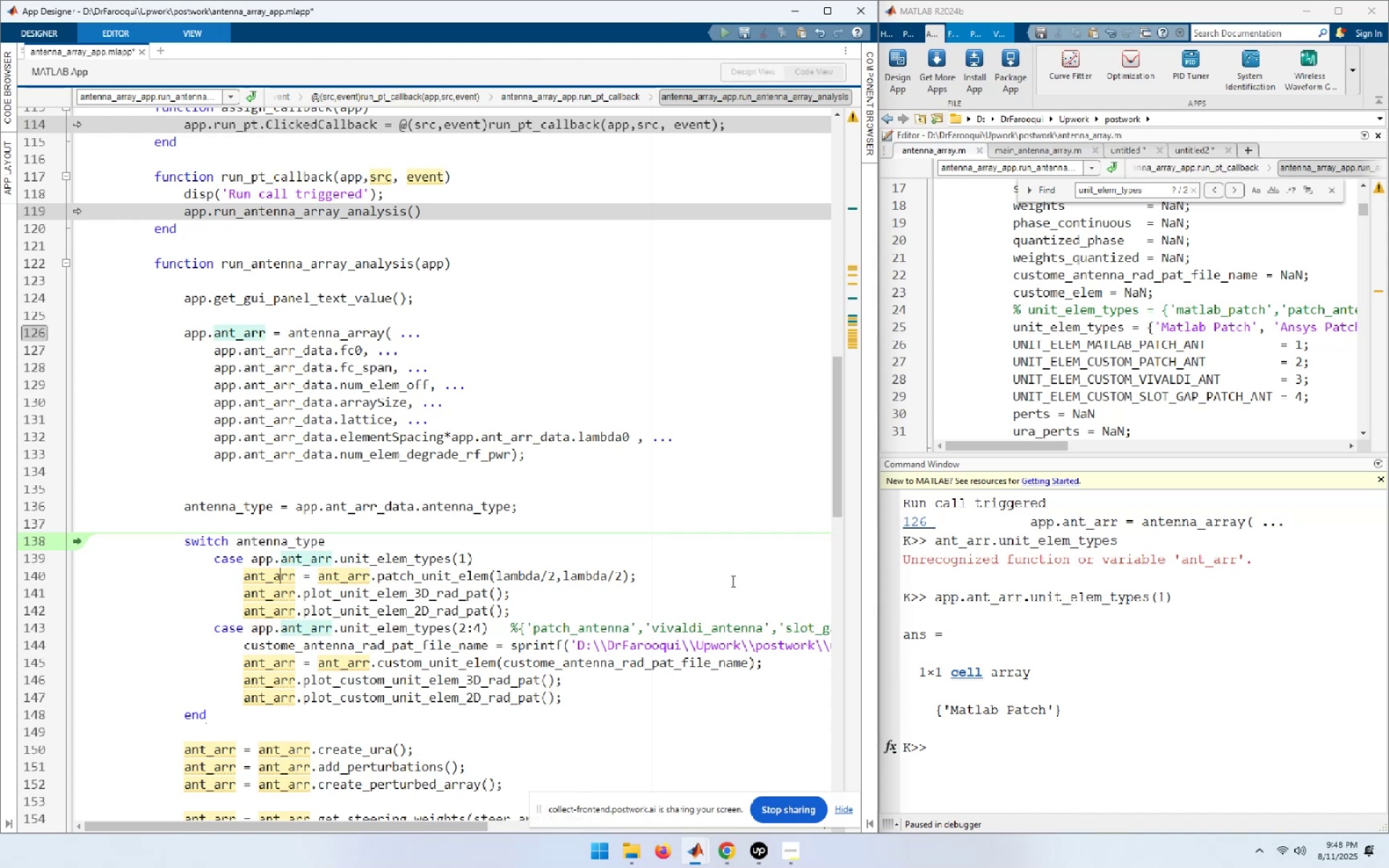 
key(ArrowRight)
 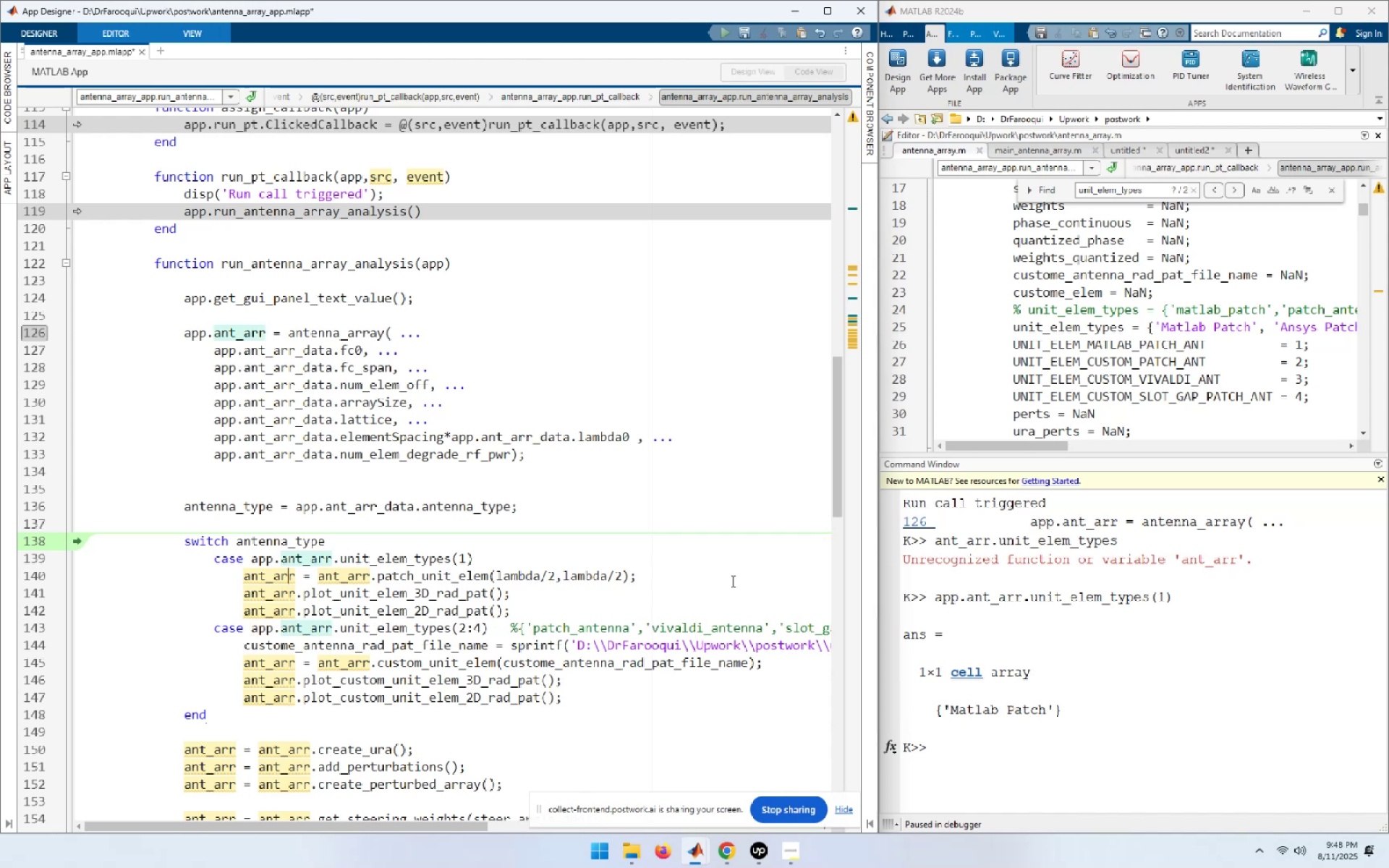 
key(ArrowRight)
 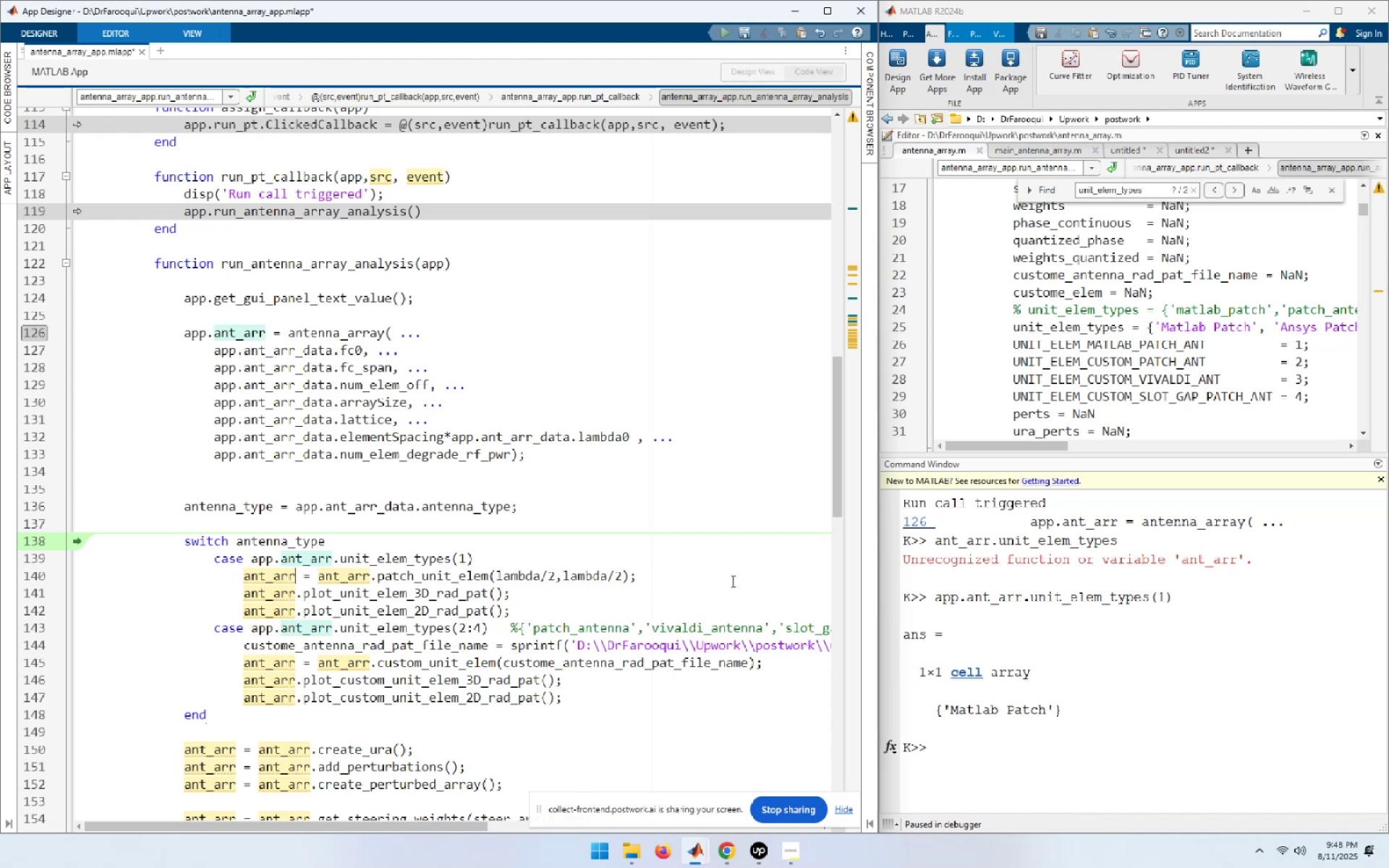 
key(ArrowRight)
 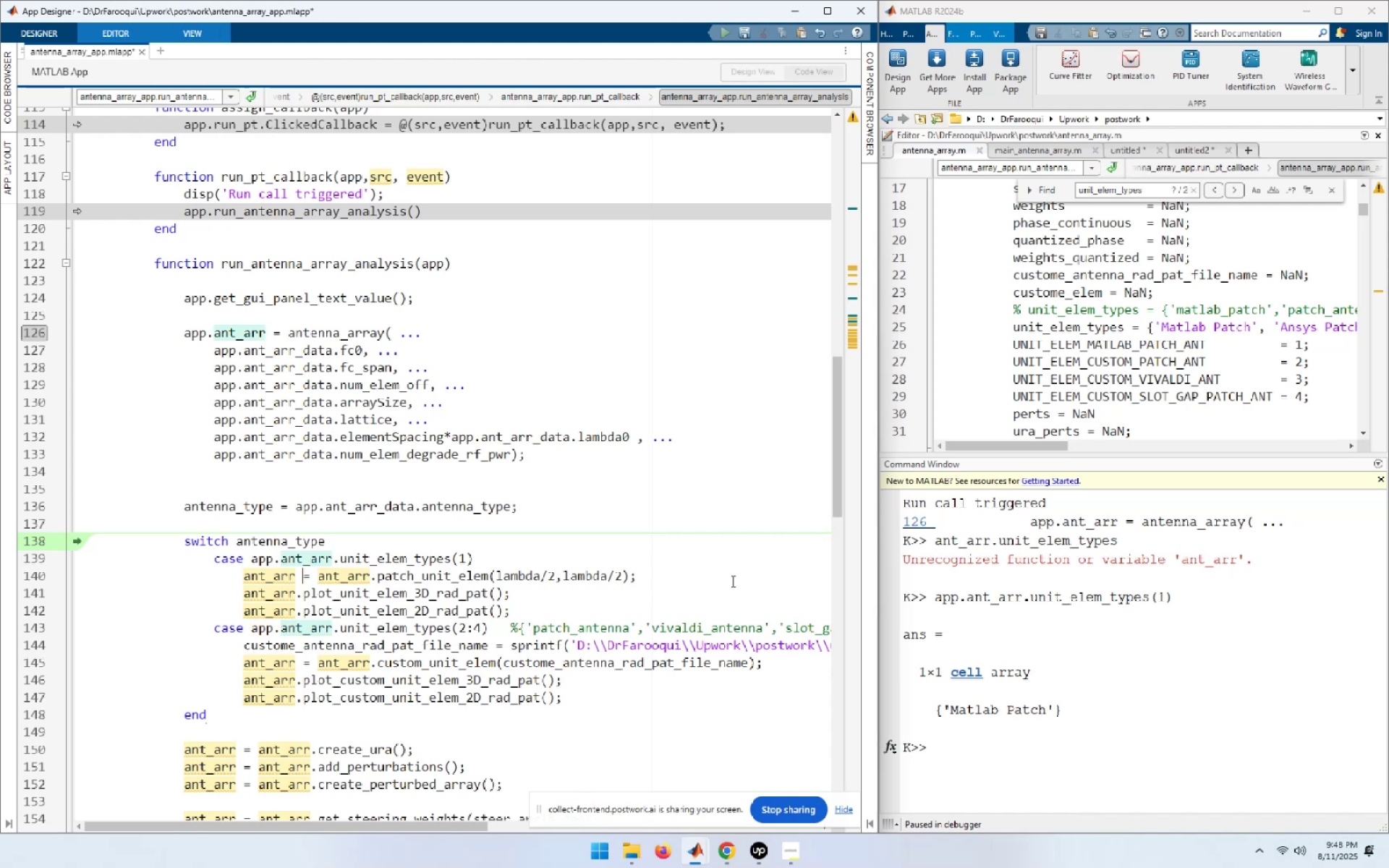 
key(ArrowRight)
 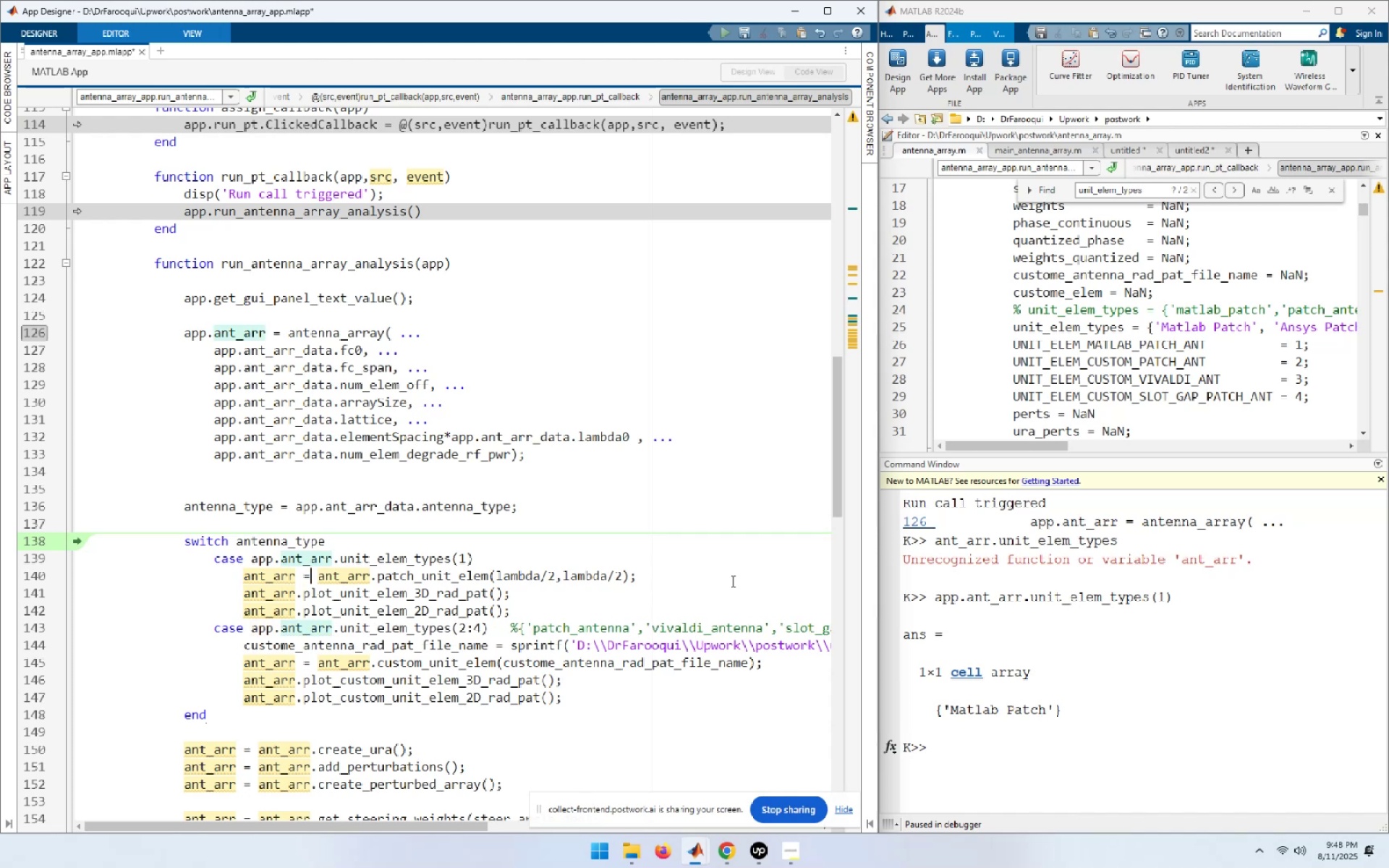 
key(ArrowRight)
 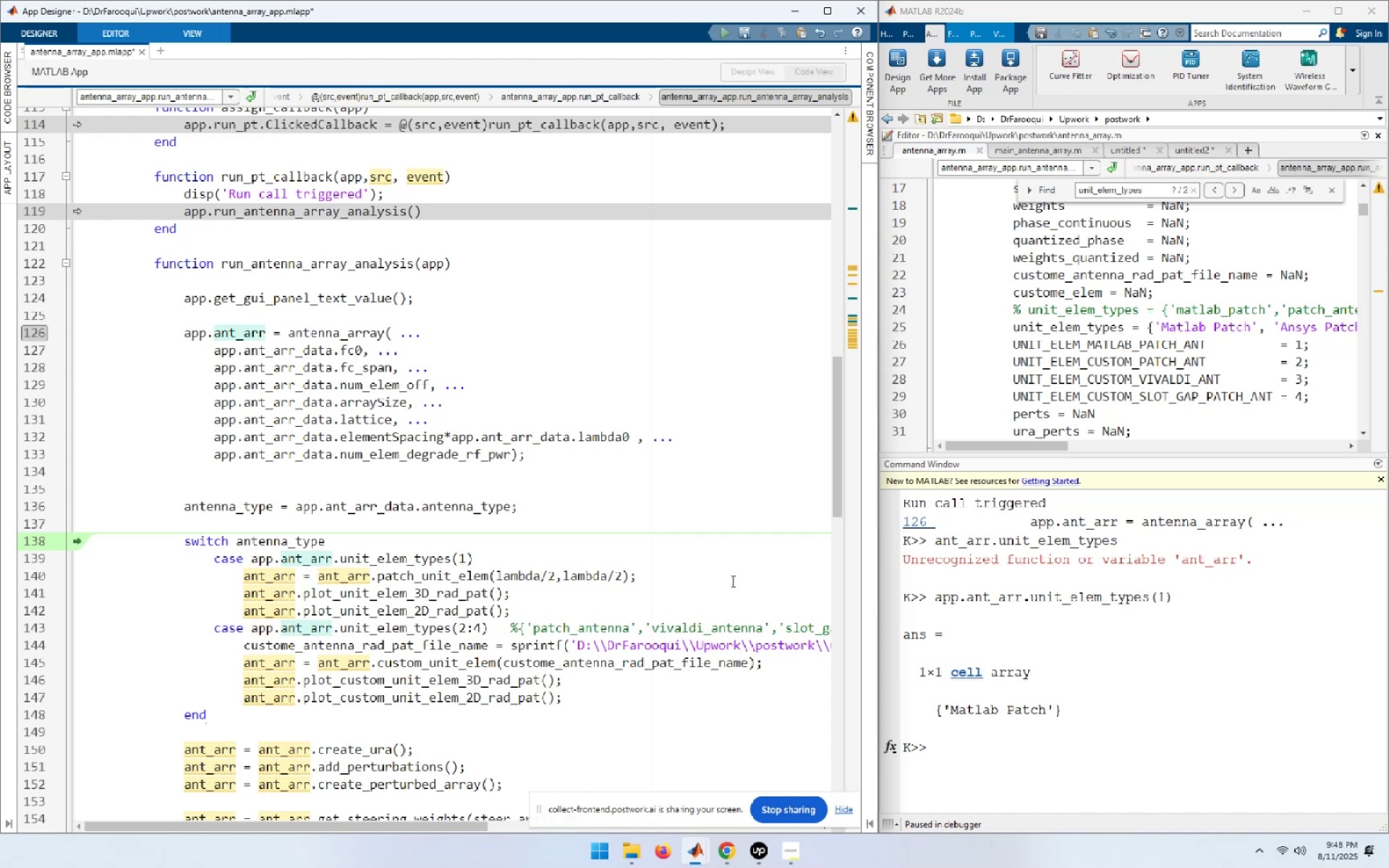 
type(app.)
 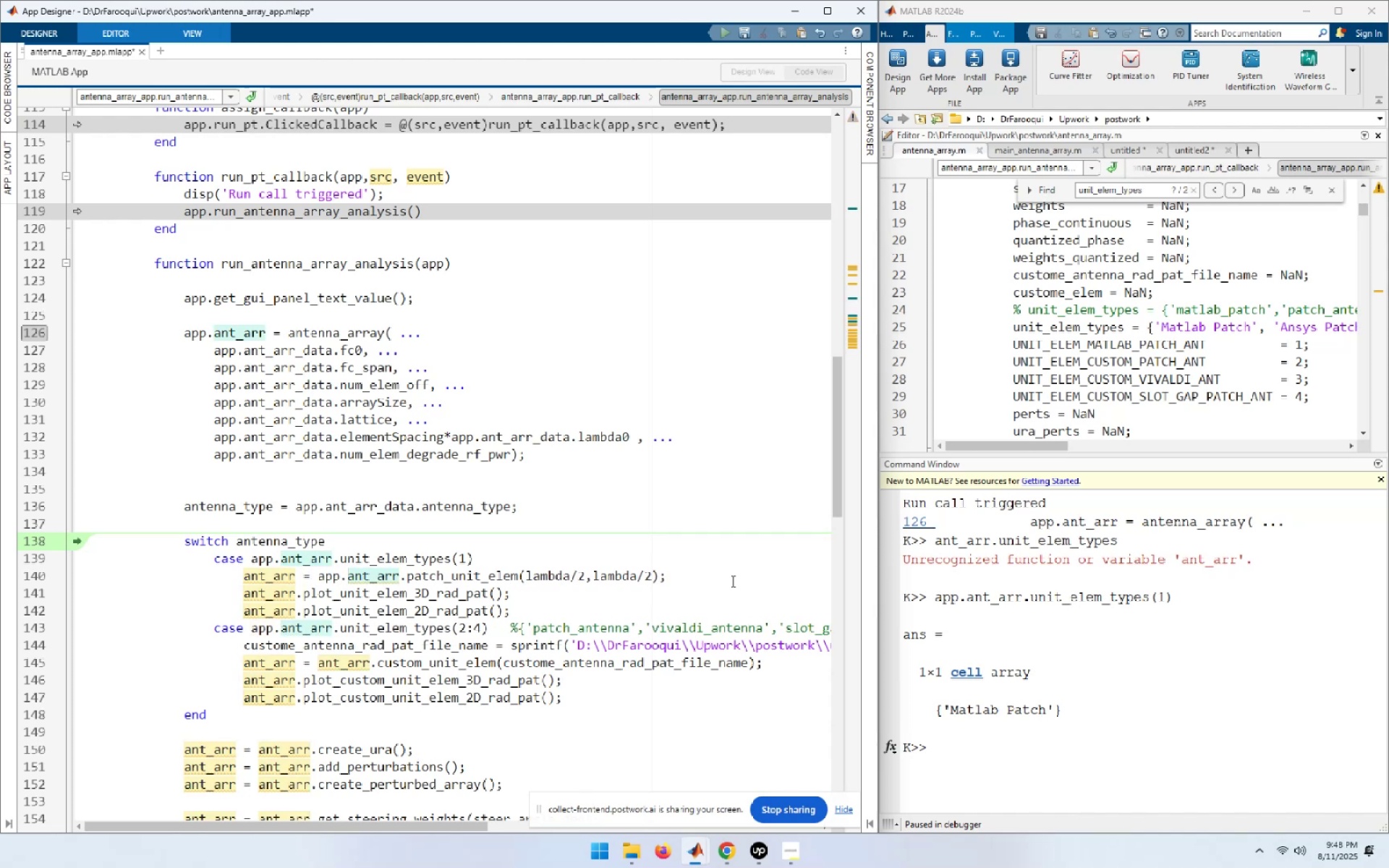 
key(Shift+ArrowLeft)
 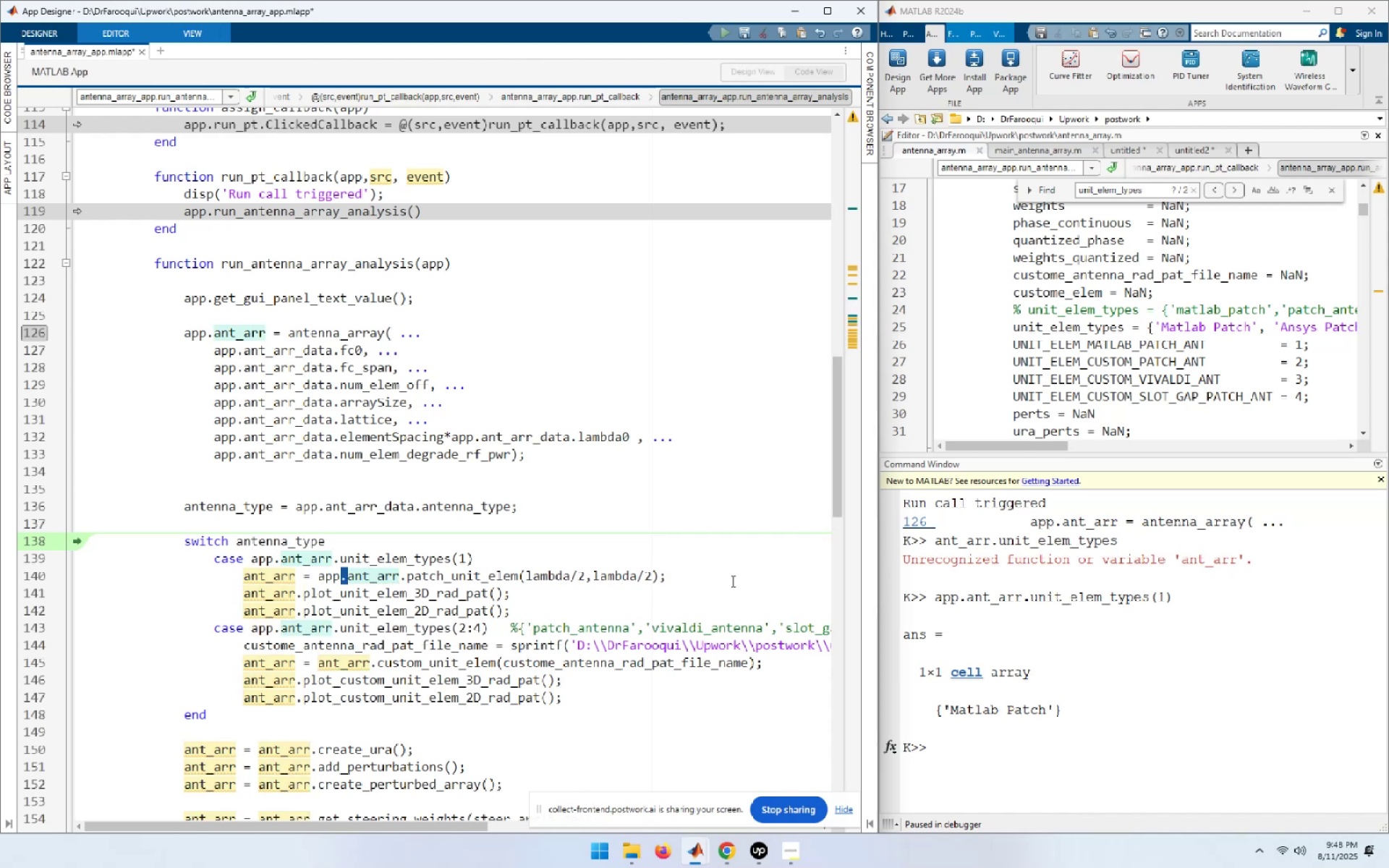 
key(Shift+ArrowLeft)
 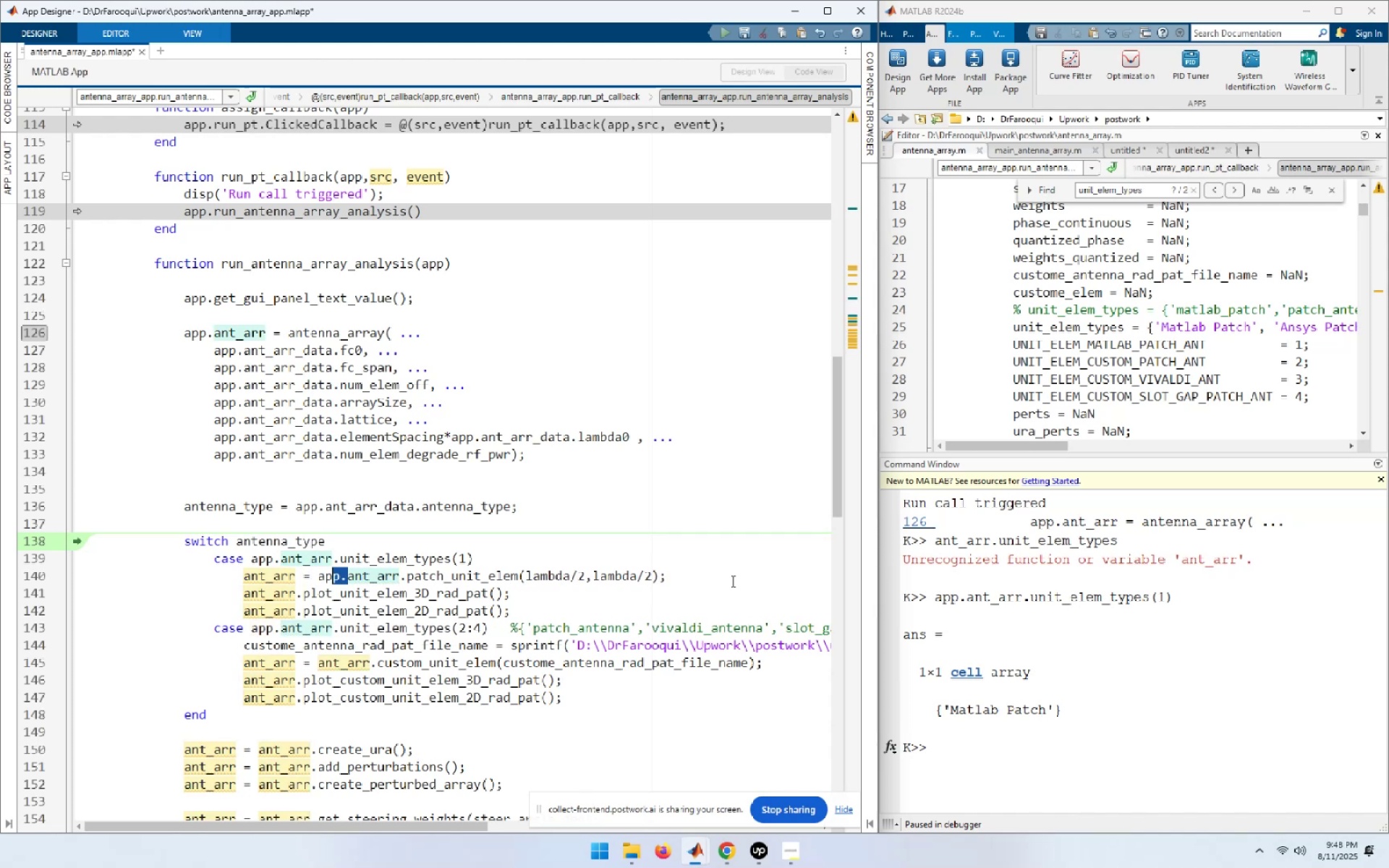 
key(Shift+ArrowLeft)
 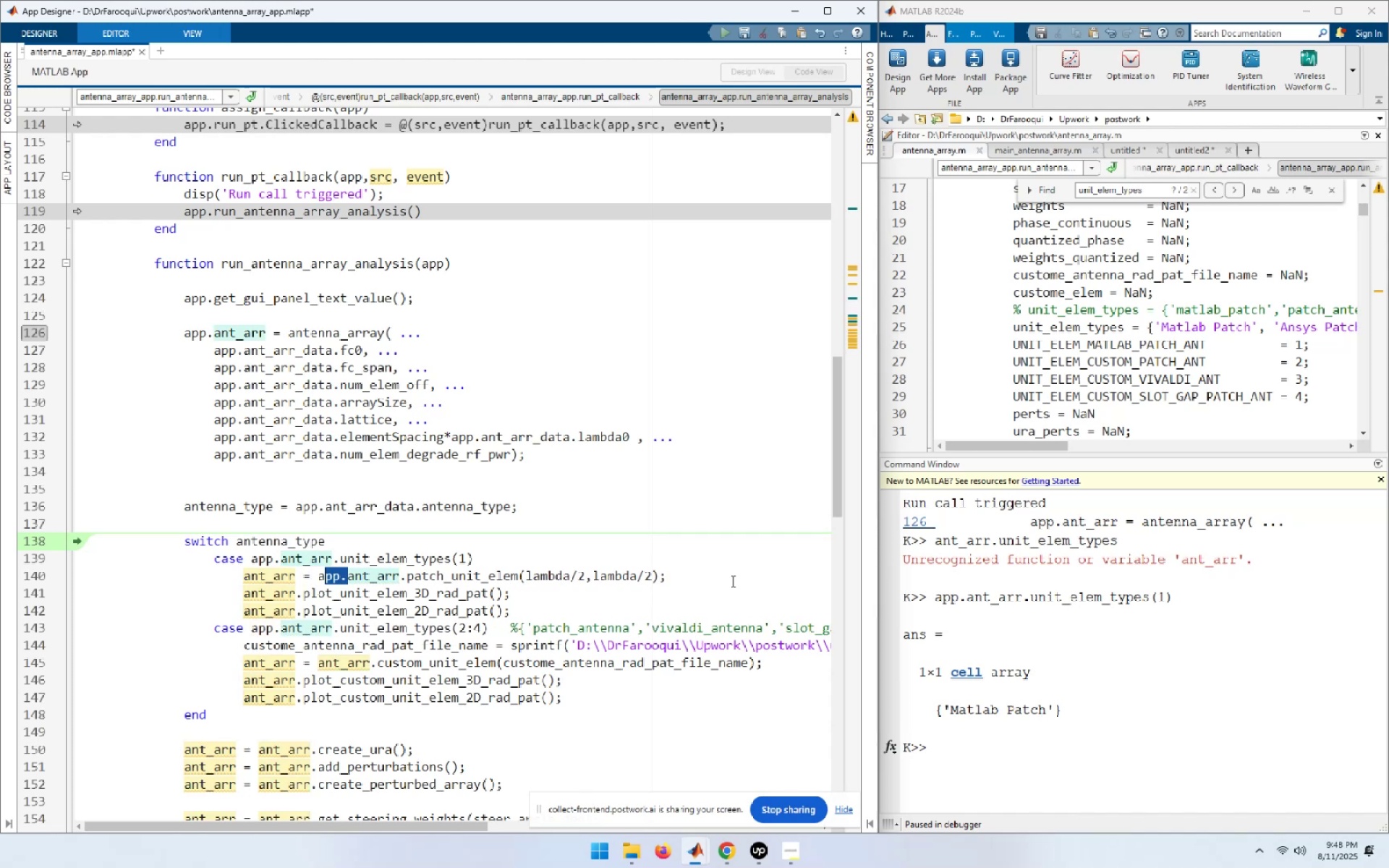 
key(Shift+ArrowLeft)
 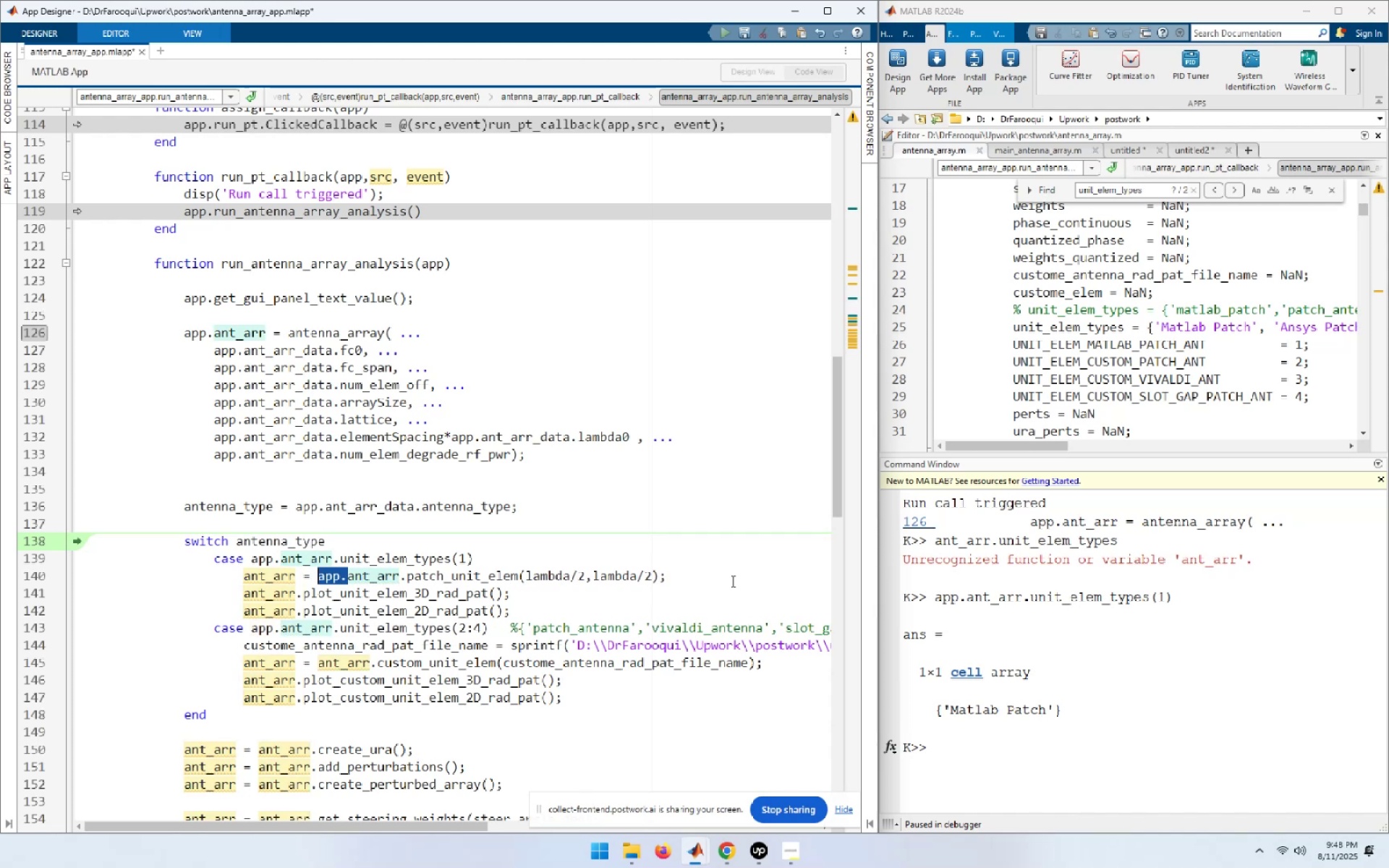 
key(Control+C)
 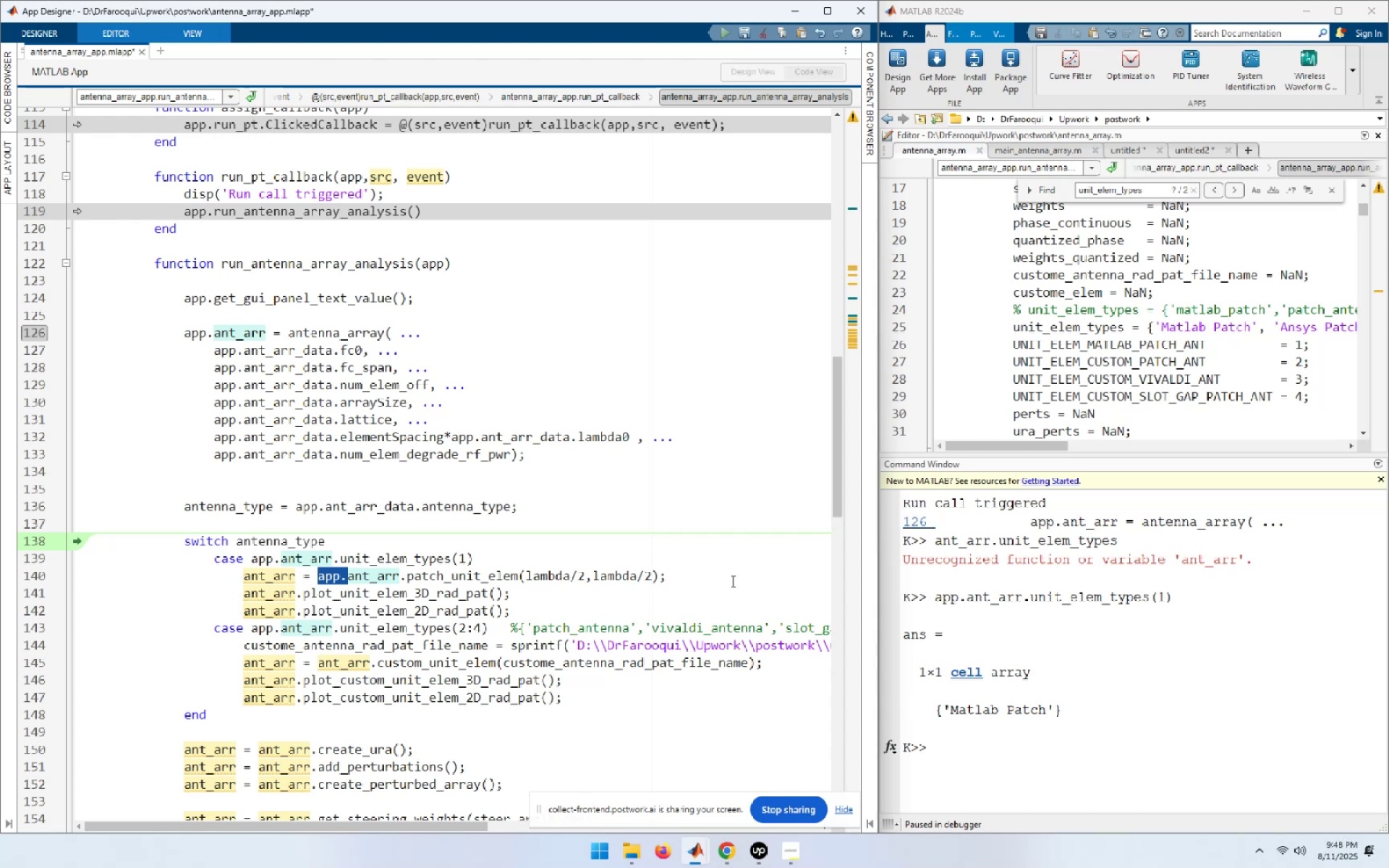 
key(Home)
 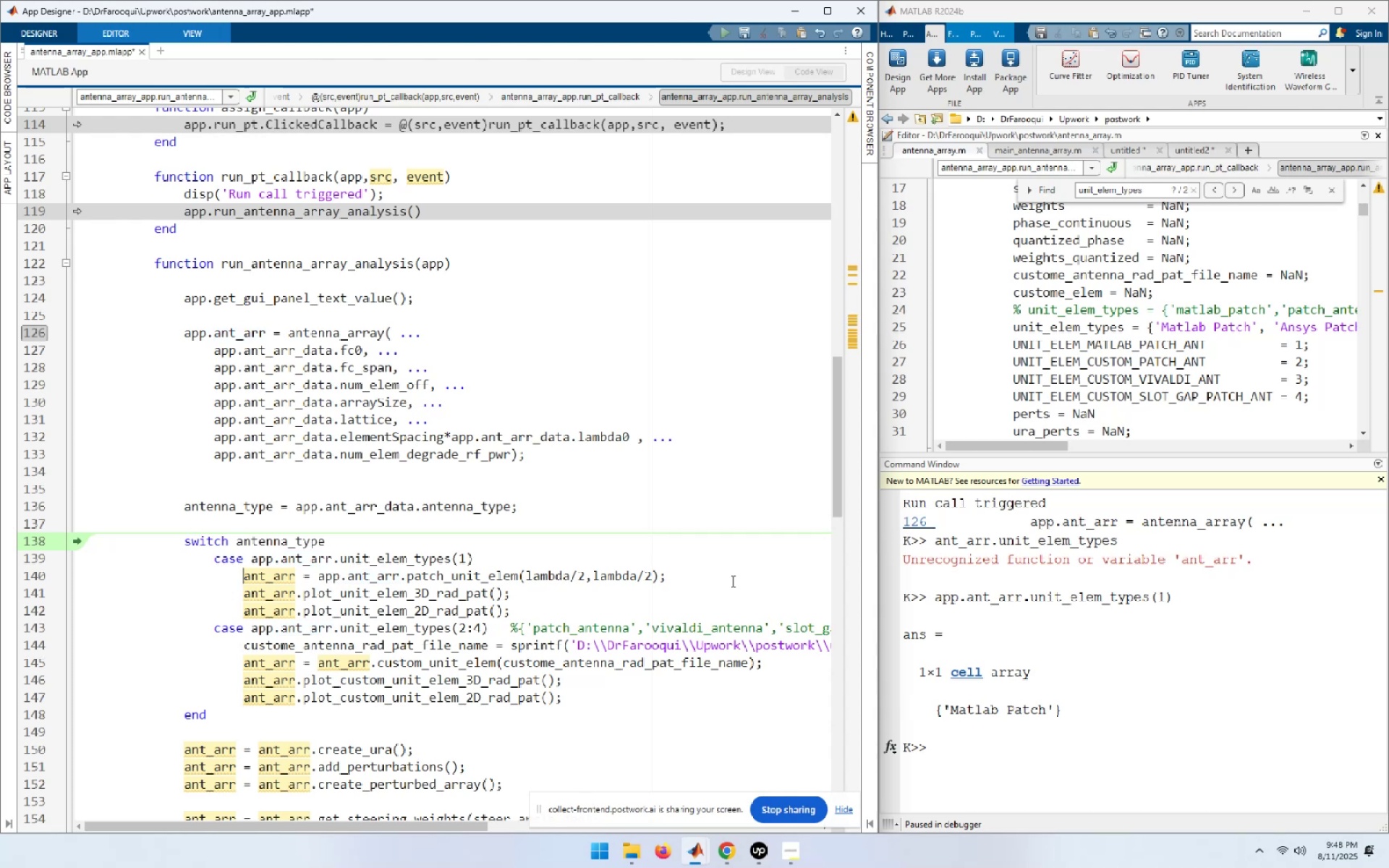 
key(Control+V)
 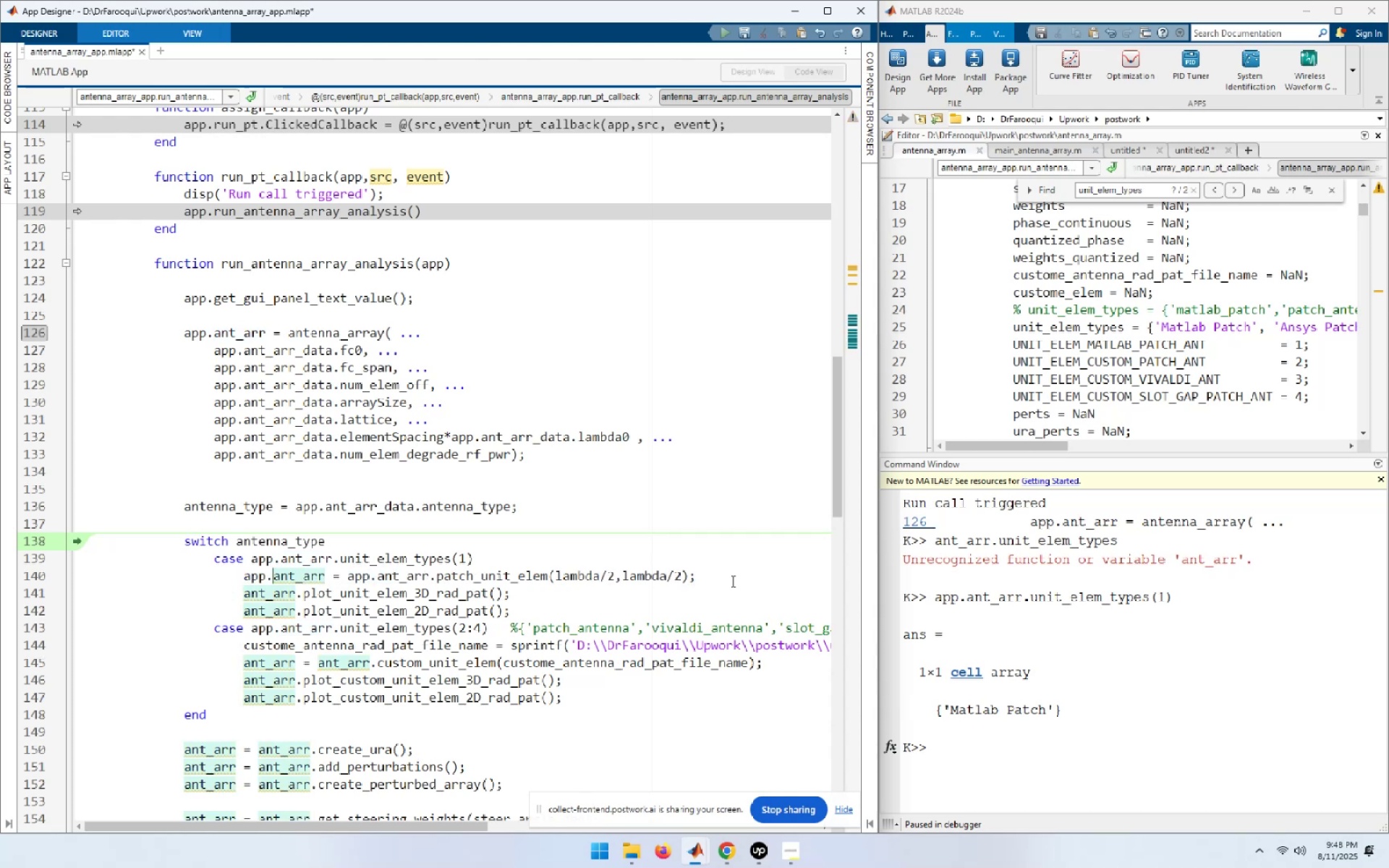 
key(ArrowDown)
 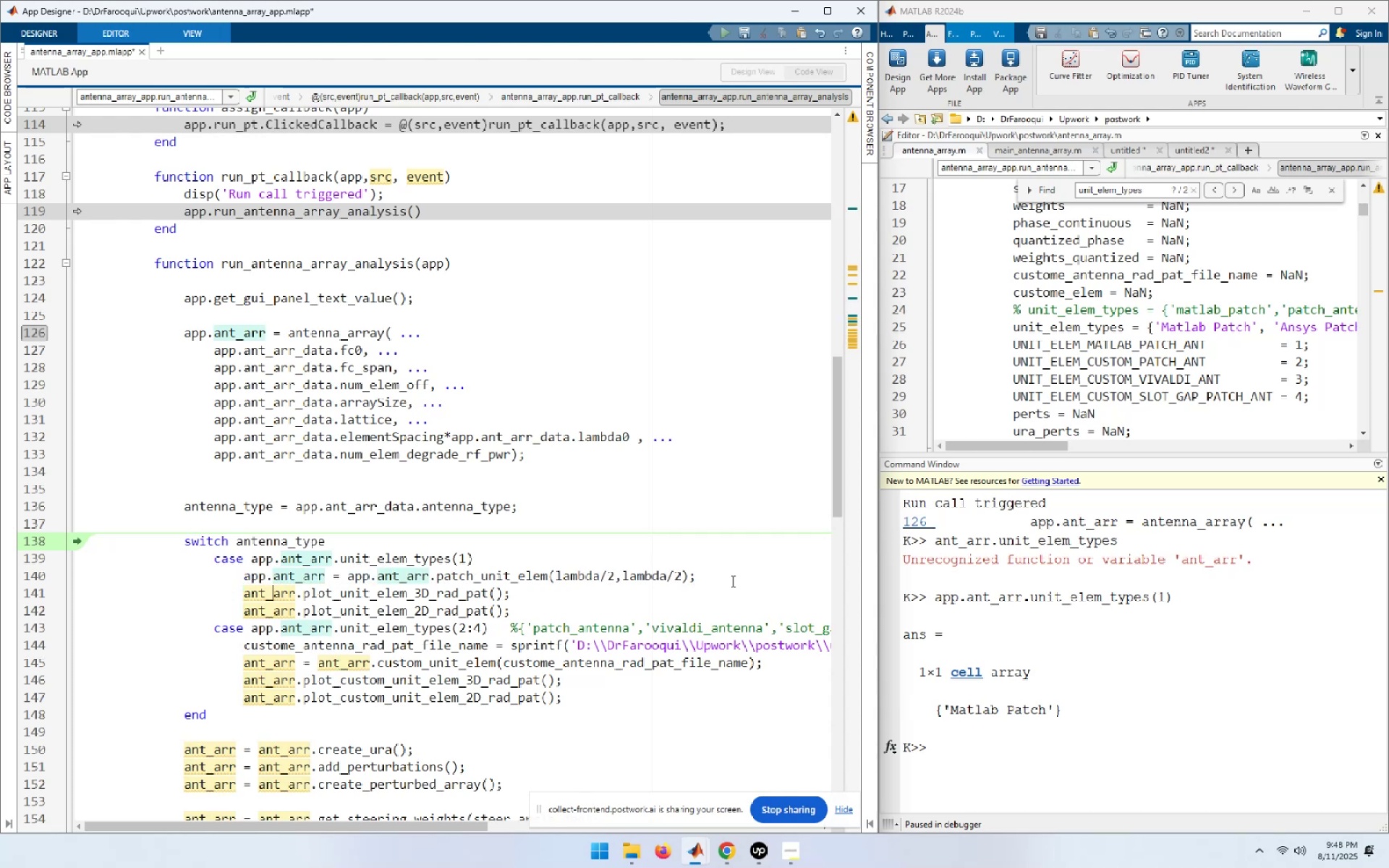 
key(Home)
 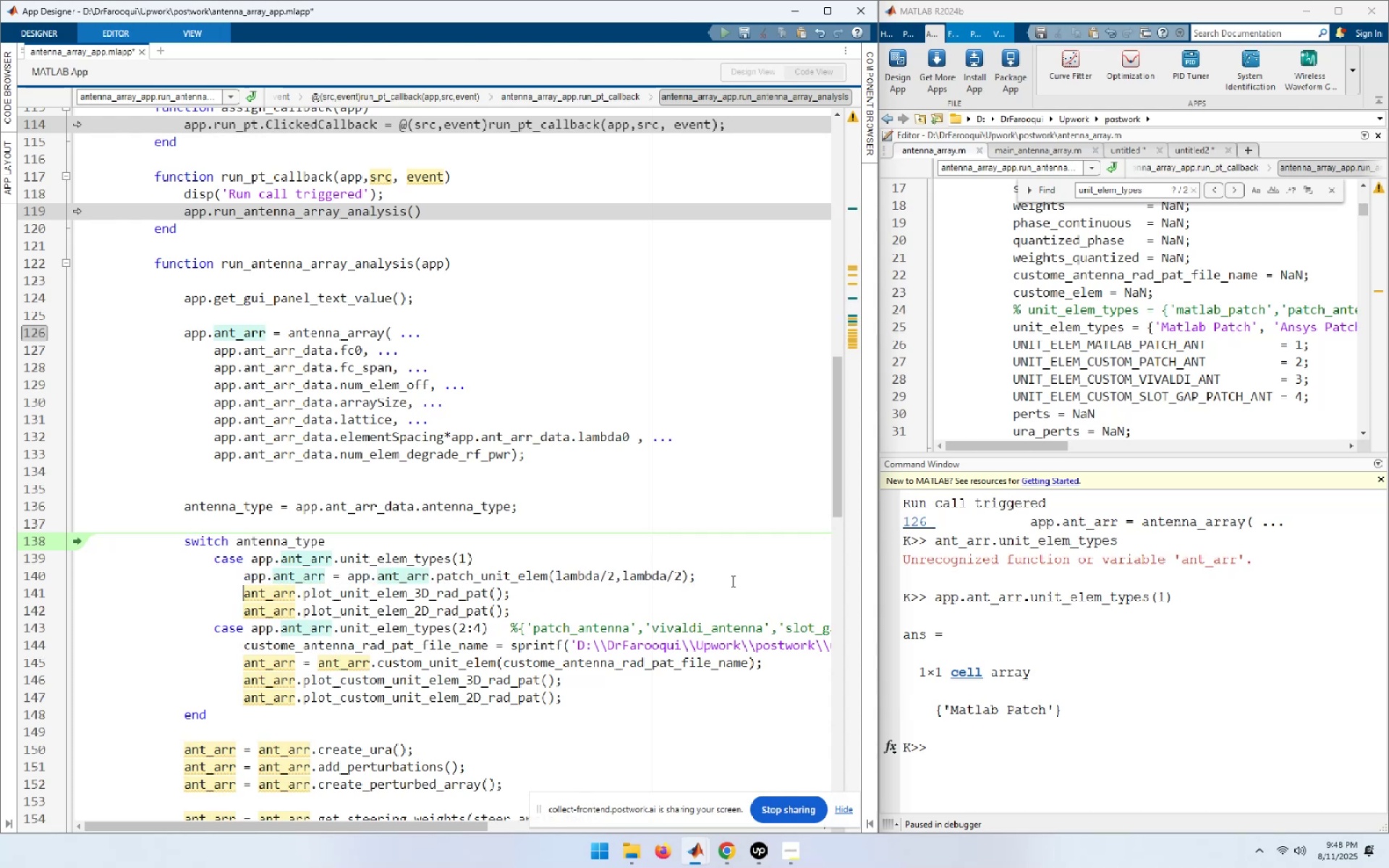 
key(Control+ControlLeft)
 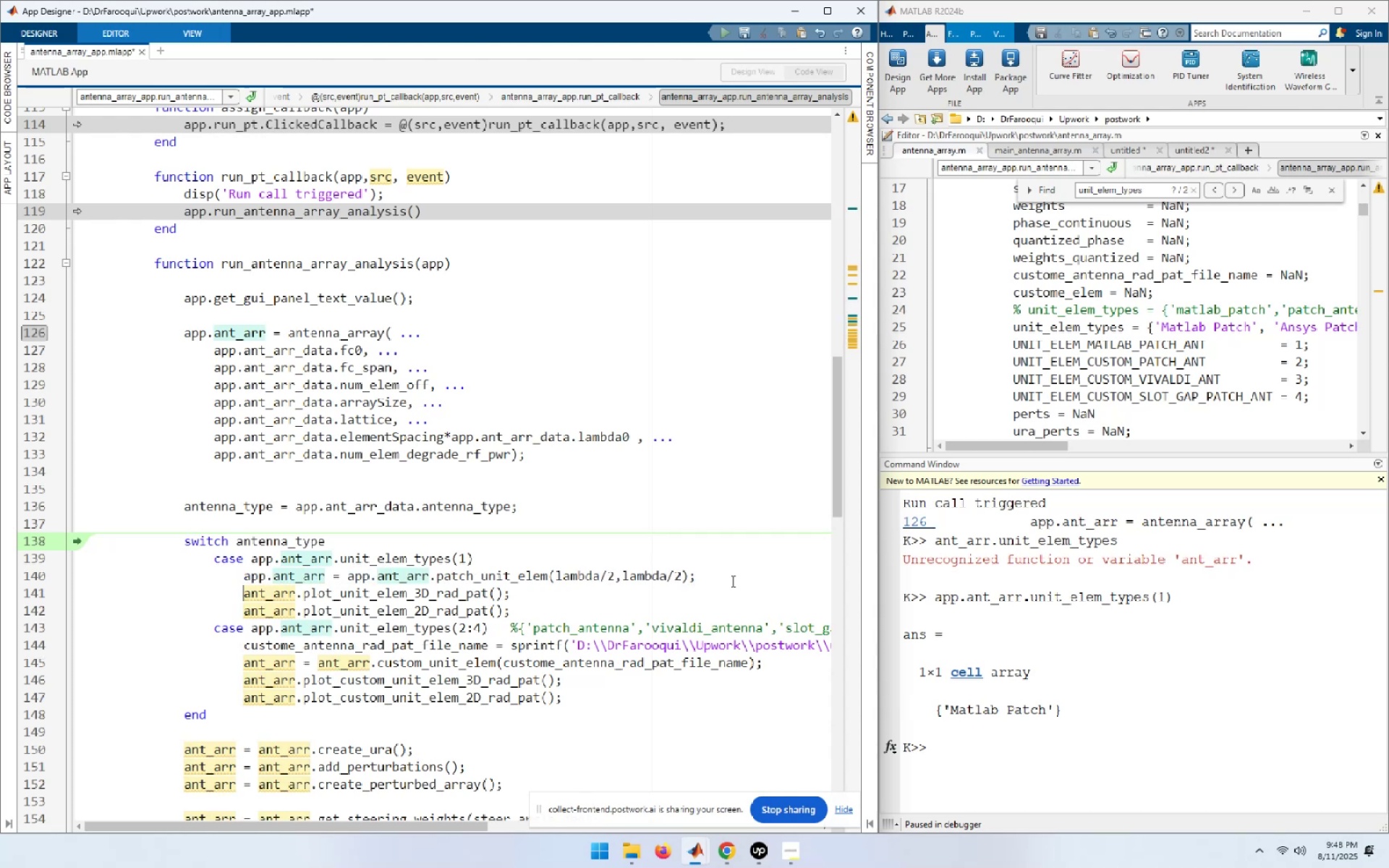 
key(Control+V)
 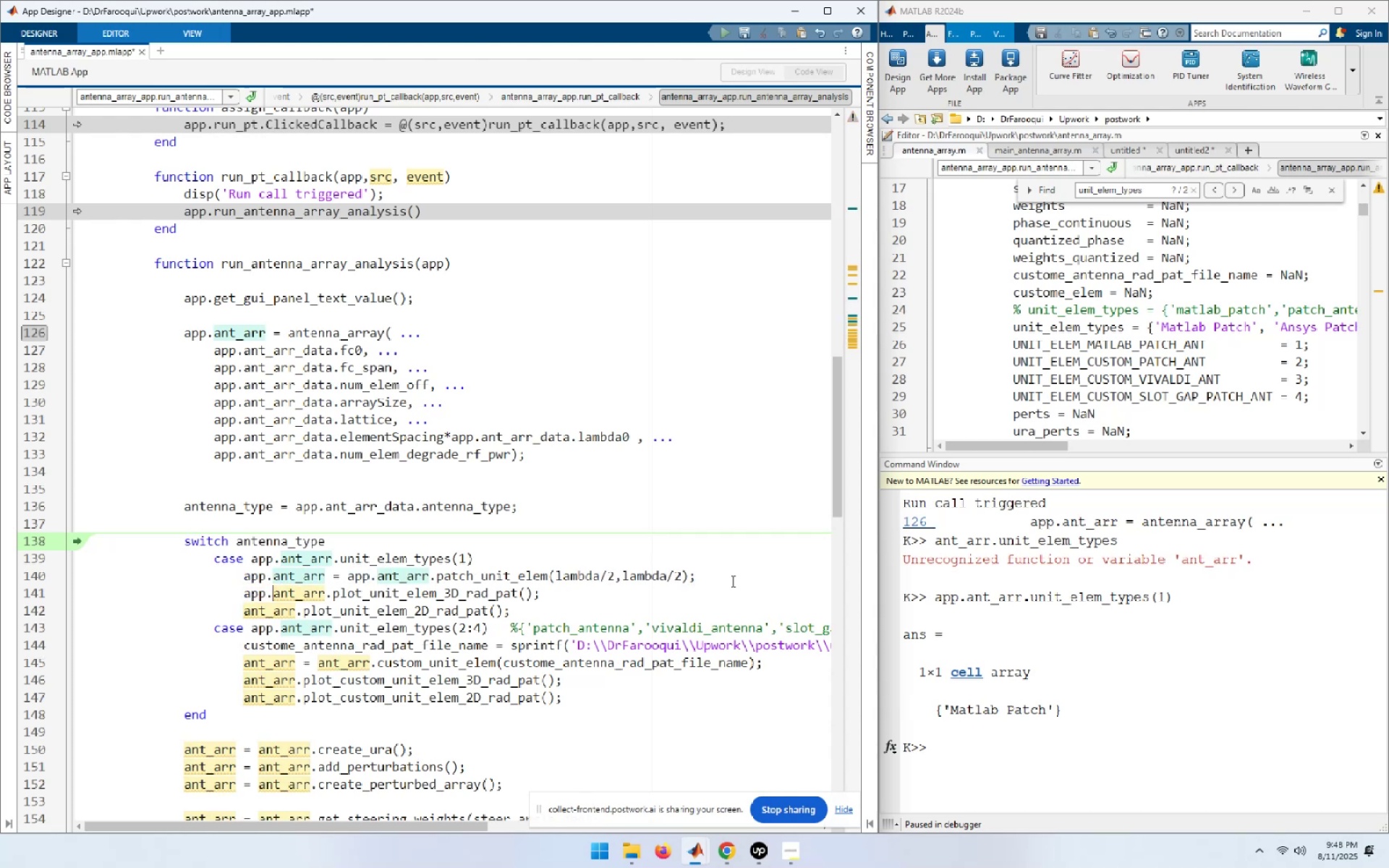 
key(ArrowDown)
 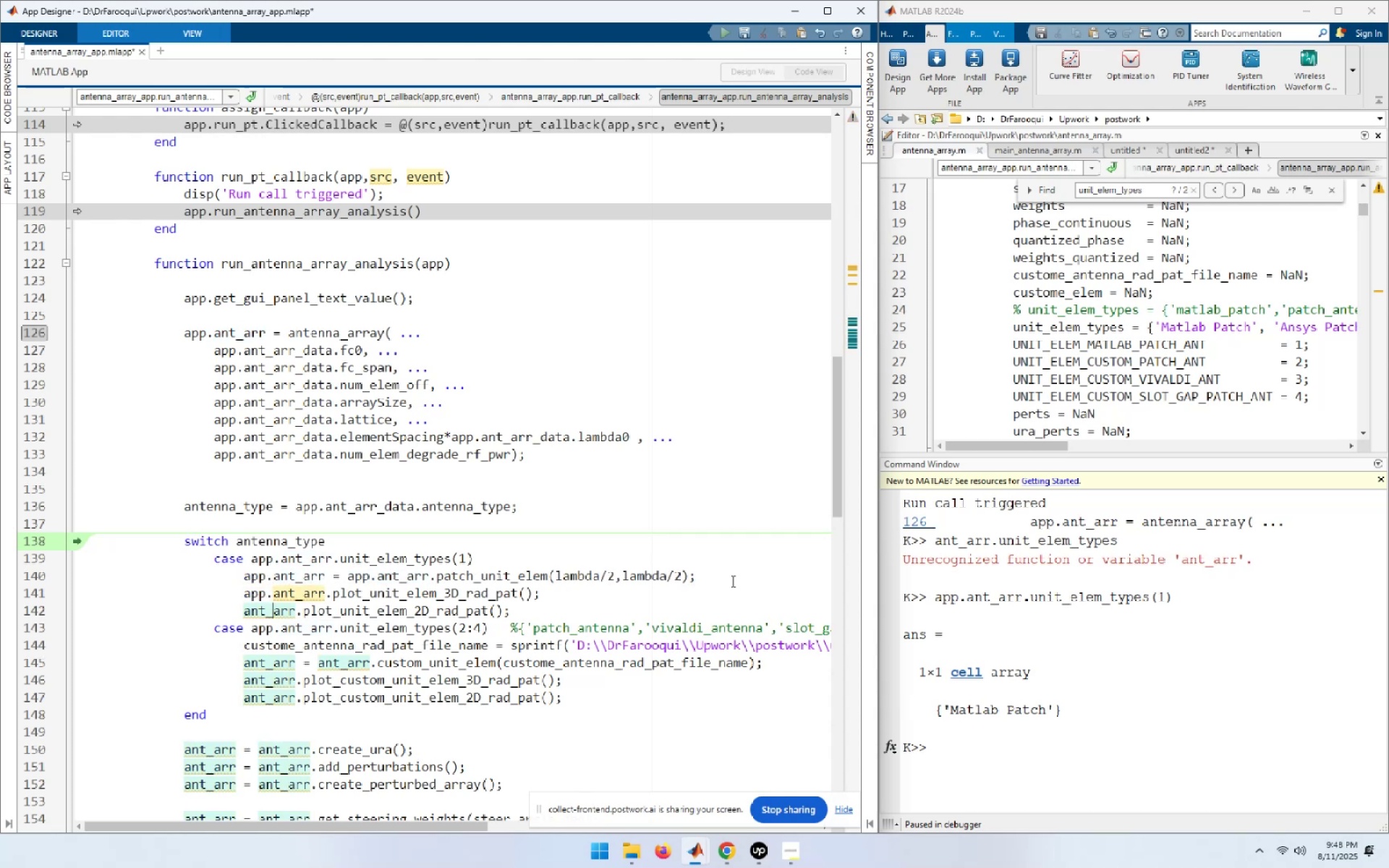 
key(Home)
 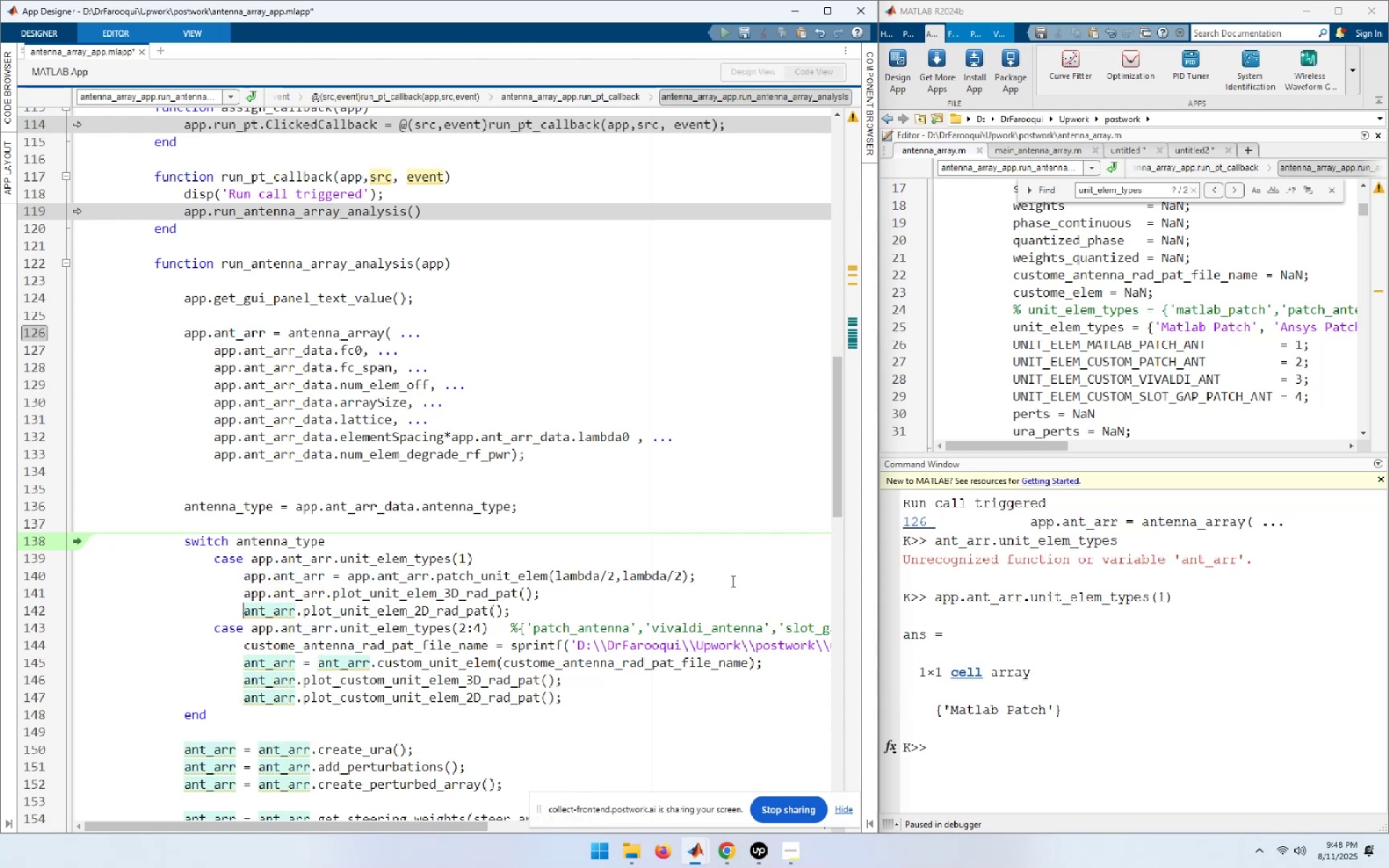 
key(Control+ControlLeft)
 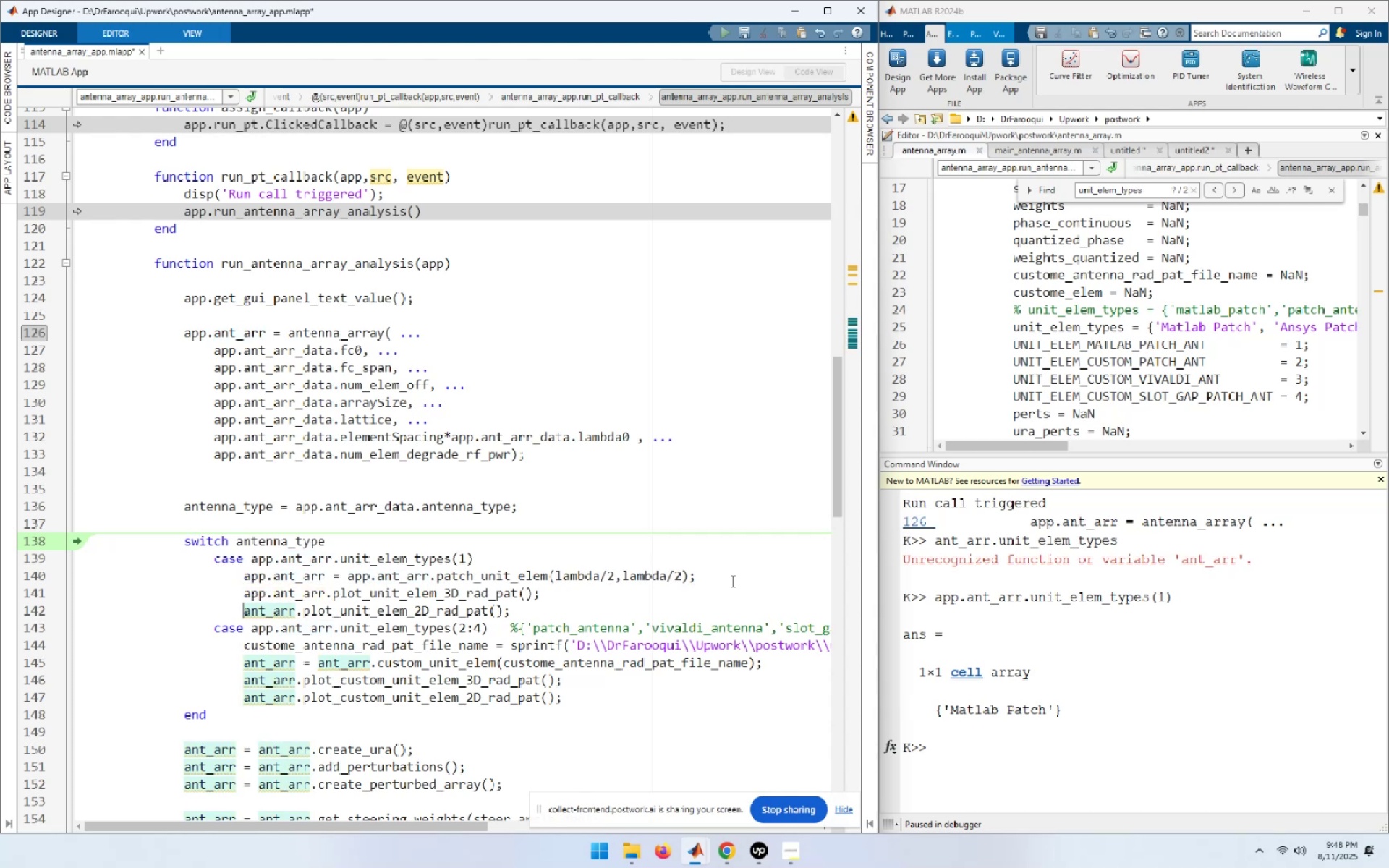 
key(Control+V)
 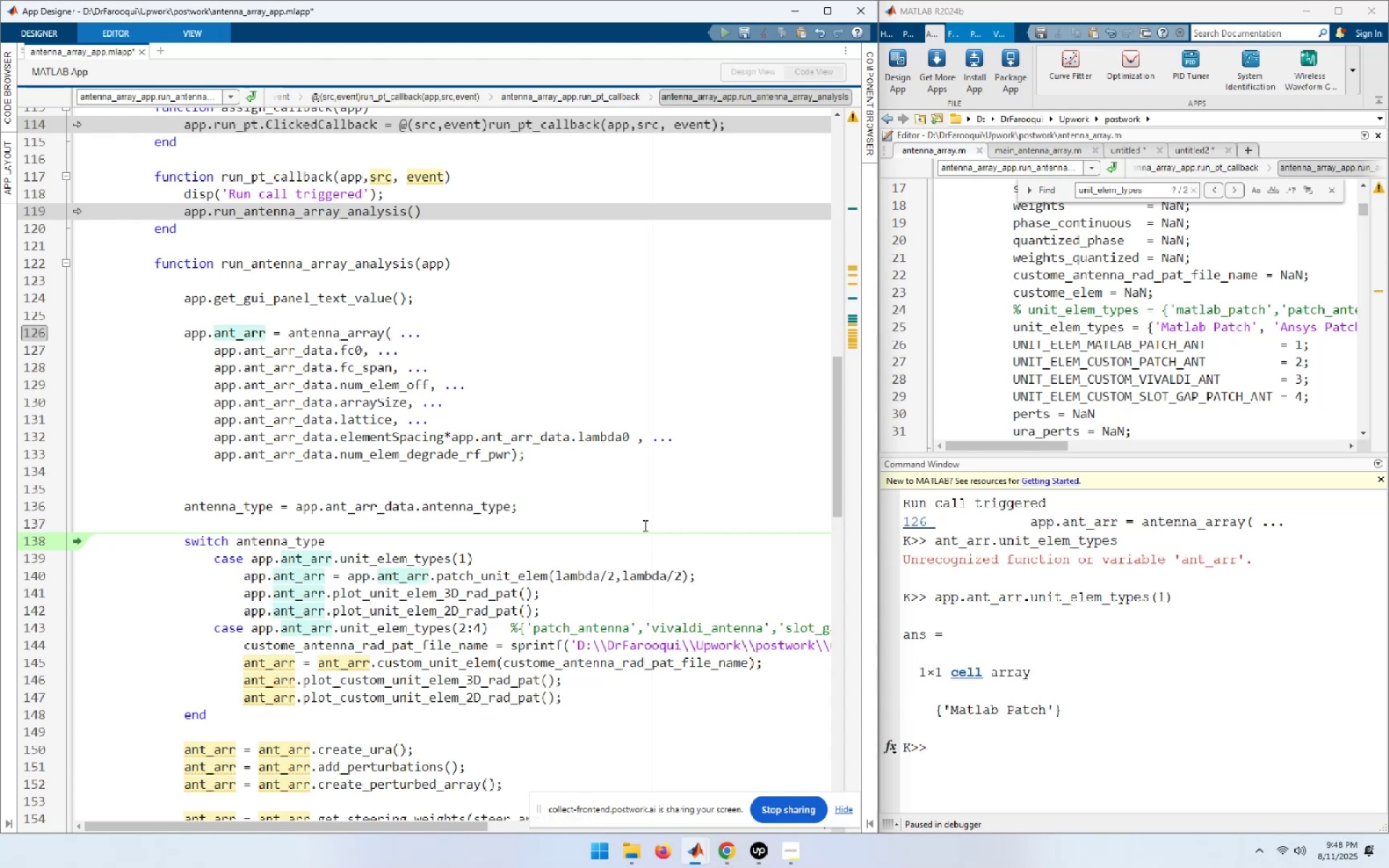 
wait(6.14)
 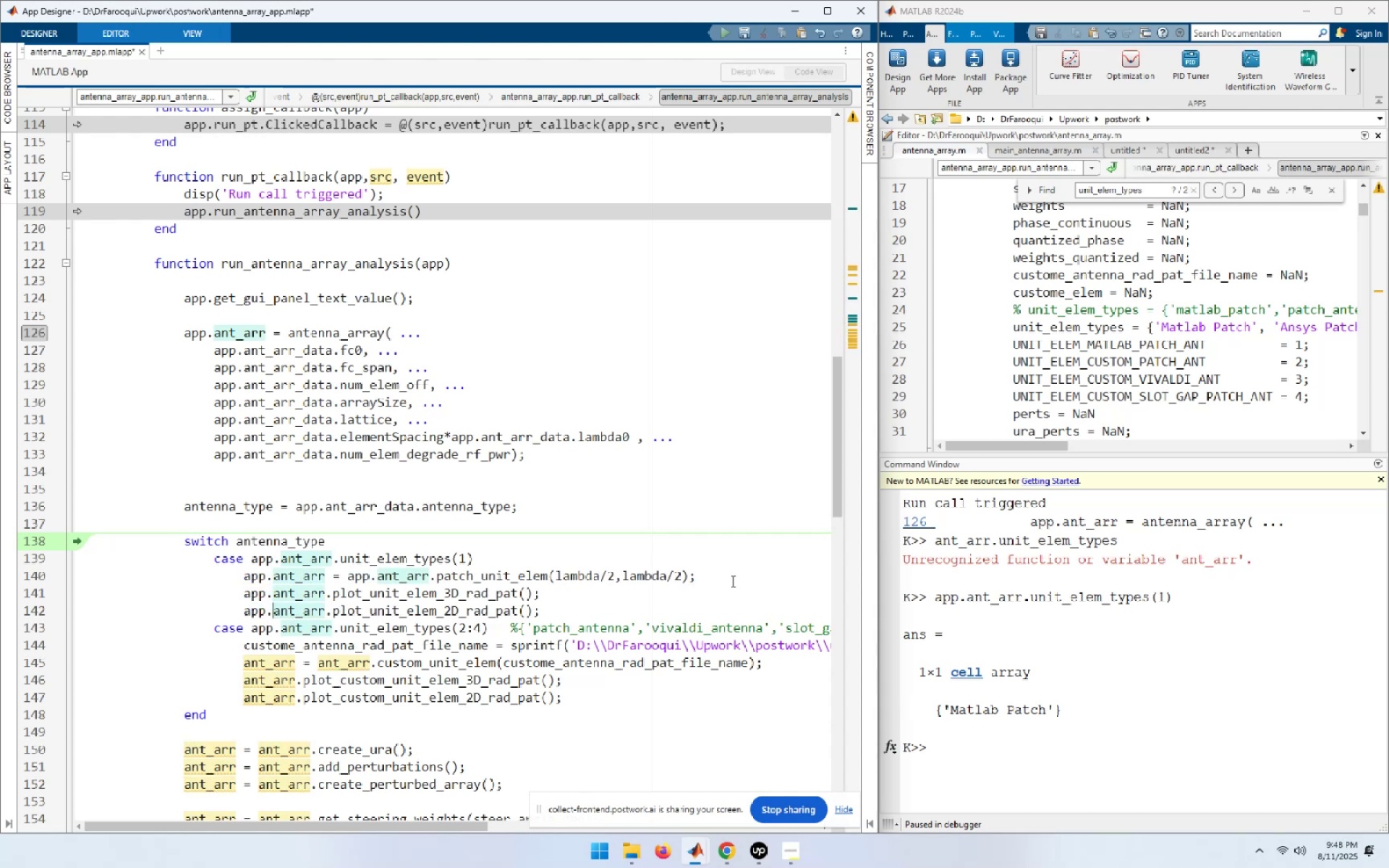 
left_click_drag(start_coordinate=[453, 437], to_coordinate=[626, 435])
 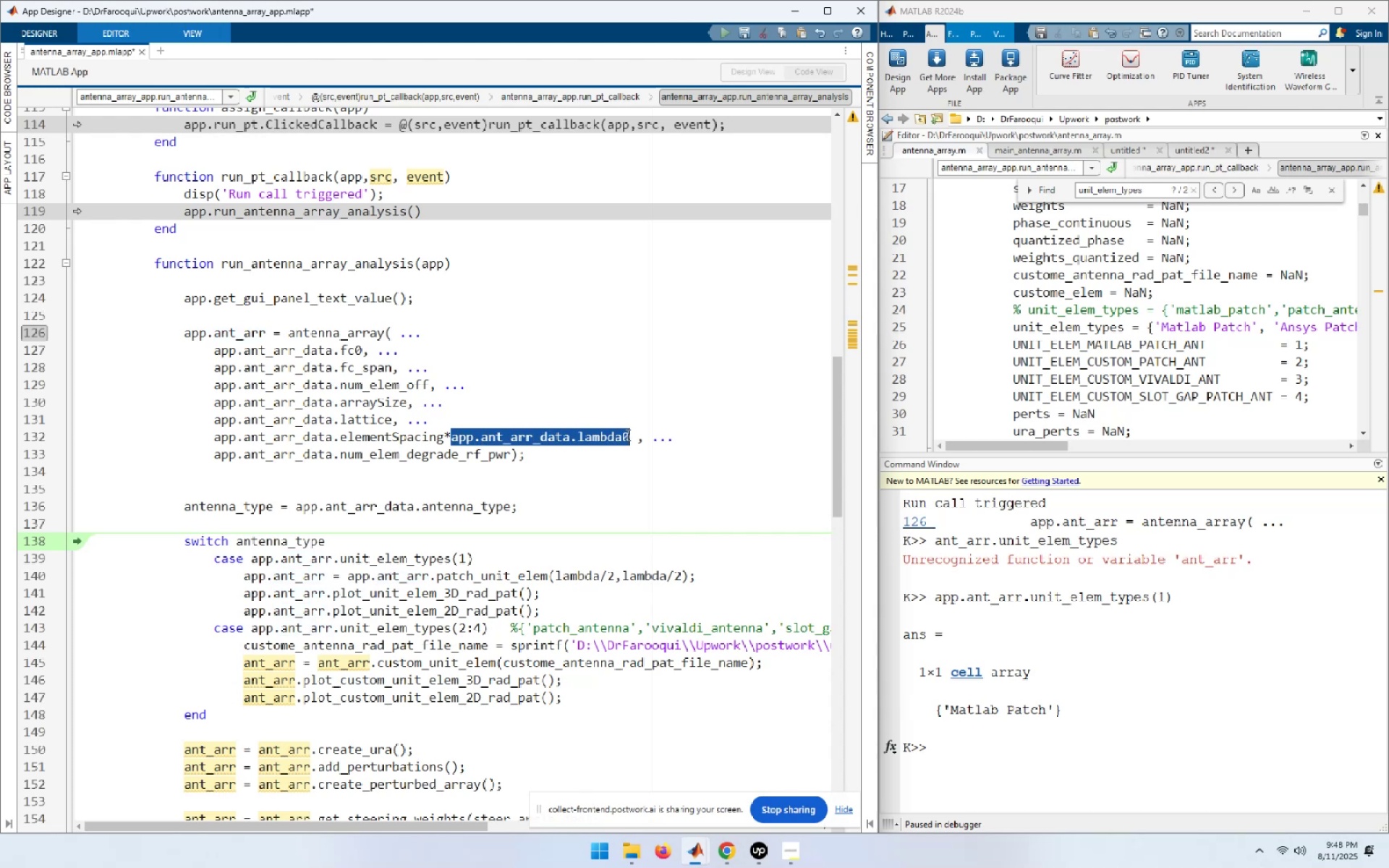 
key(Control+C)
 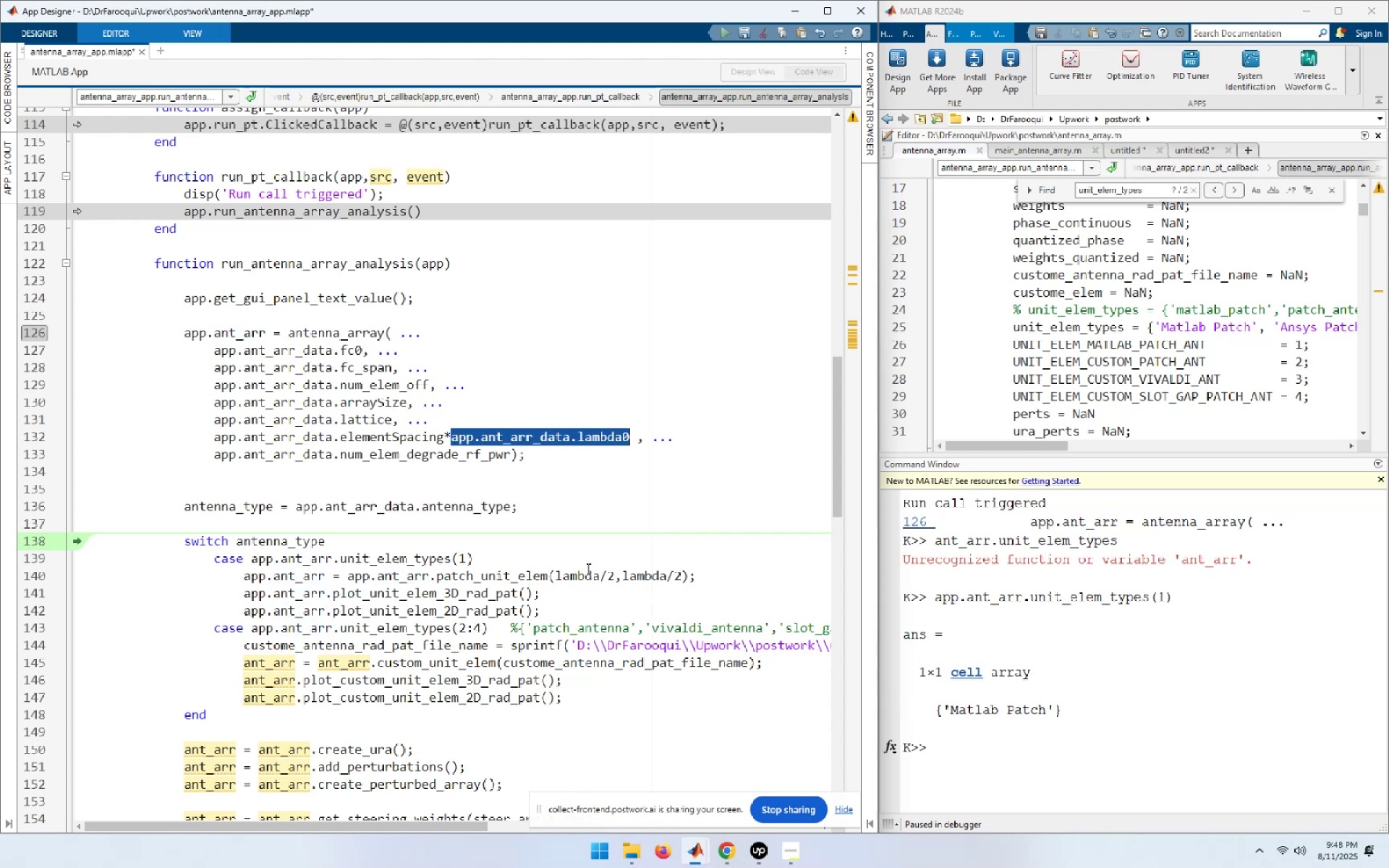 
double_click([587, 569])
 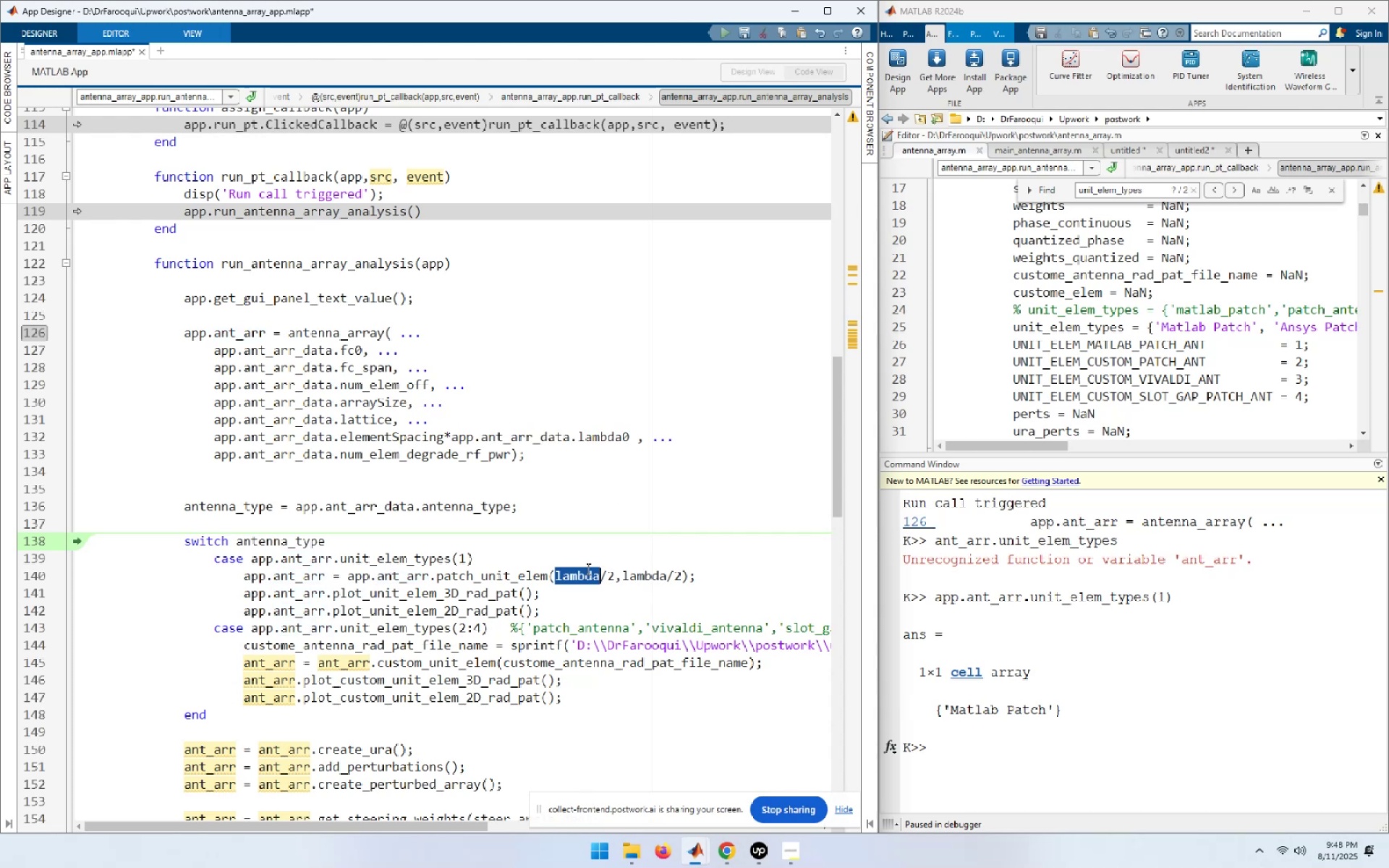 
key(Control+ControlLeft)
 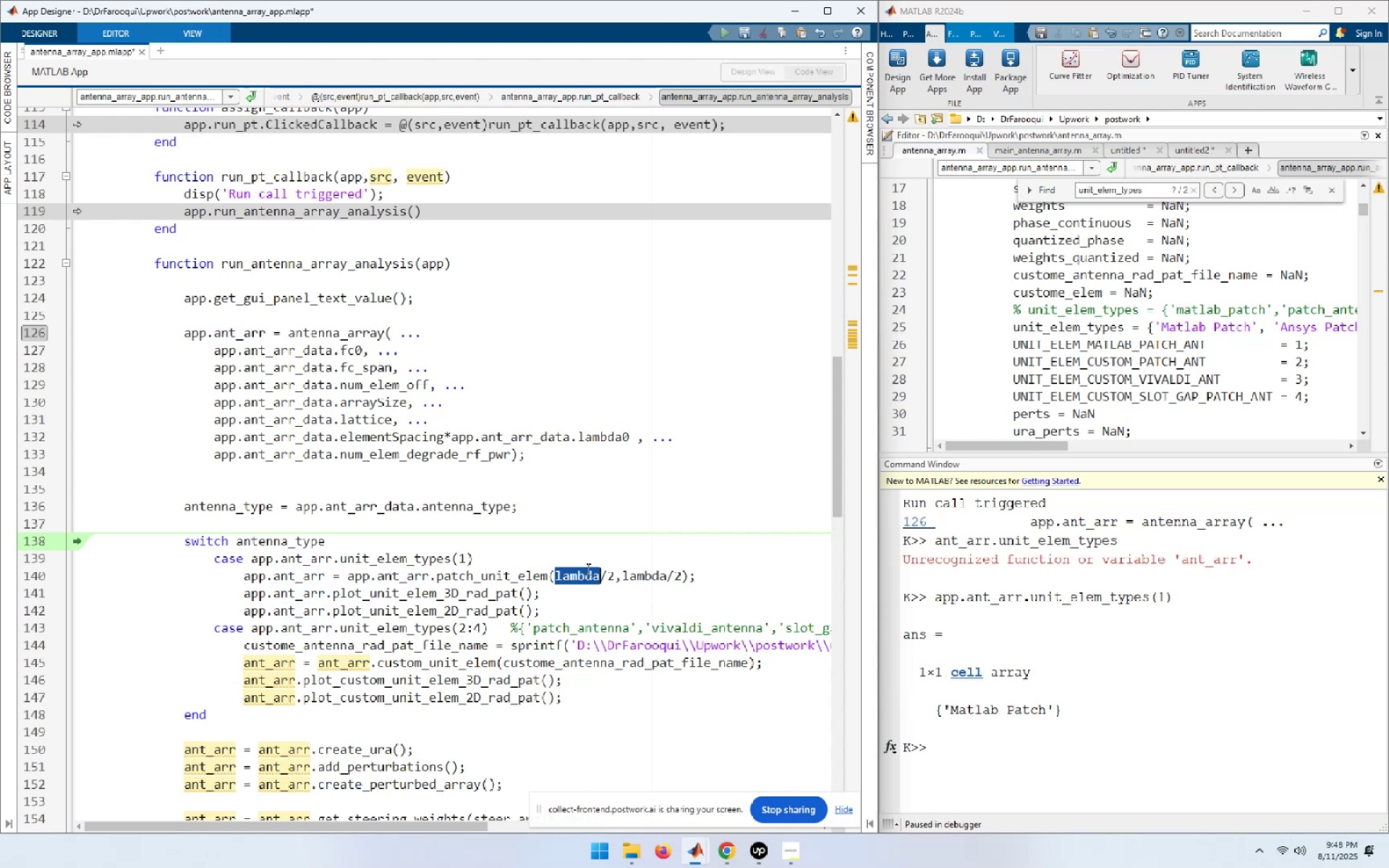 
key(Control+V)
 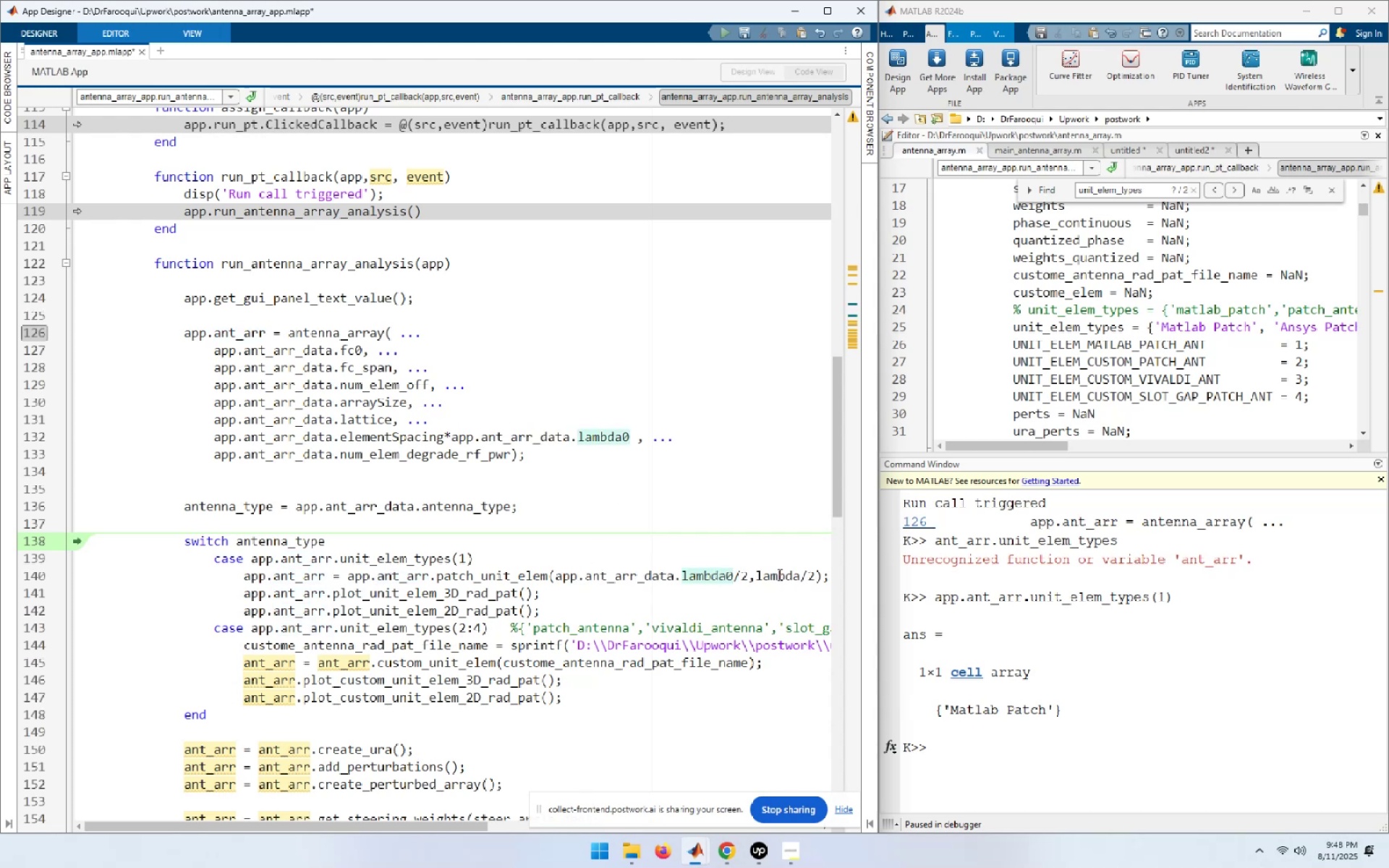 
double_click([777, 574])
 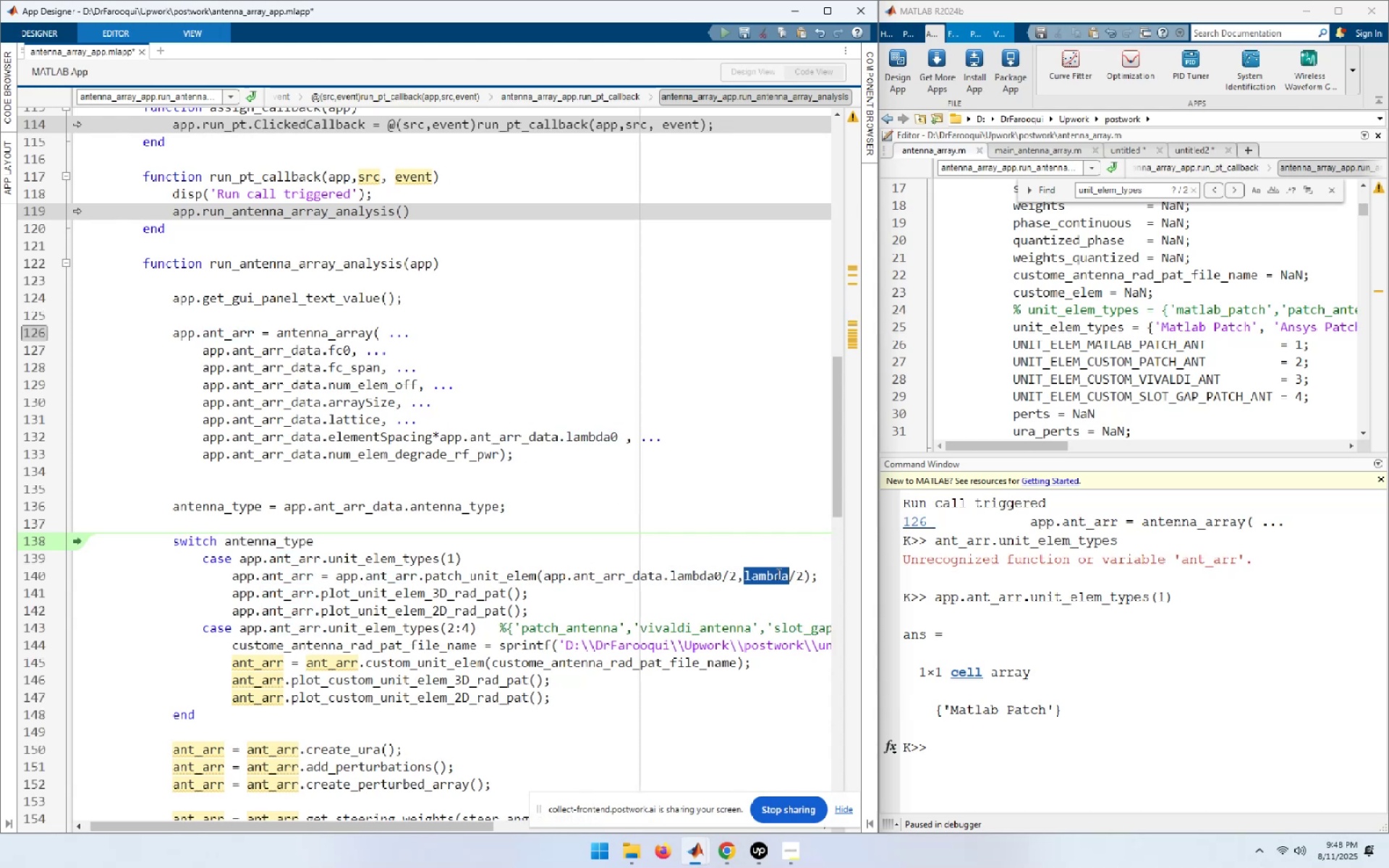 
key(Control+V)
 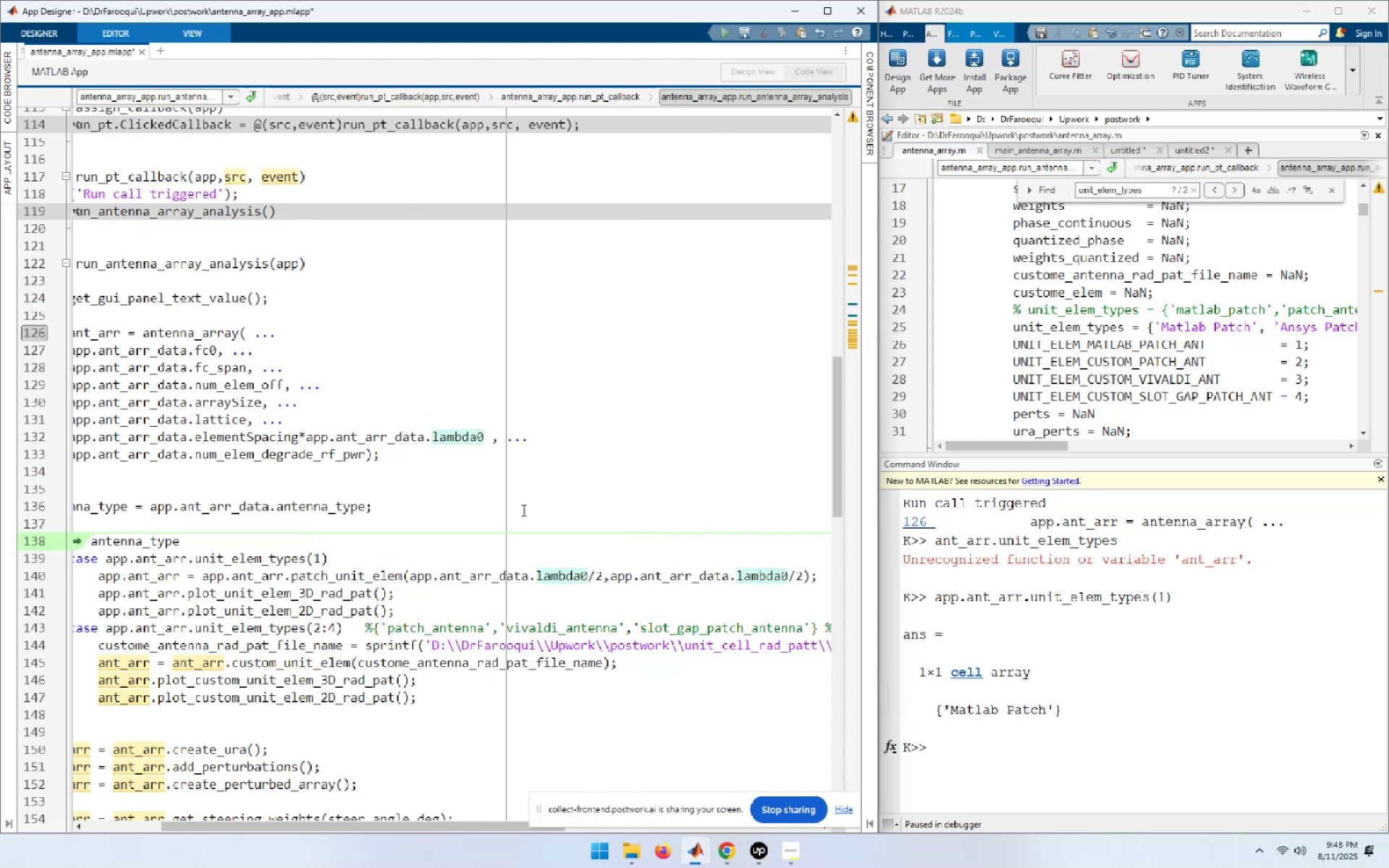 
left_click([426, 542])
 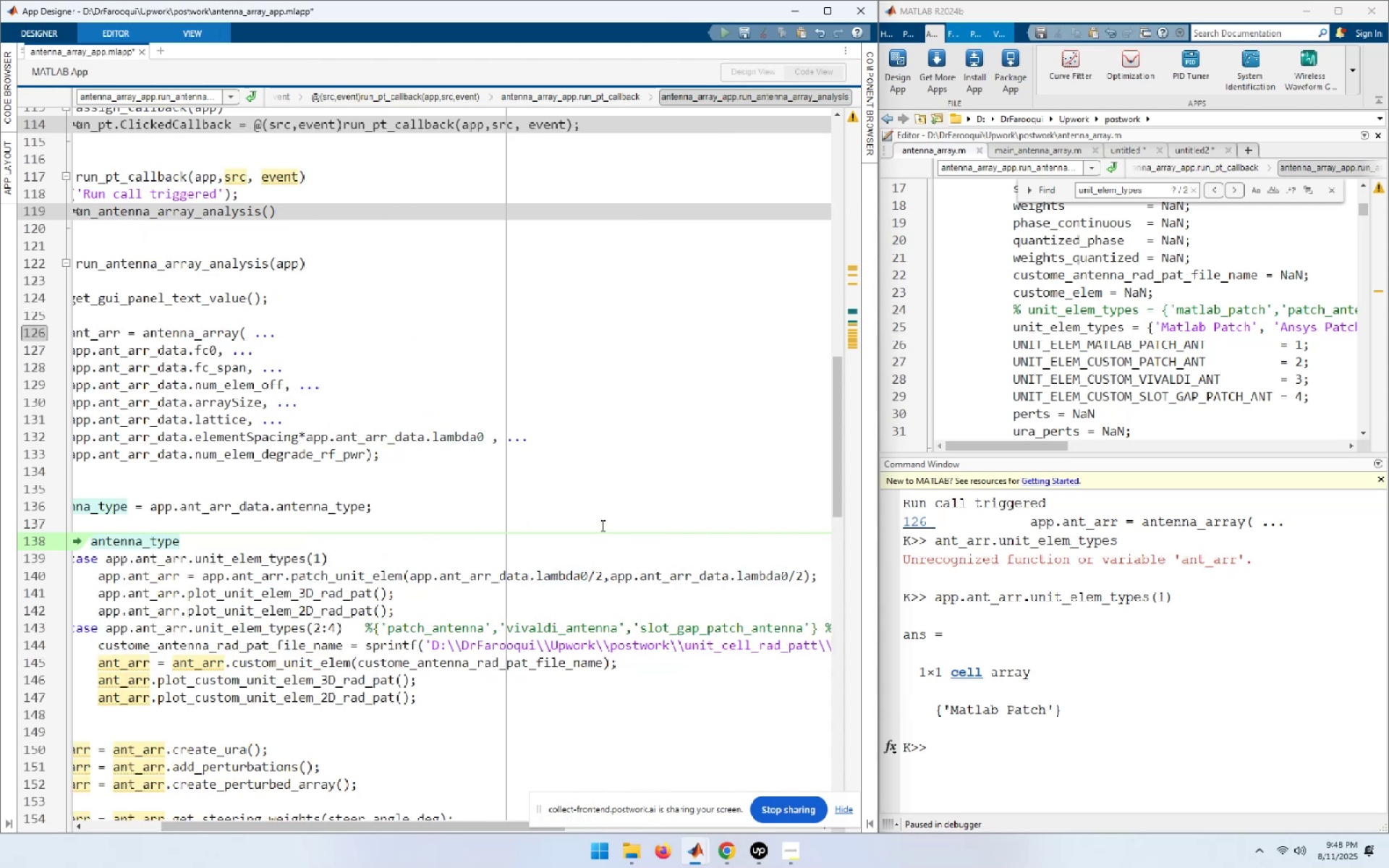 
key(Home)
 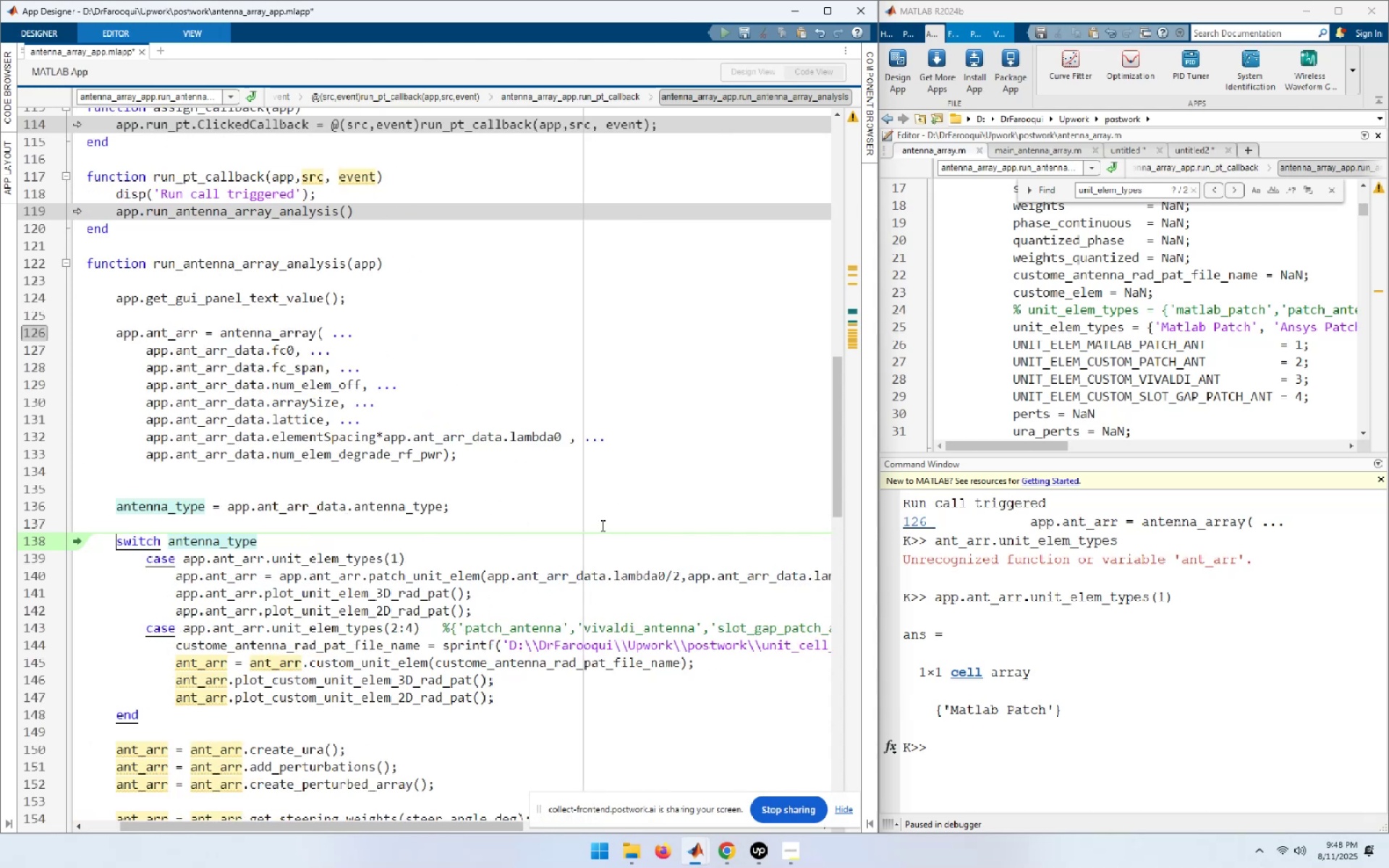 
key(ArrowUp)
 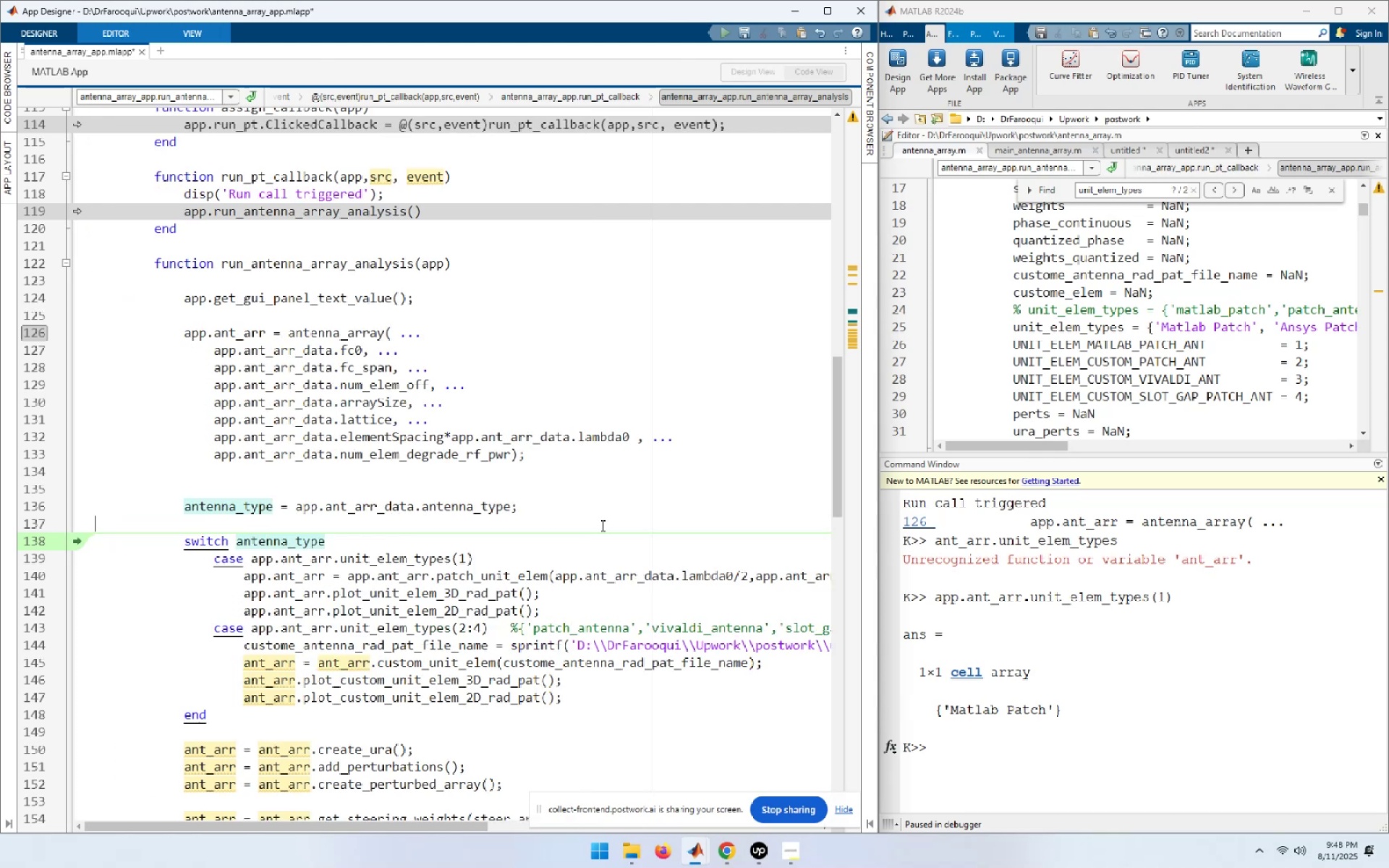 
key(ArrowUp)
 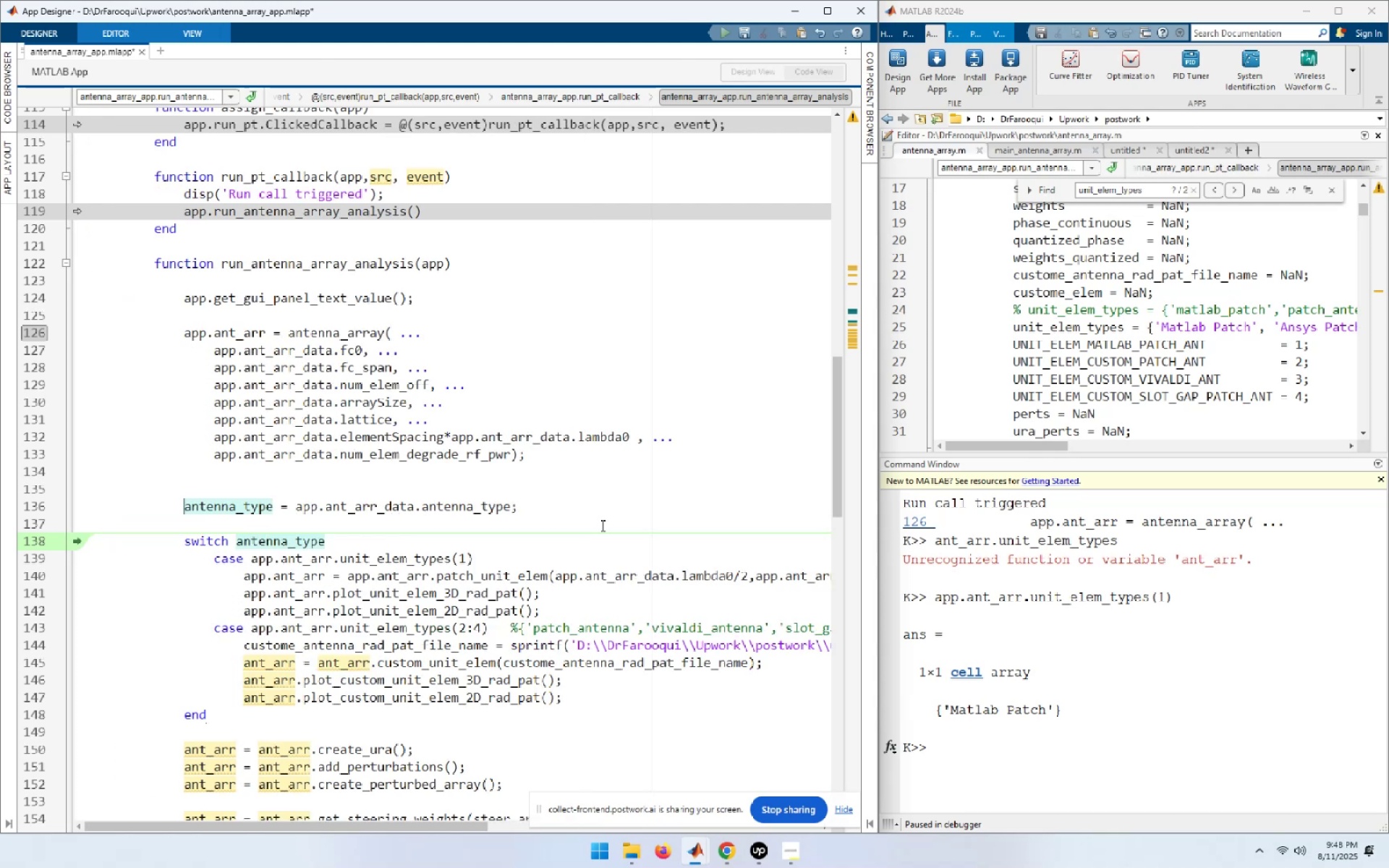 
key(Shift+End)
 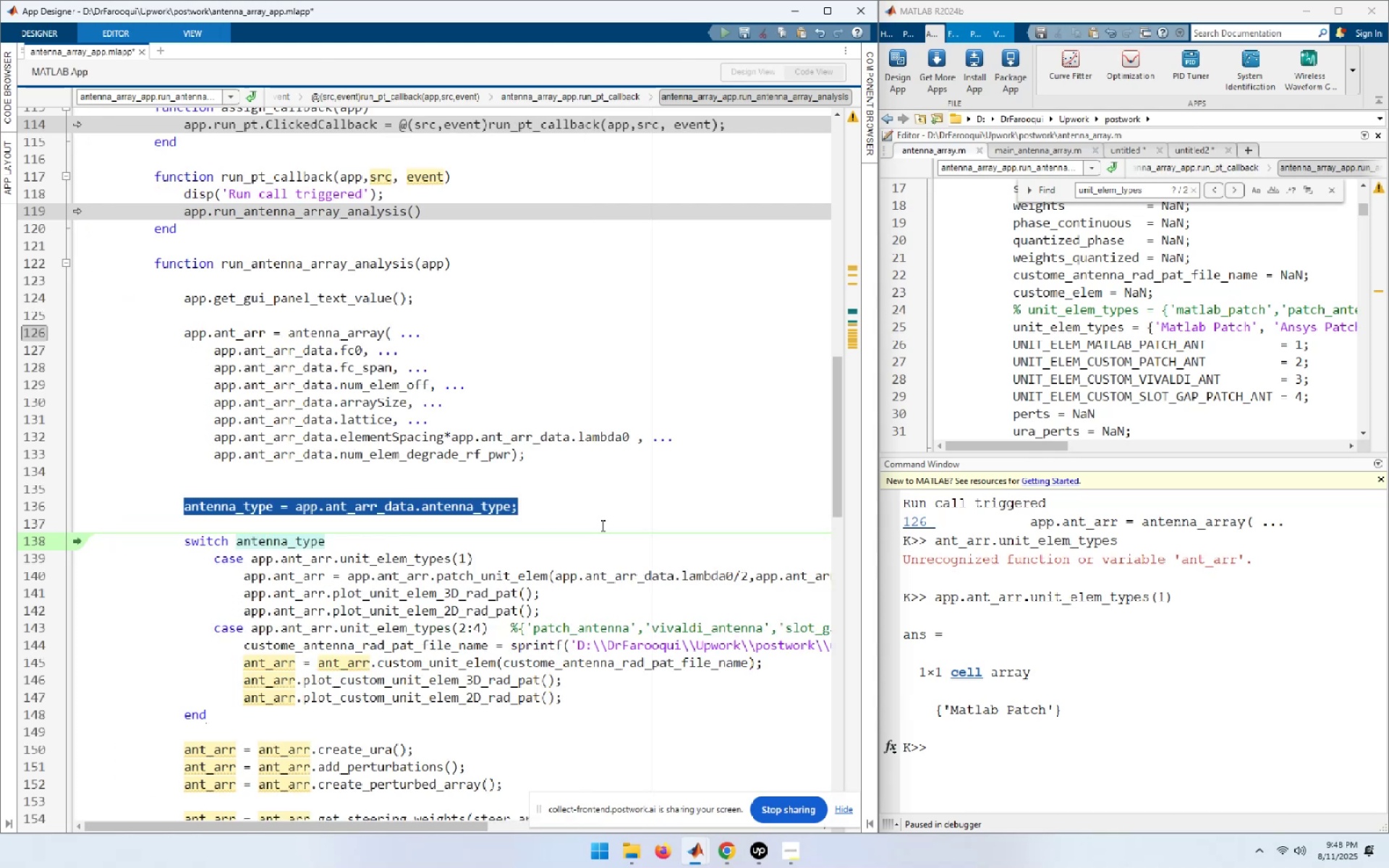 
key(Shift+ArrowLeft)
 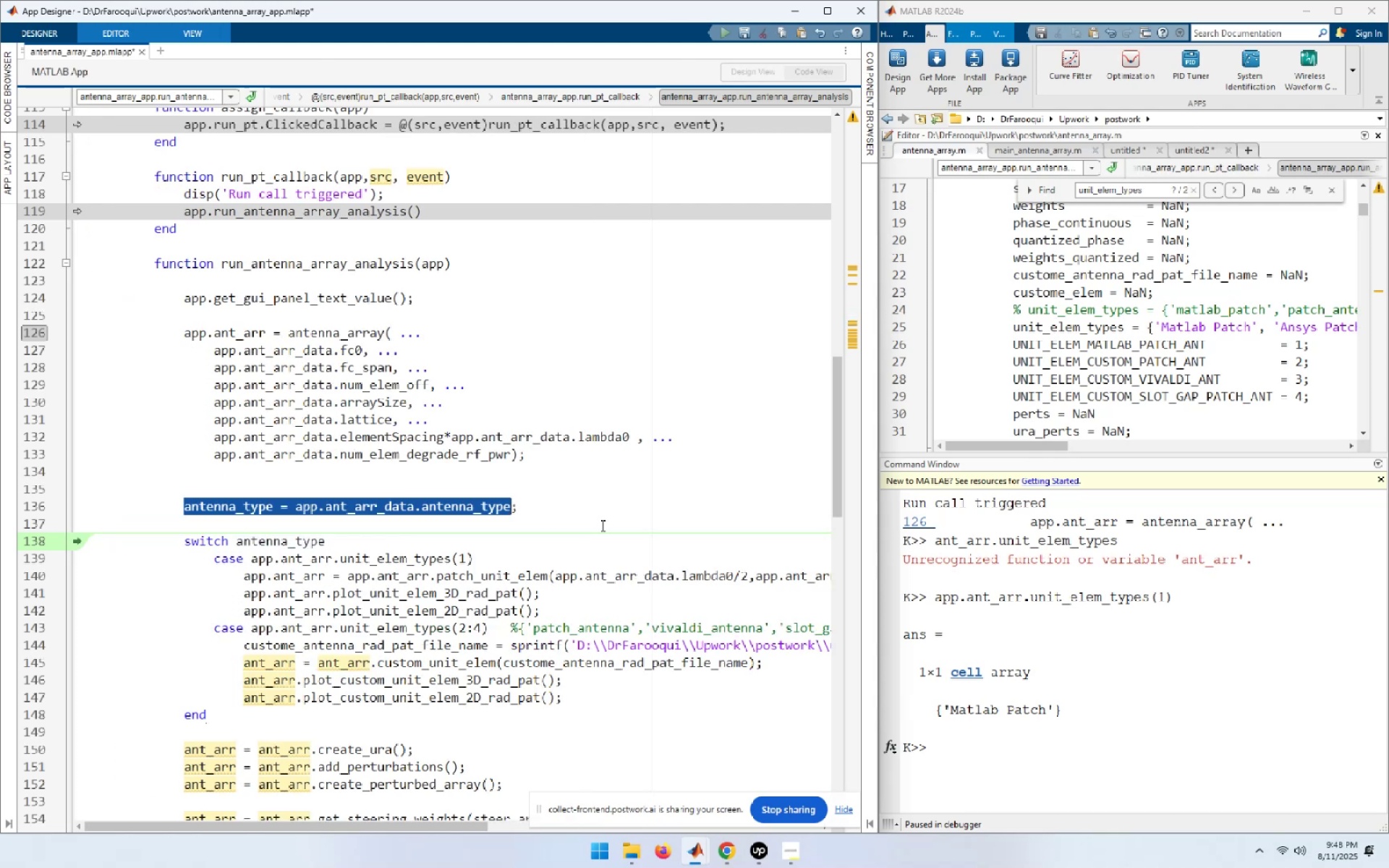 
key(F9)
 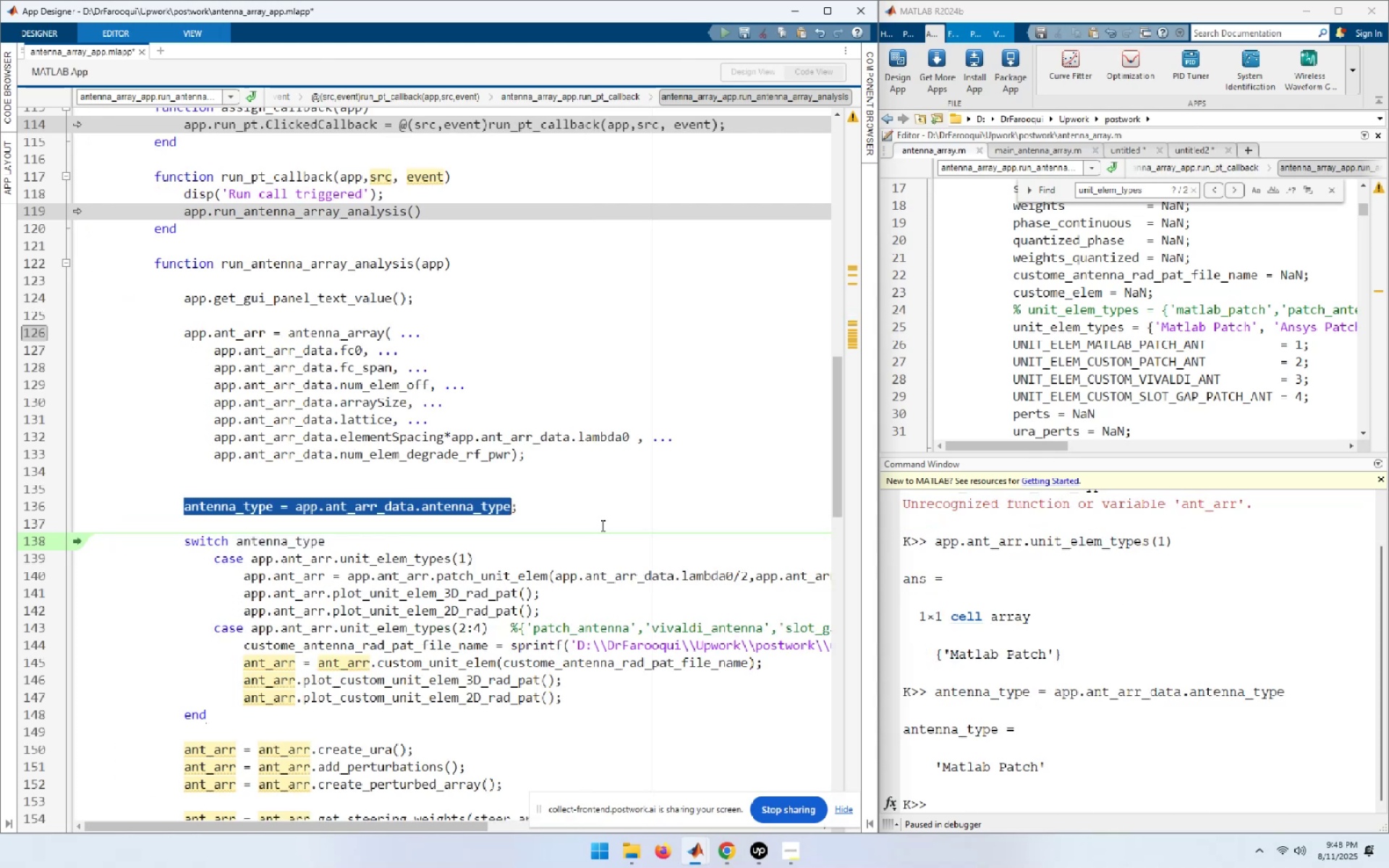 
key(ArrowDown)
 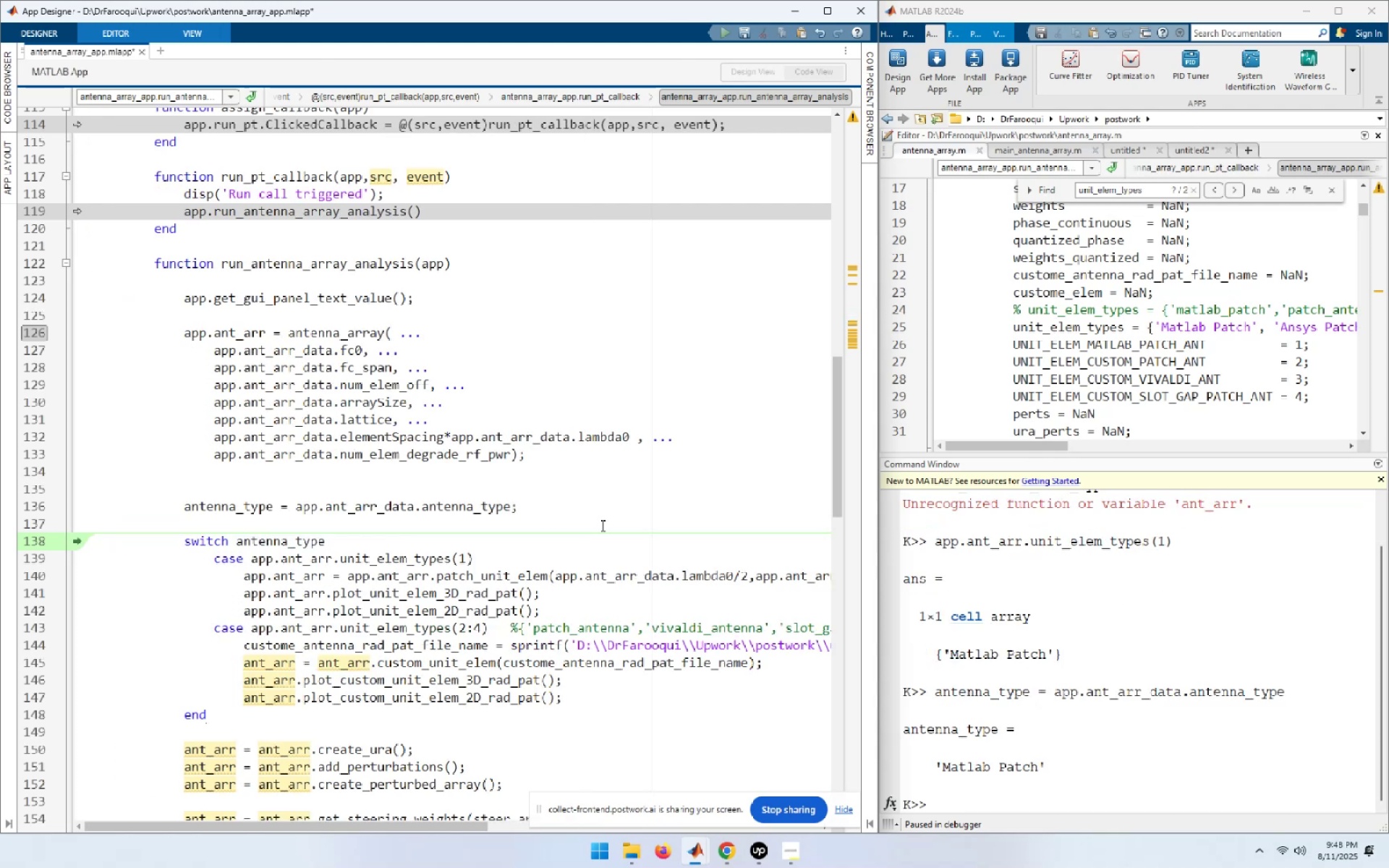 
key(ArrowDown)
 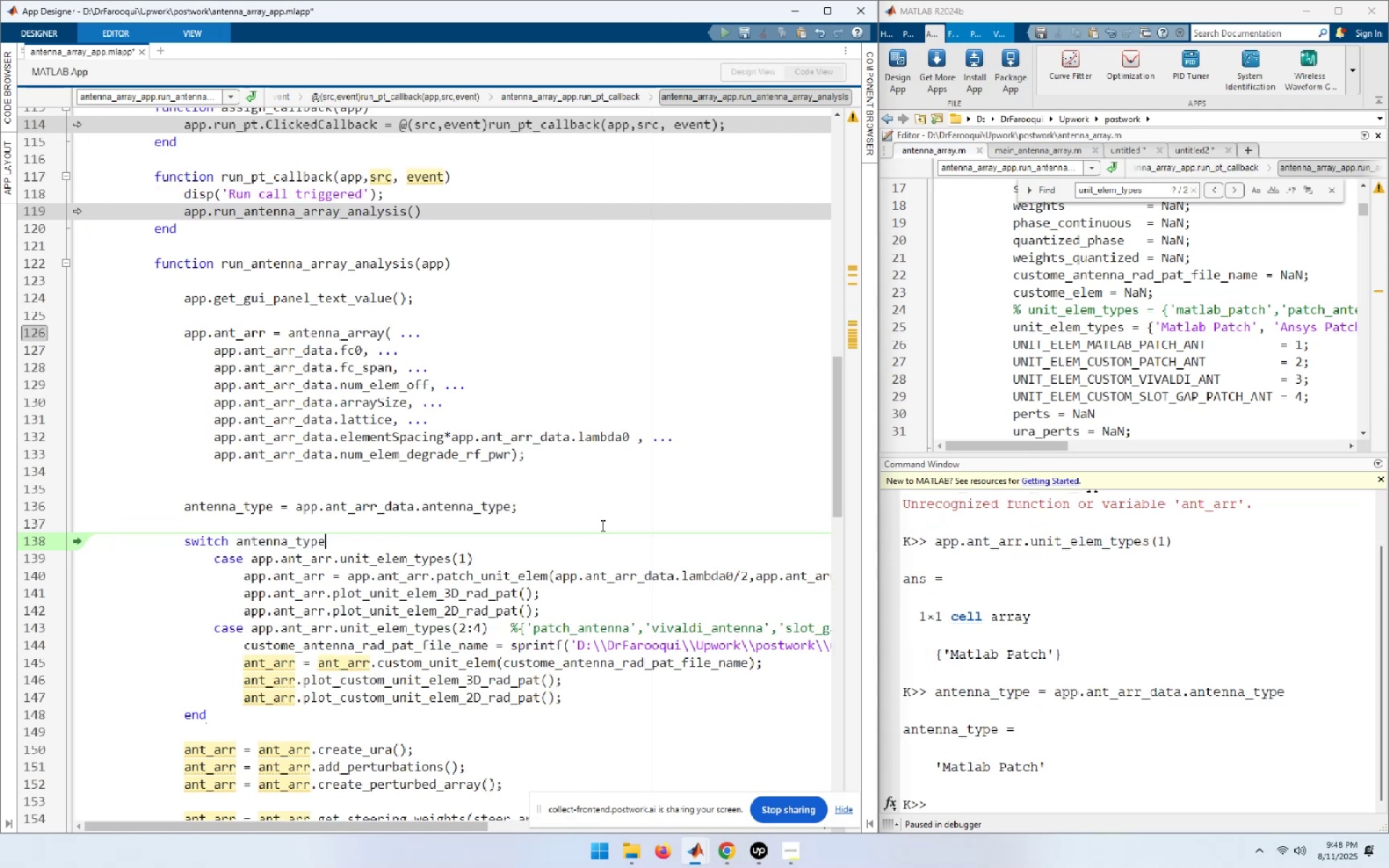 
key(End)
 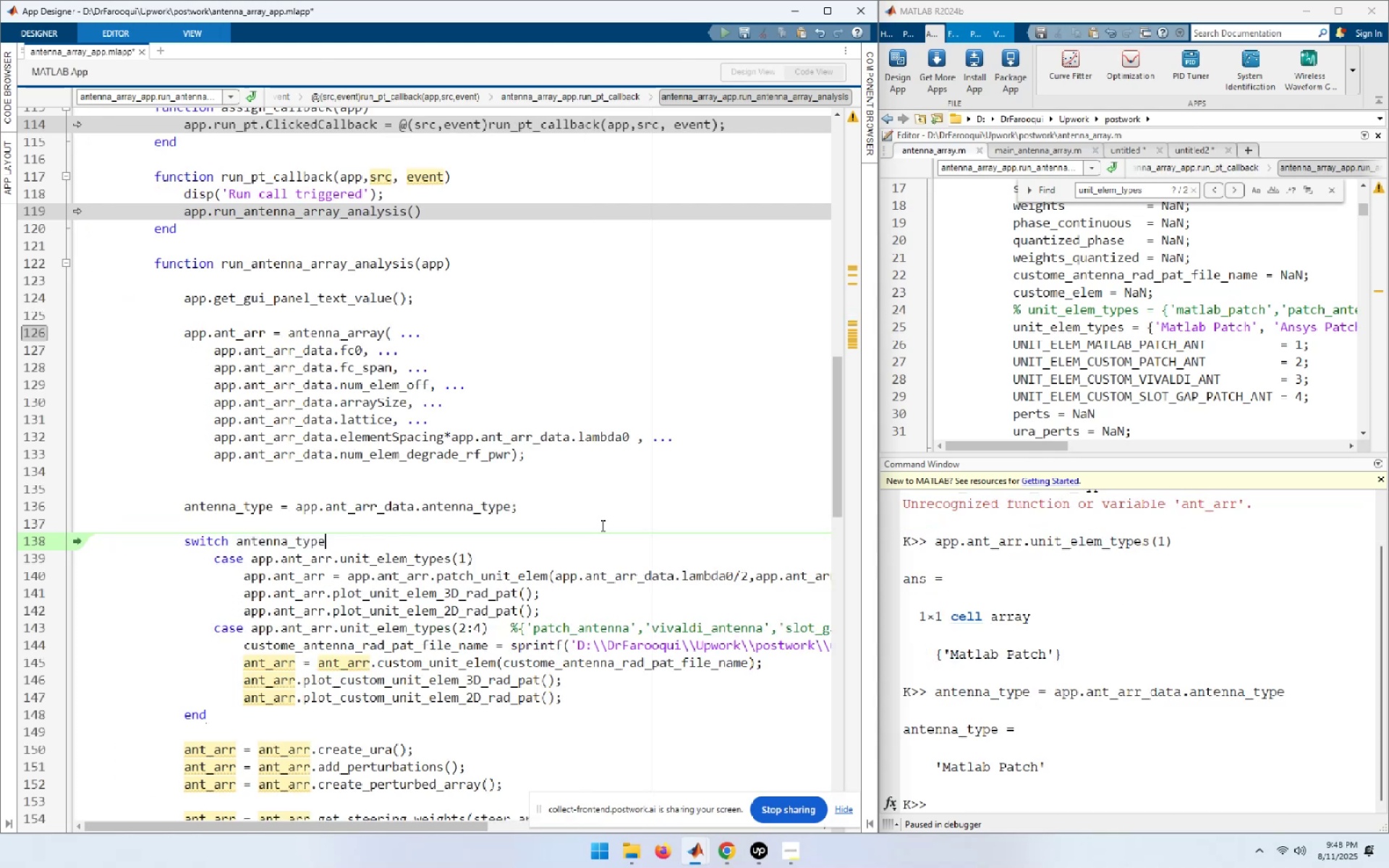 
hold_key(key=ArrowLeft, duration=0.8)
 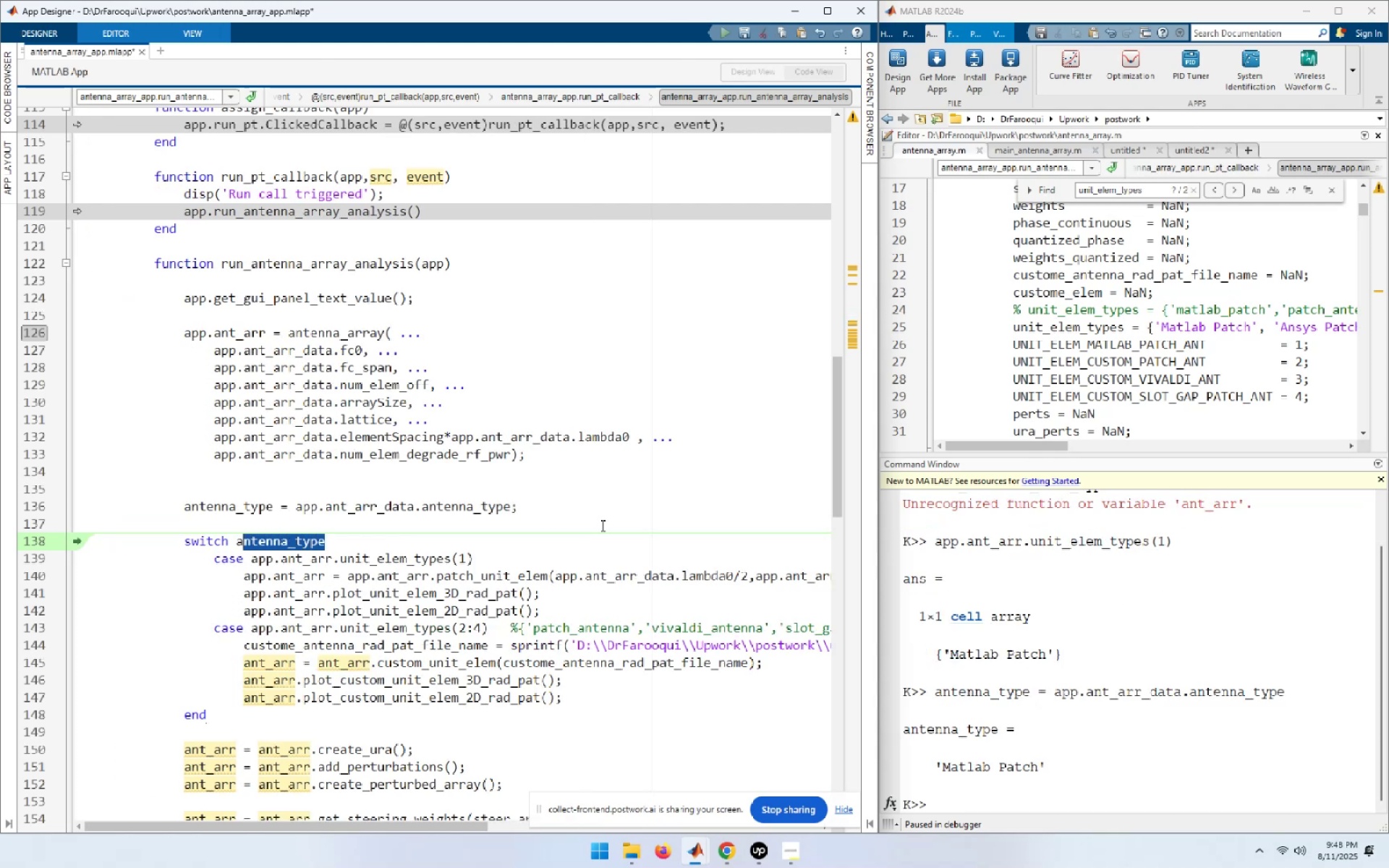 
key(Shift+ArrowLeft)
 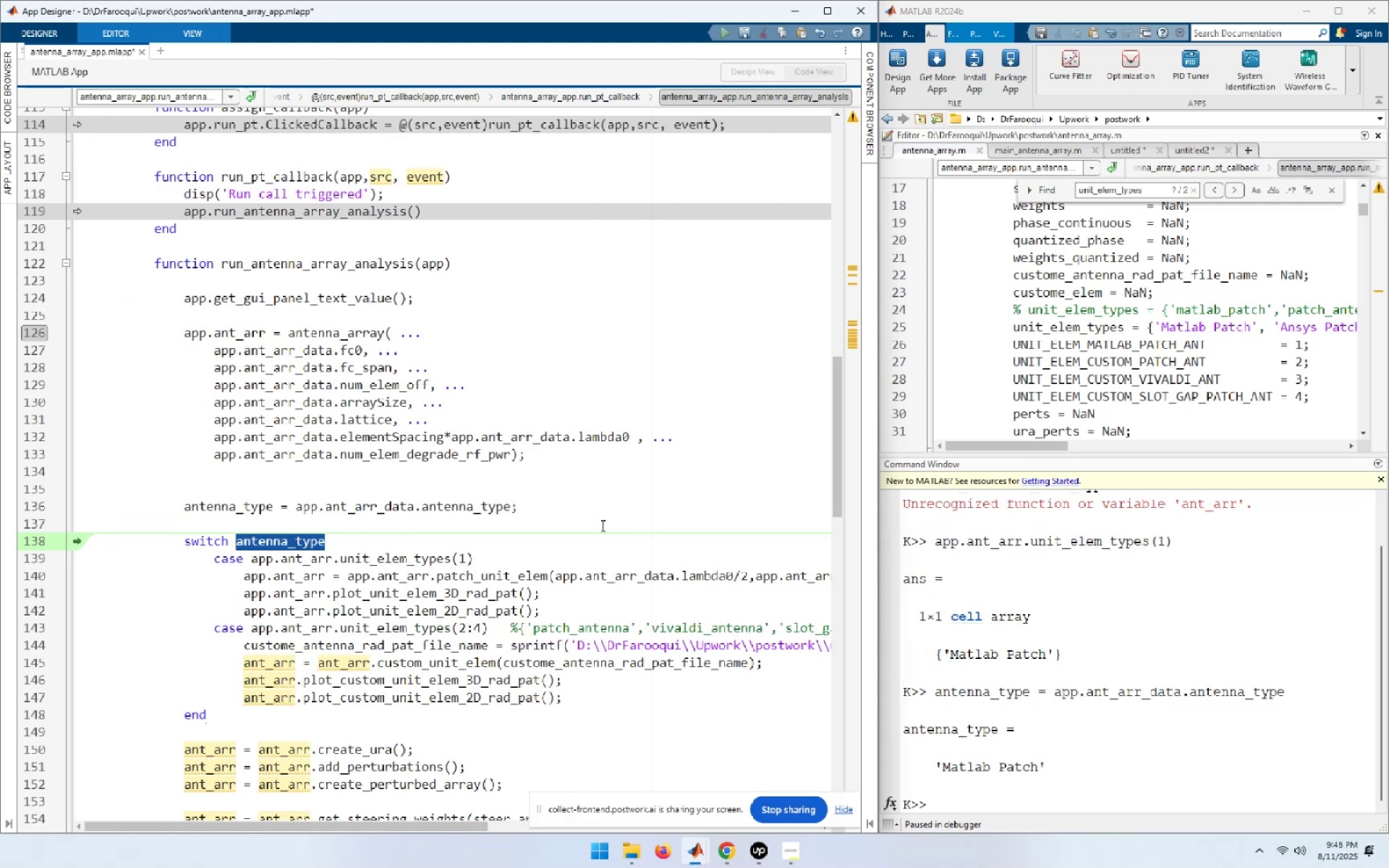 
key(F9)
 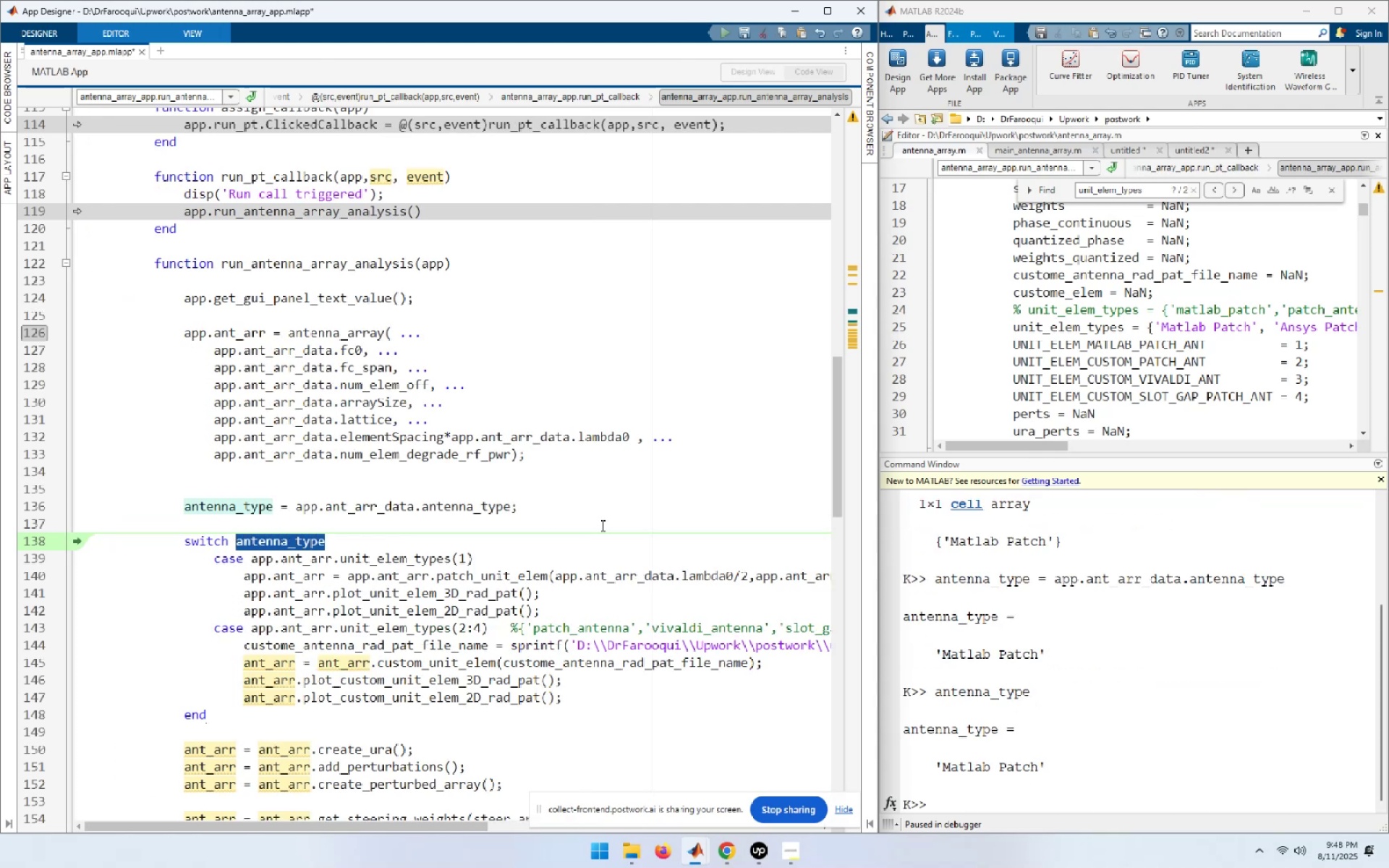 
key(ArrowDown)
 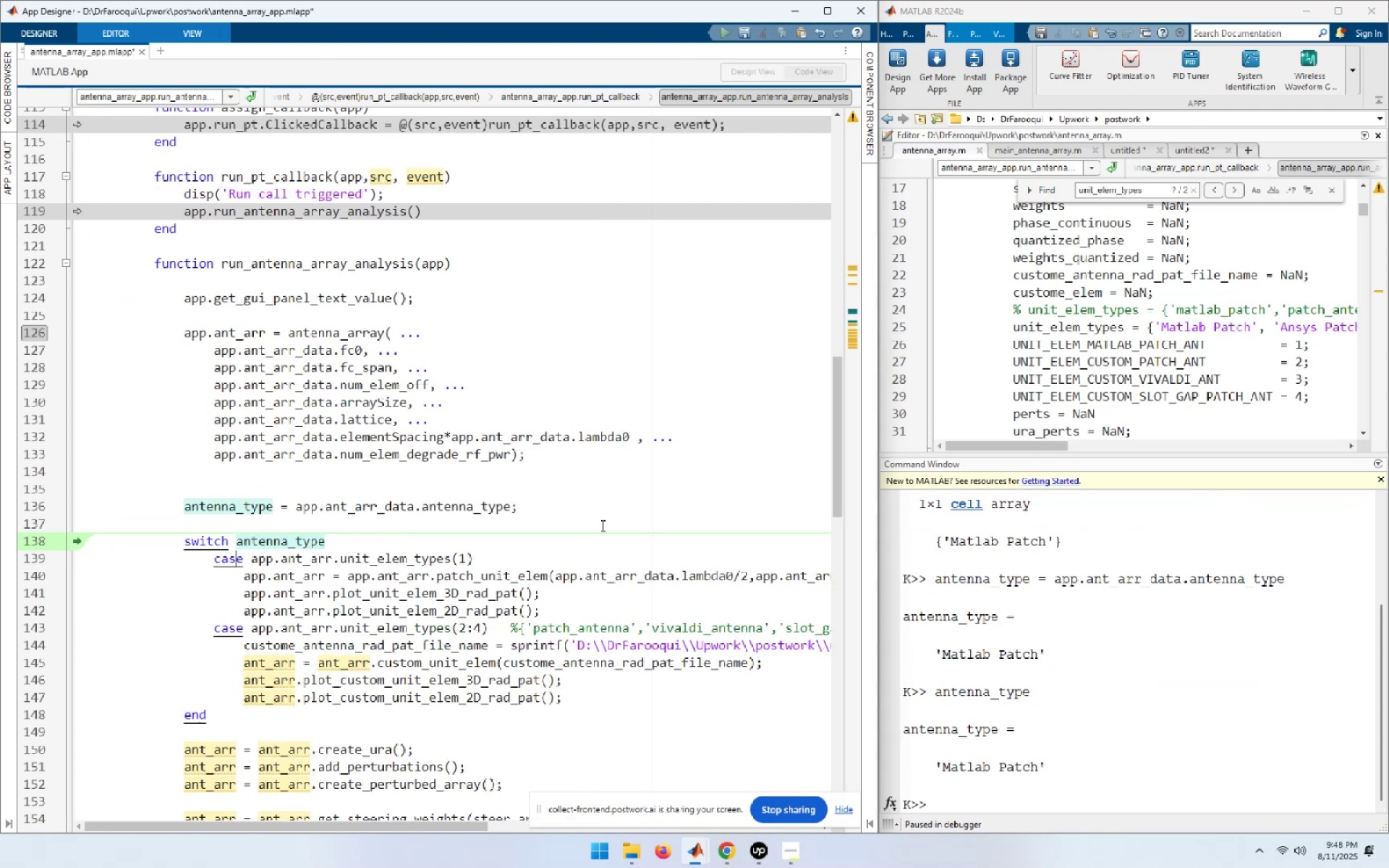 
key(ArrowRight)
 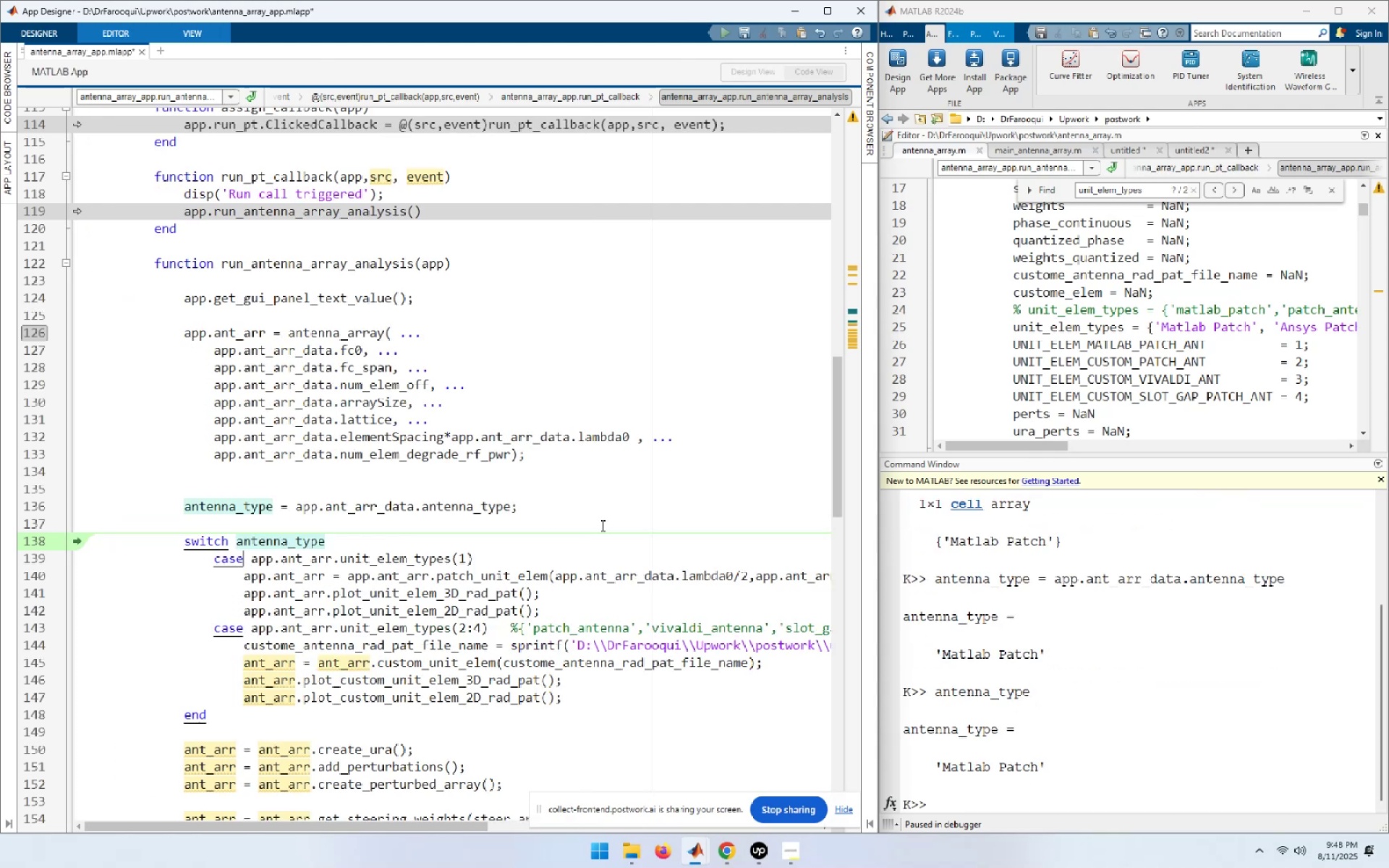 
key(ArrowRight)
 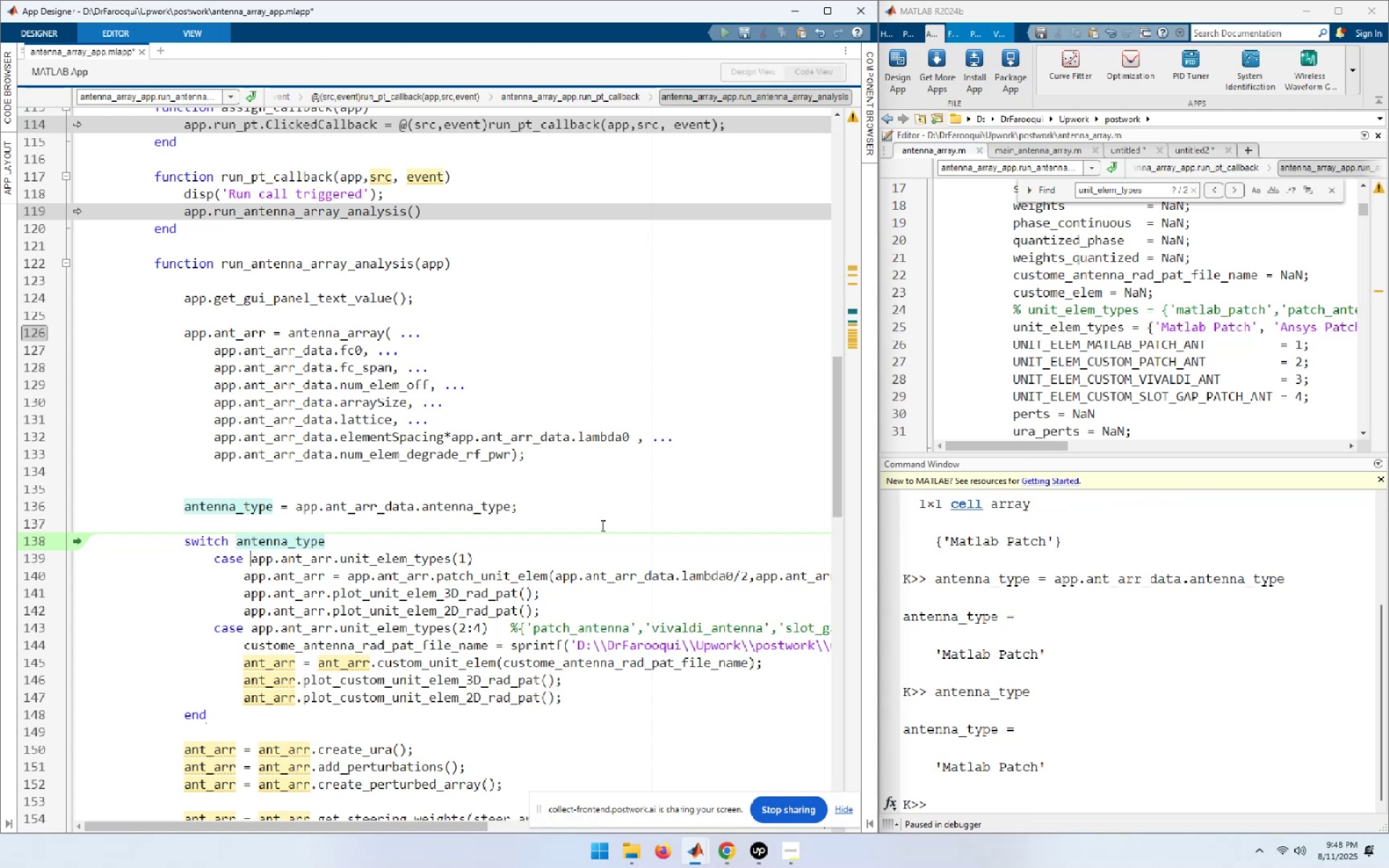 
key(Shift+End)
 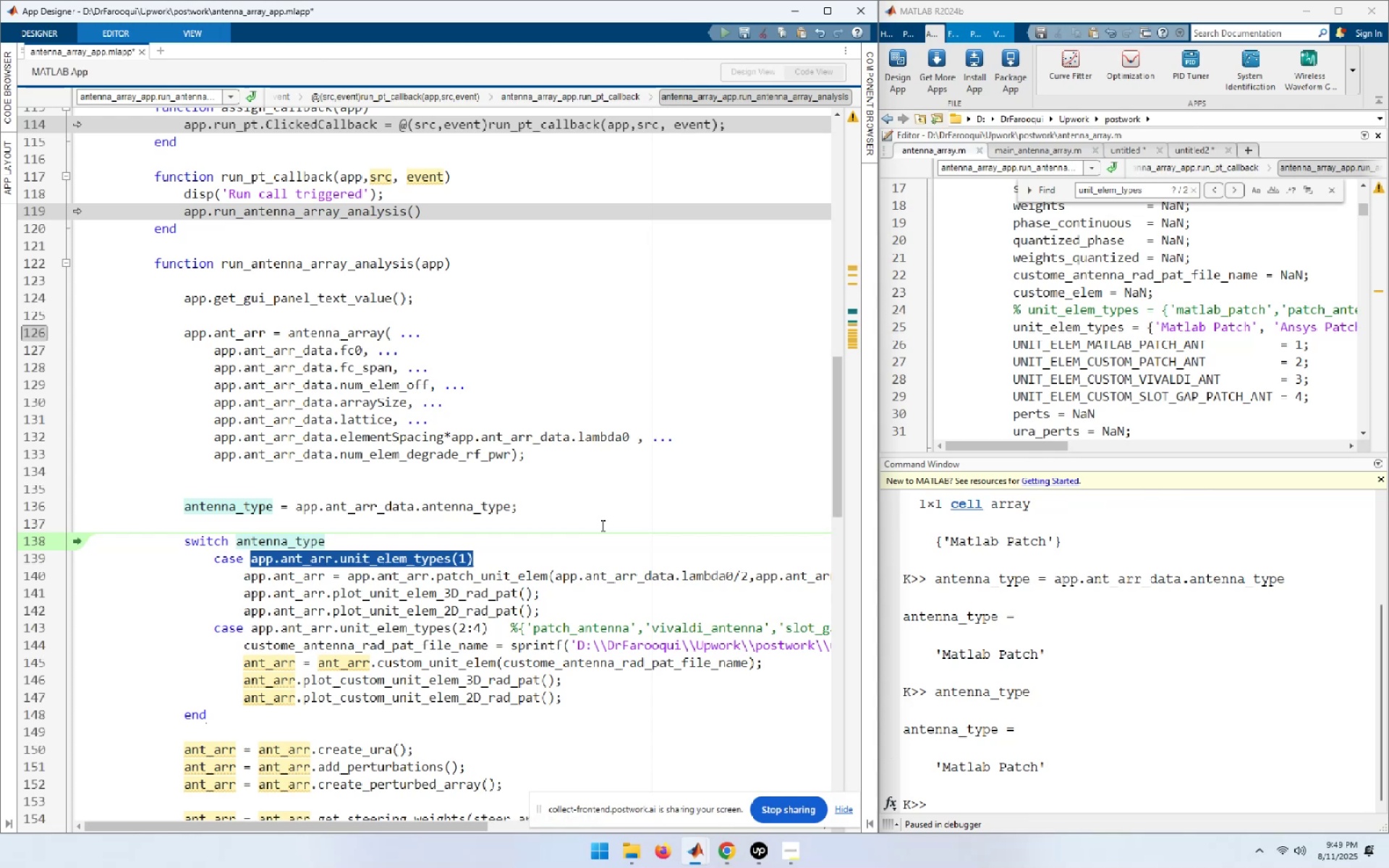 
key(F9)
 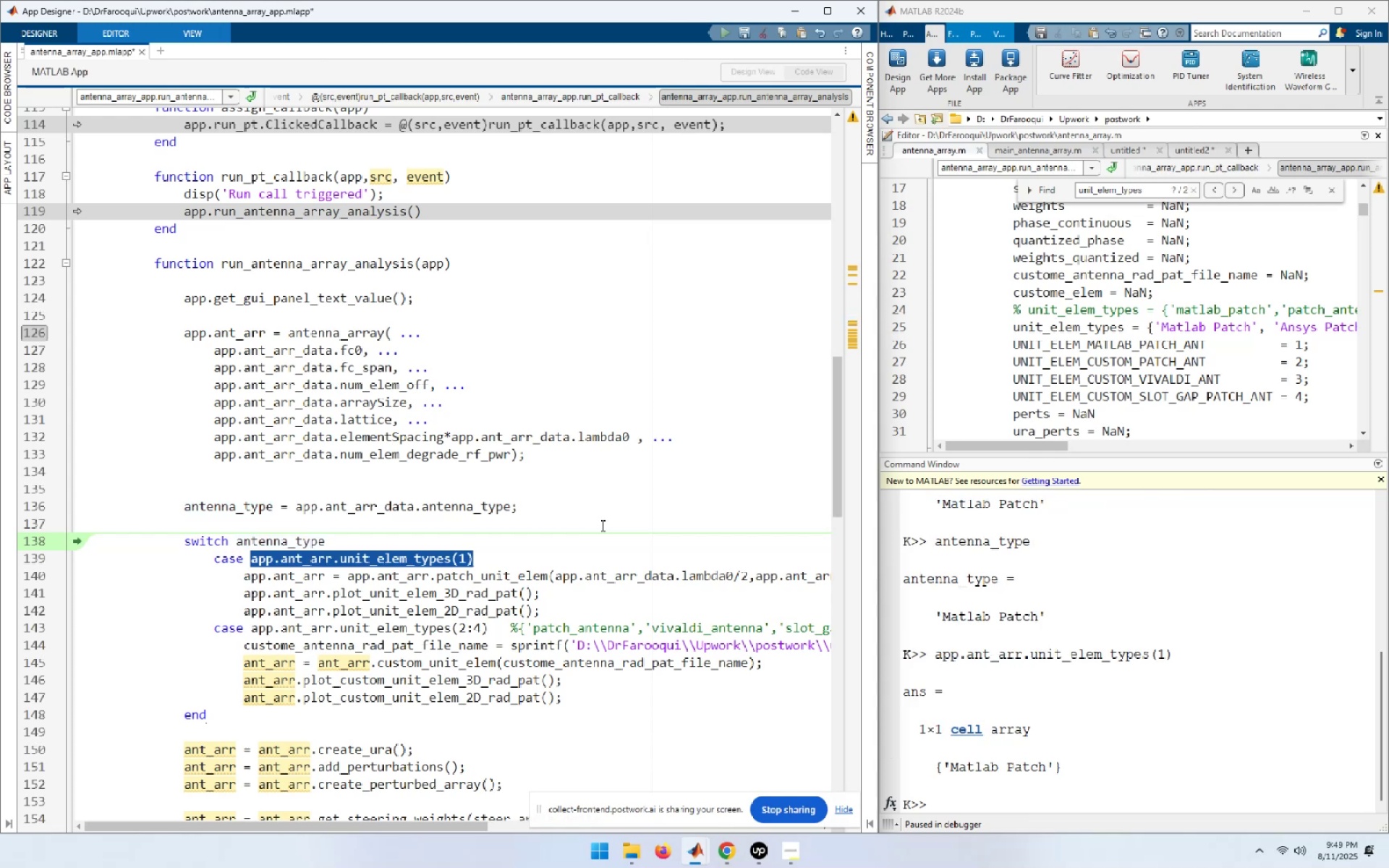 
key(ArrowDown)
 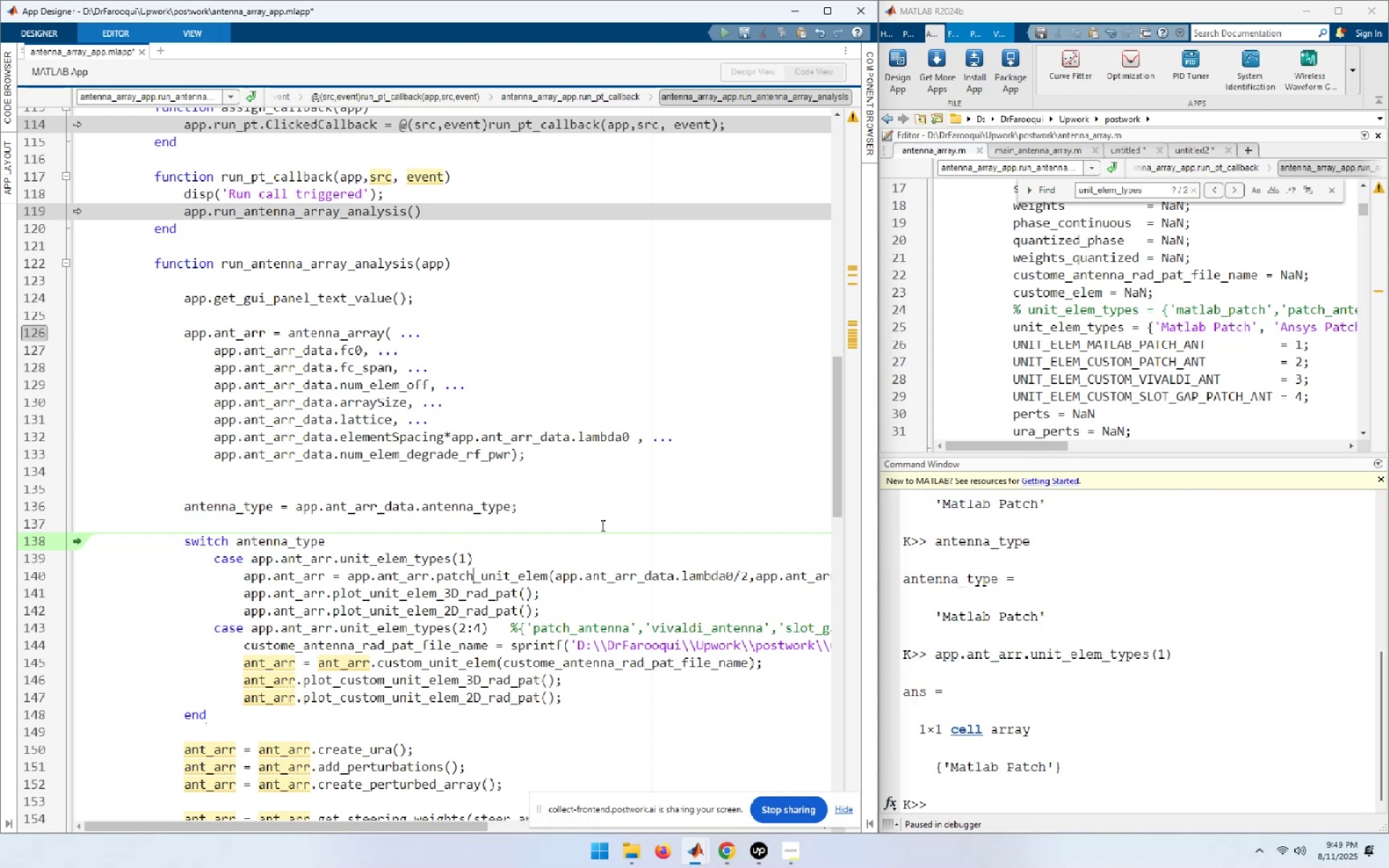 
key(Home)
 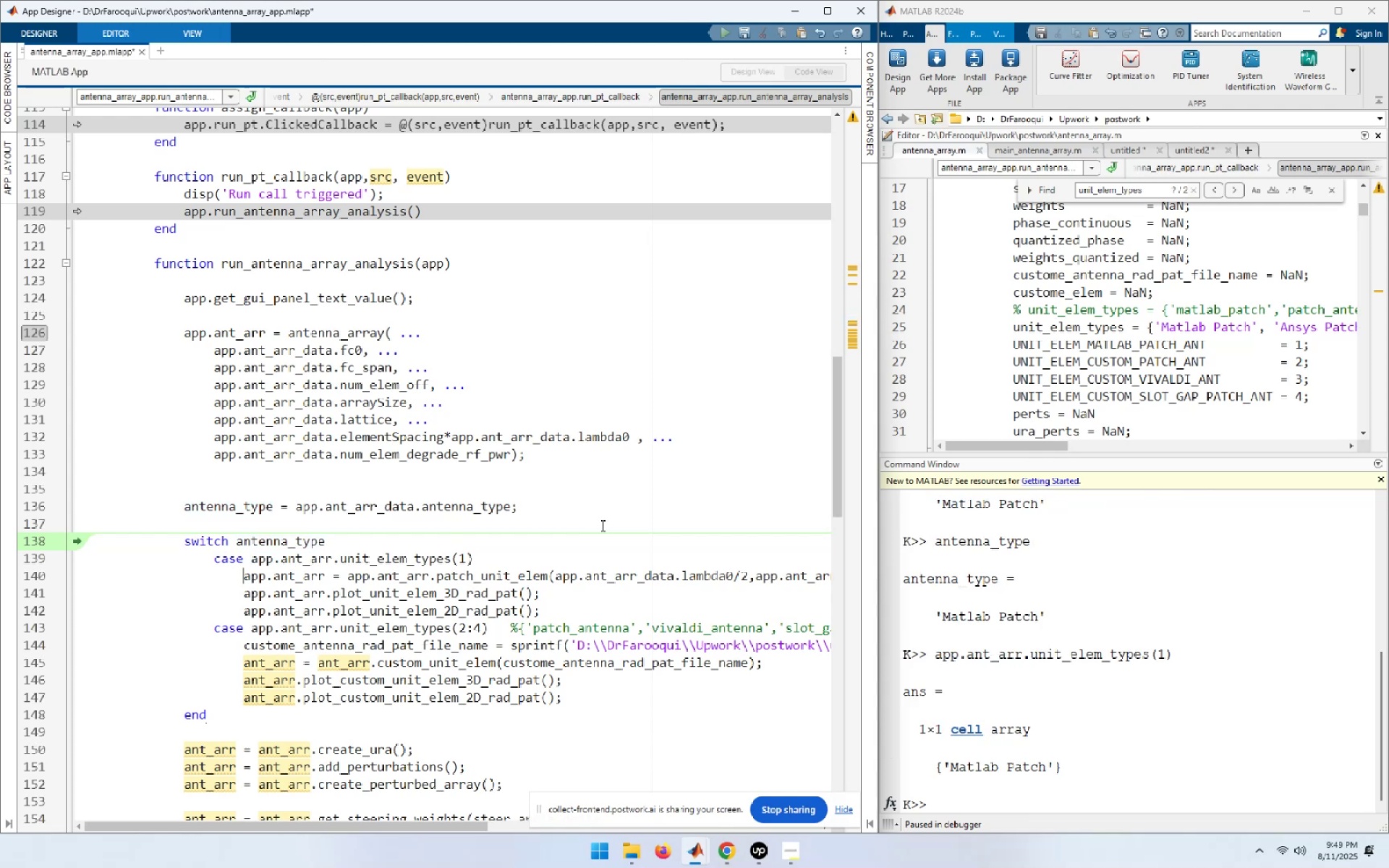 
key(Shift+End)
 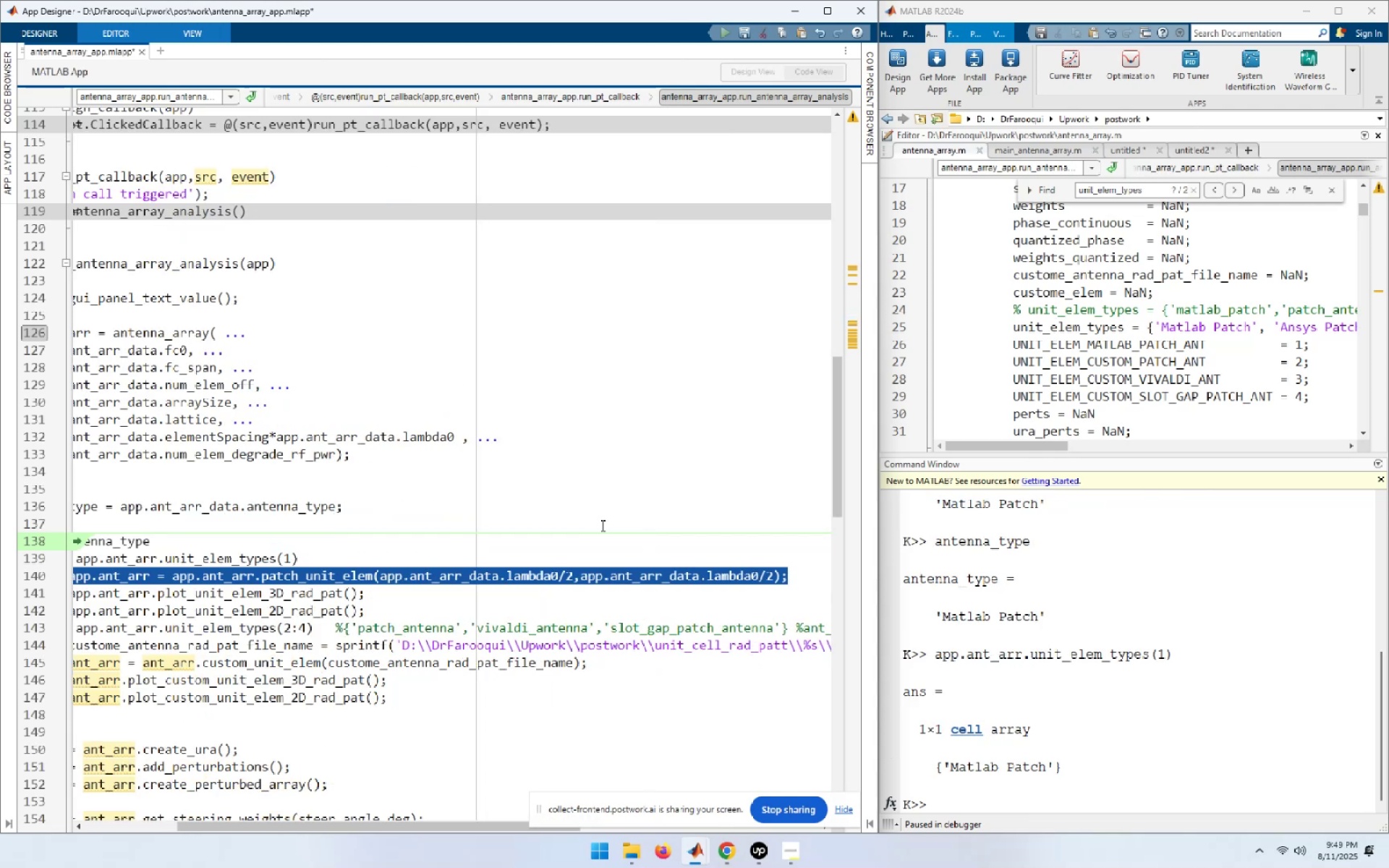 
key(F9)
 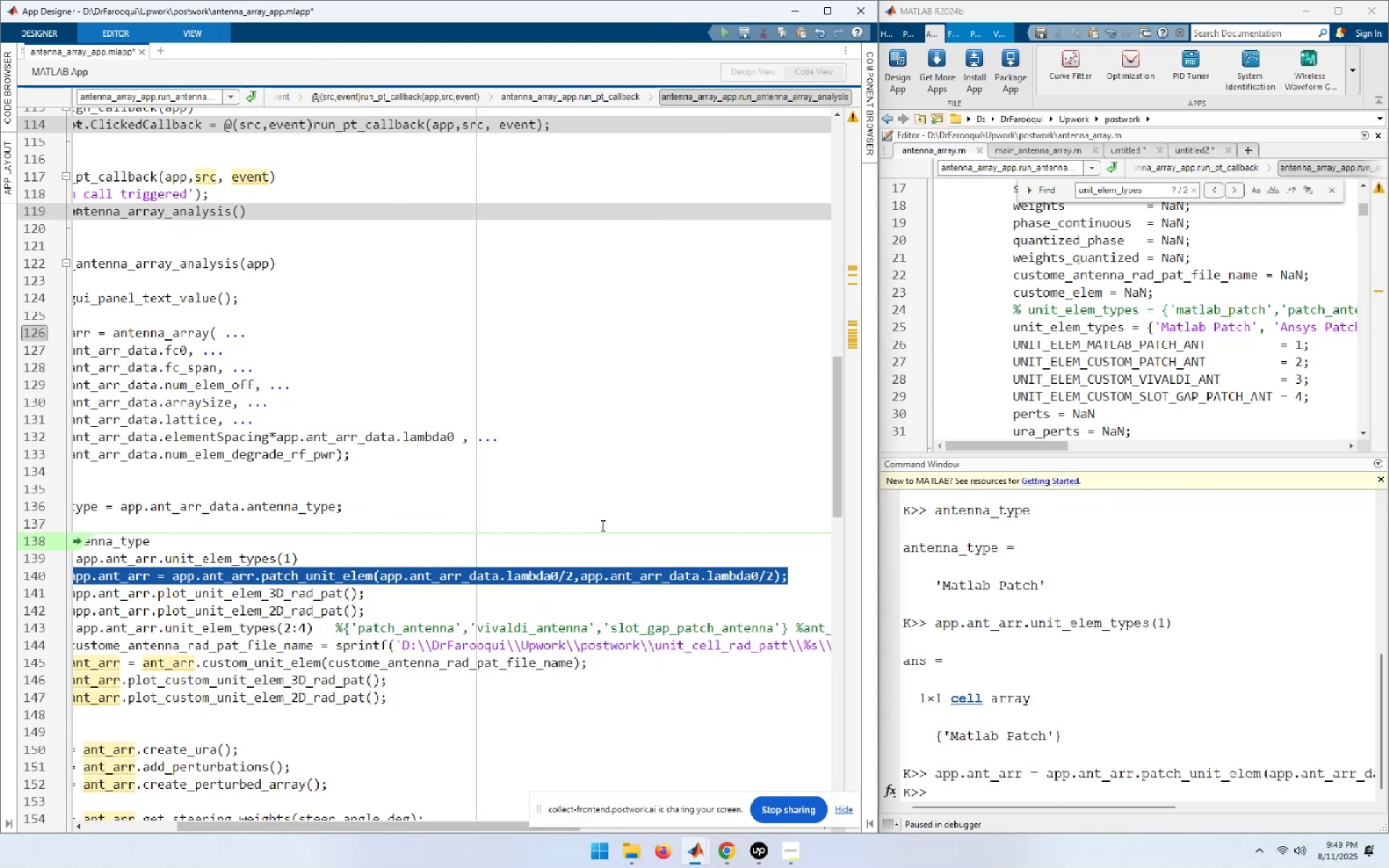 
key(Home)
 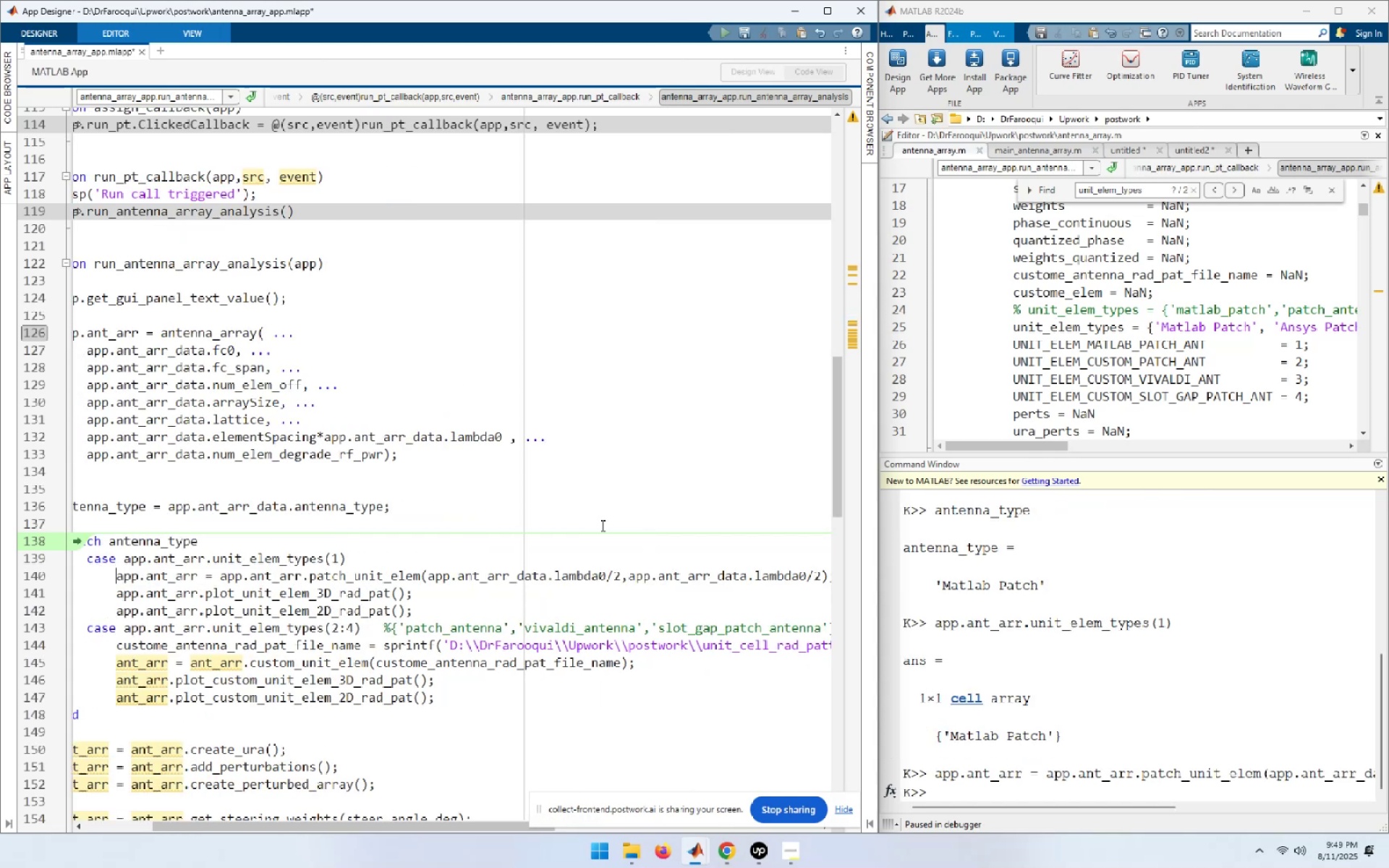 
key(ArrowDown)
 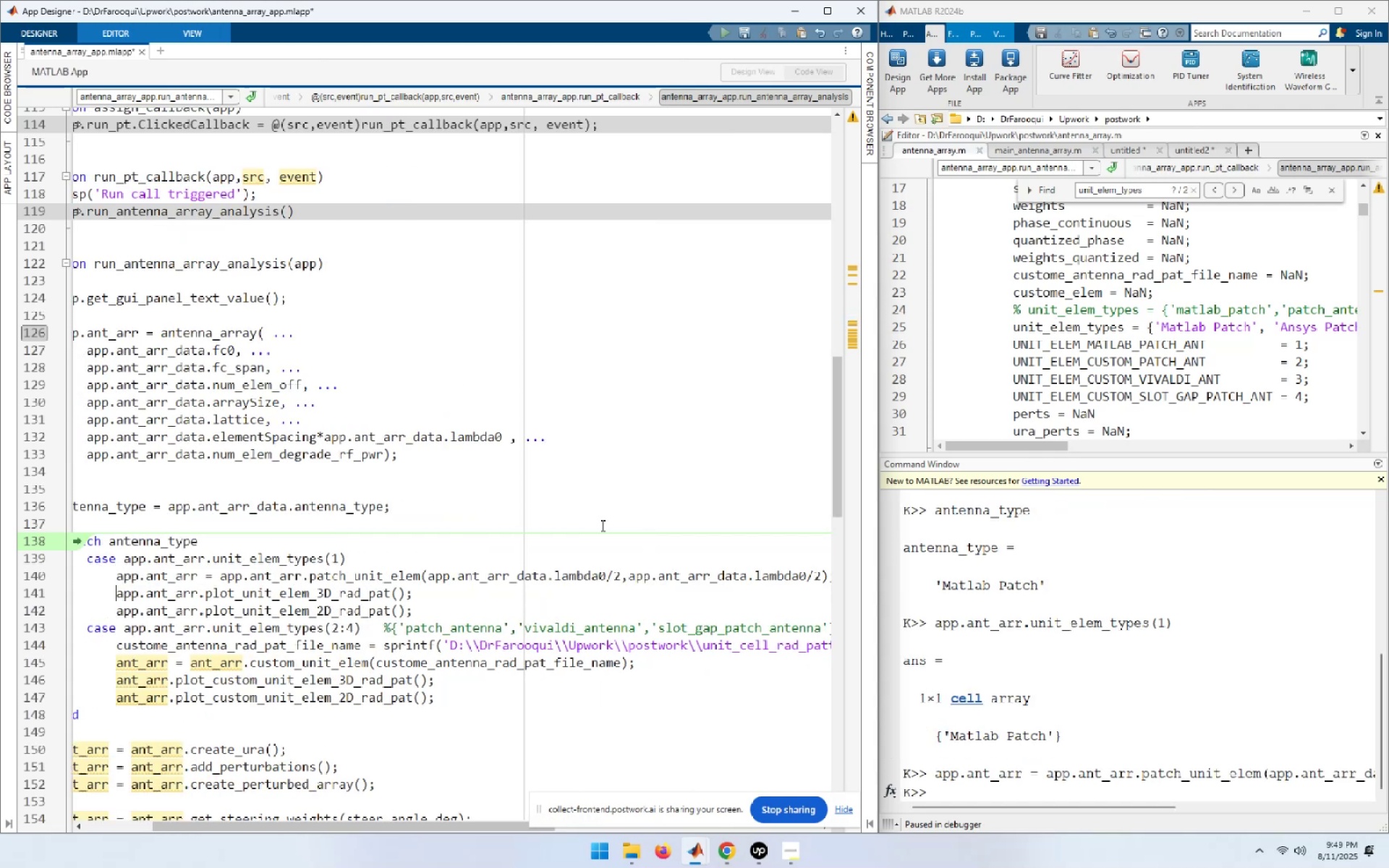 
key(Shift+End)
 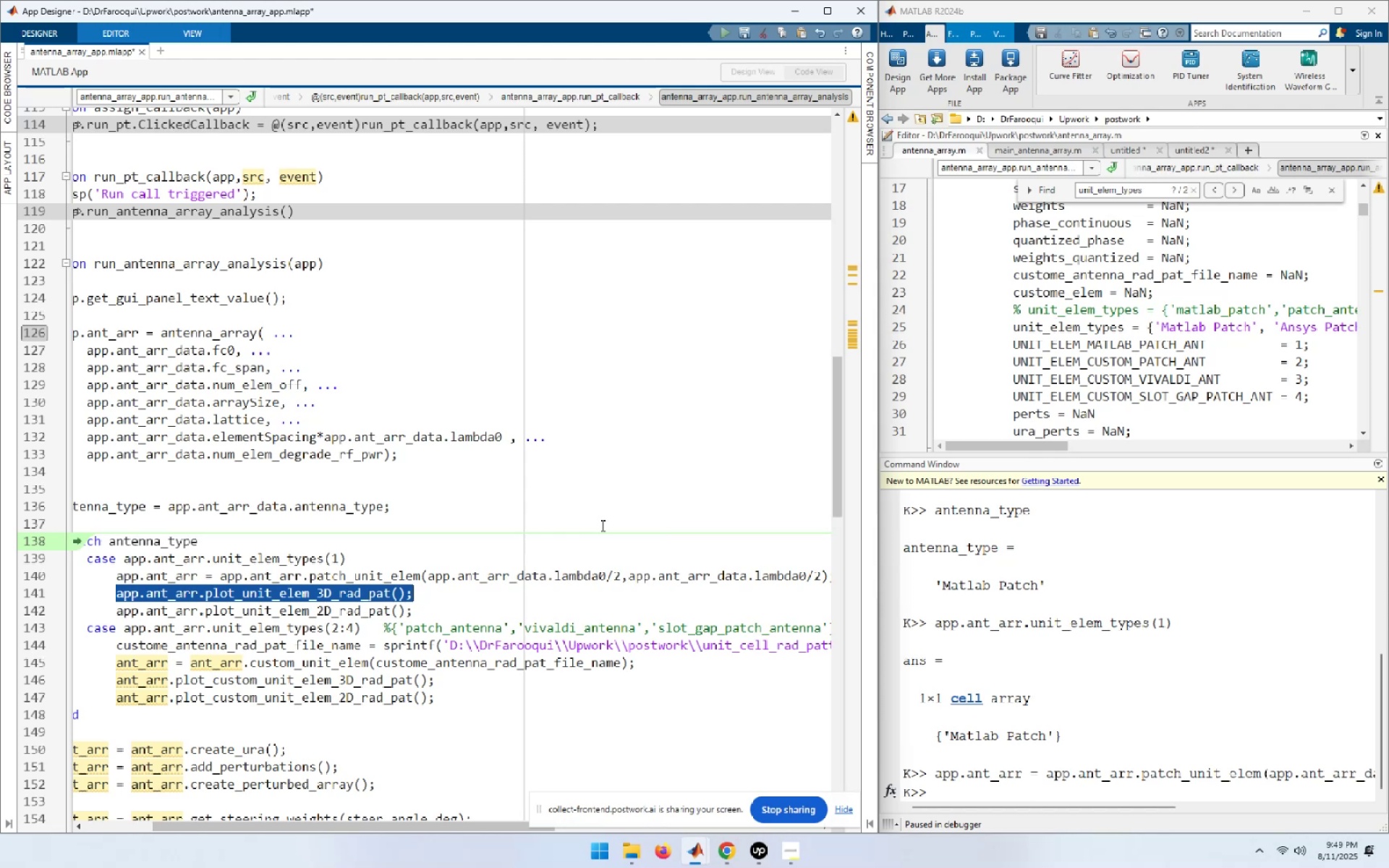 
key(Shift+ArrowDown)
 